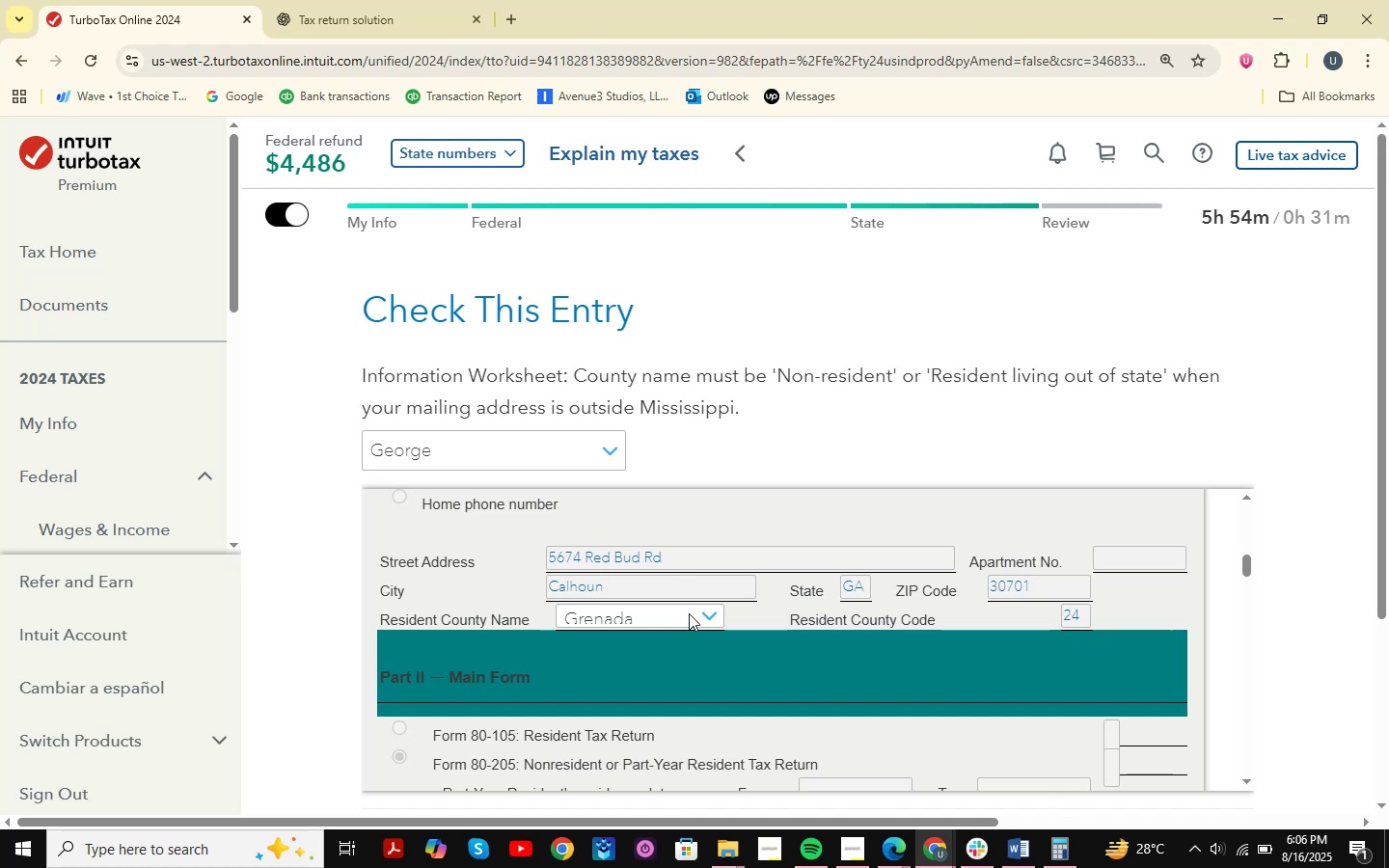 
left_click([699, 613])
 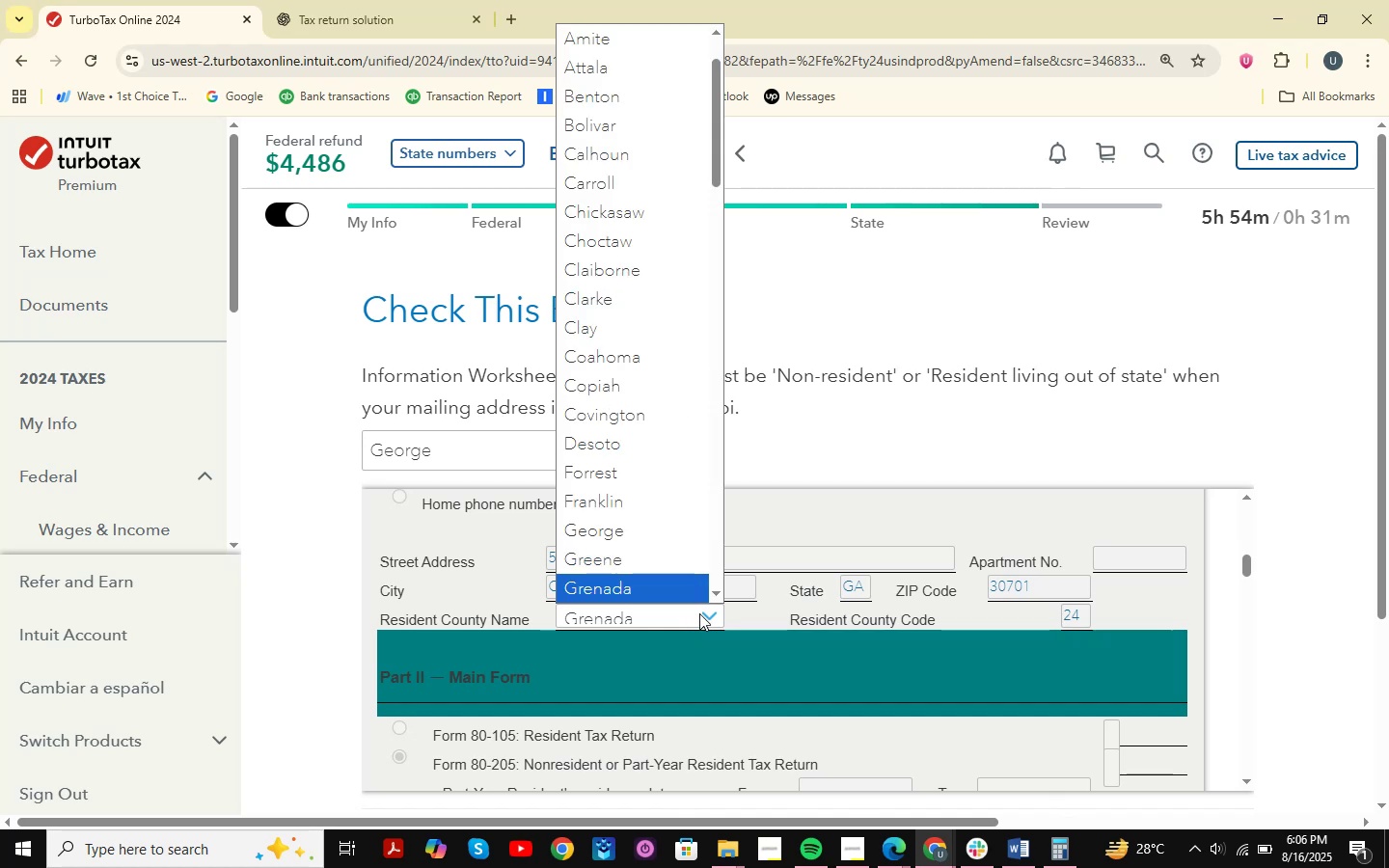 
key(Alt+AltLeft)
 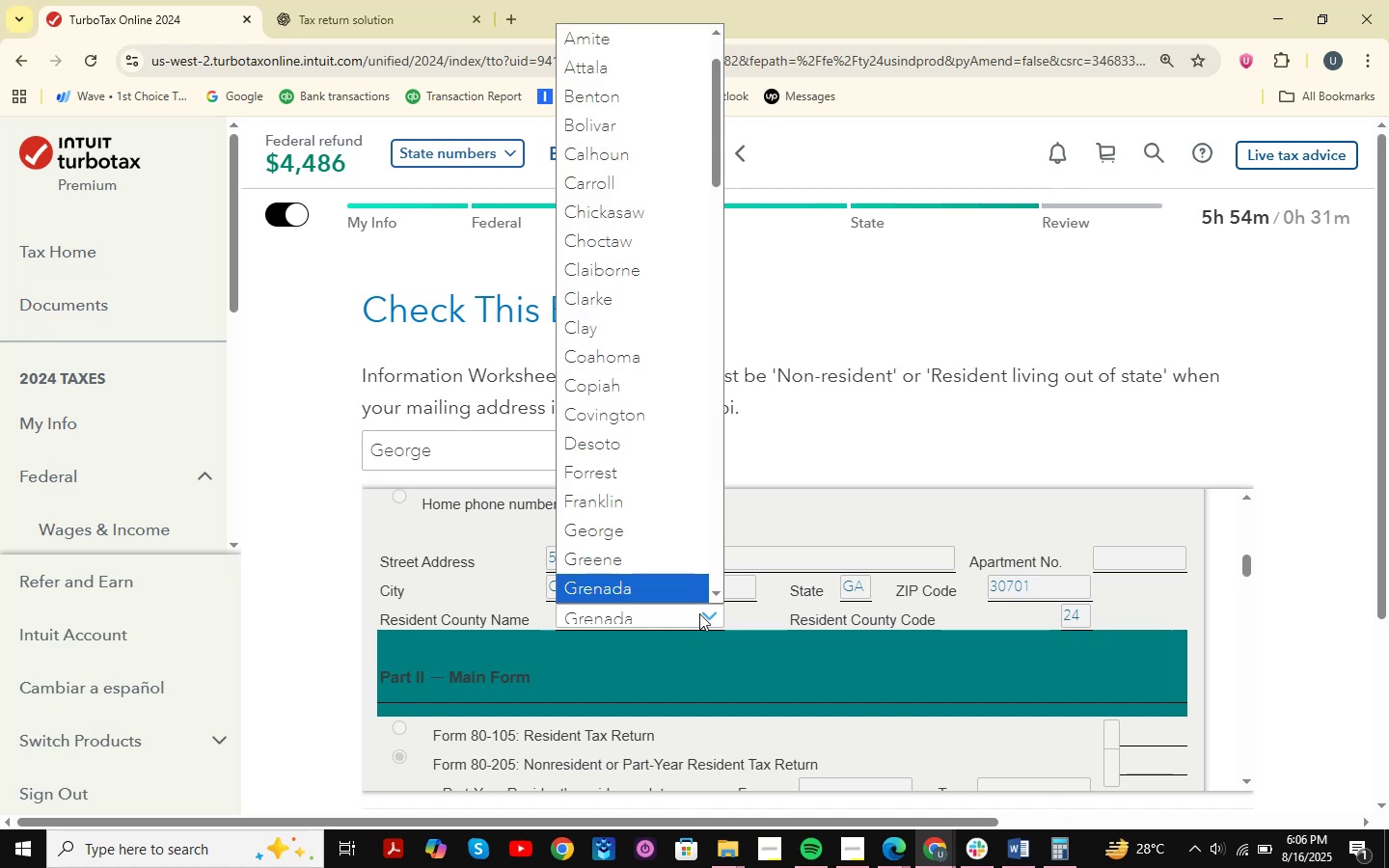 
key(Alt+Tab)
 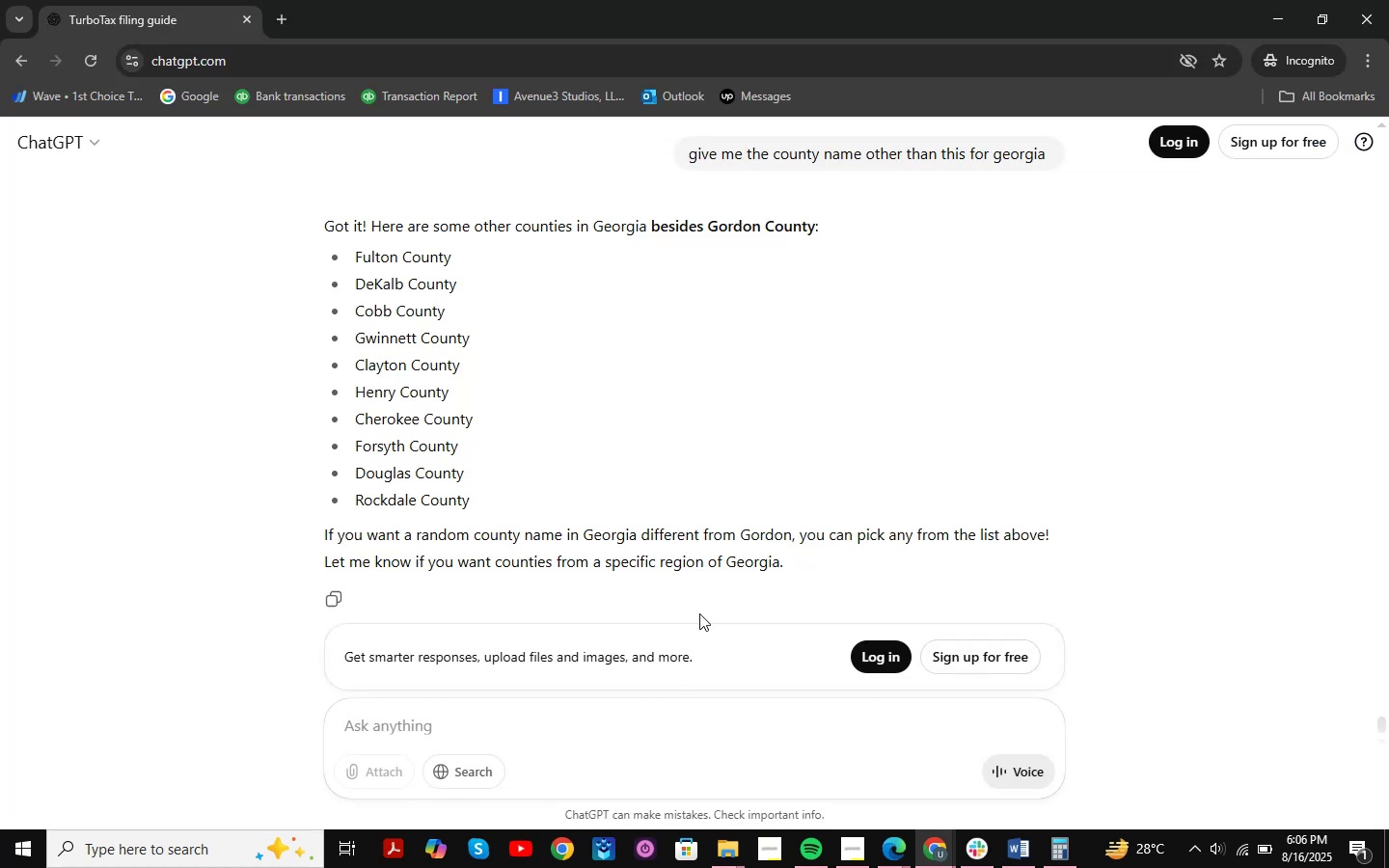 
key(Alt+AltLeft)
 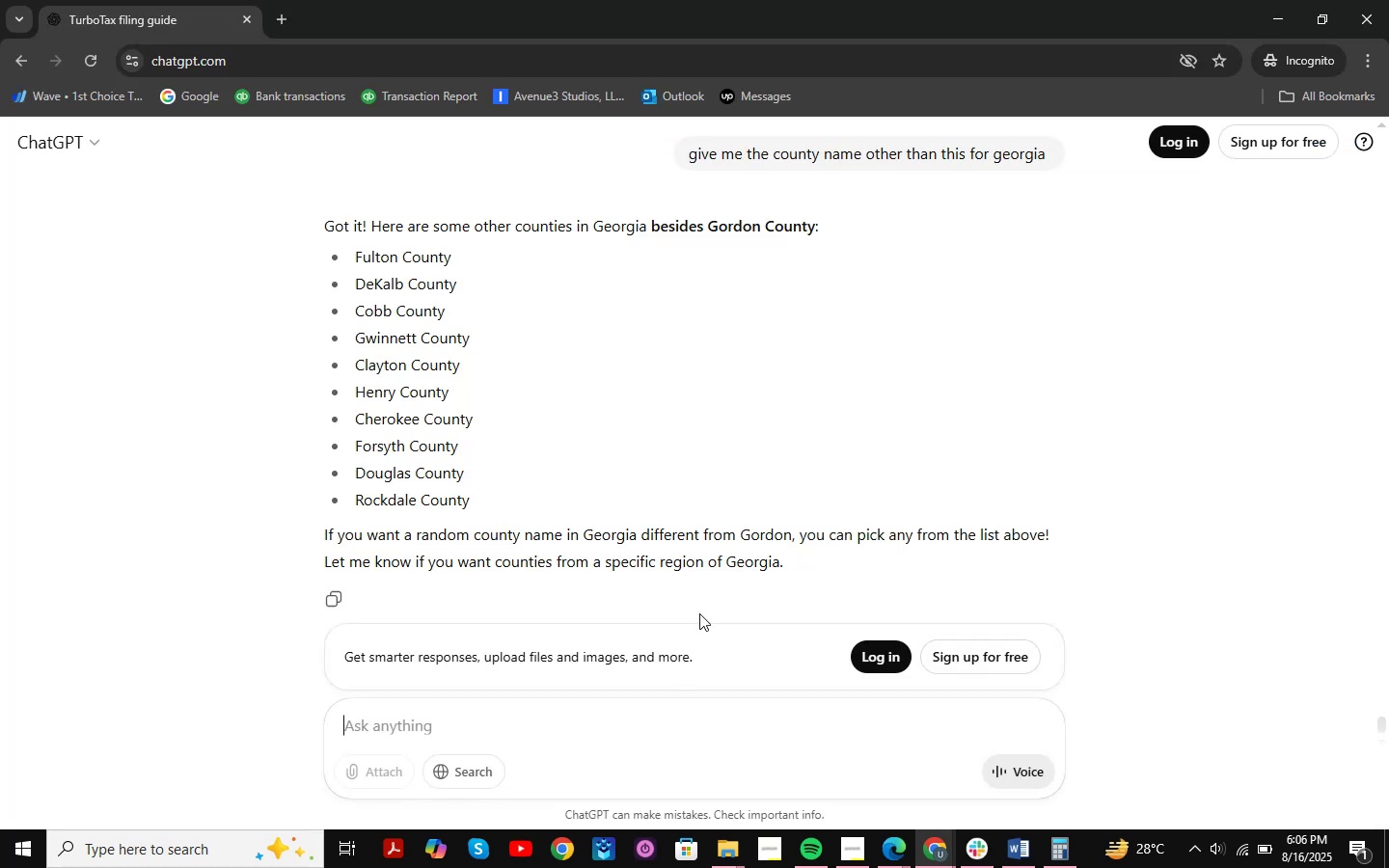 
key(Alt+Tab)
 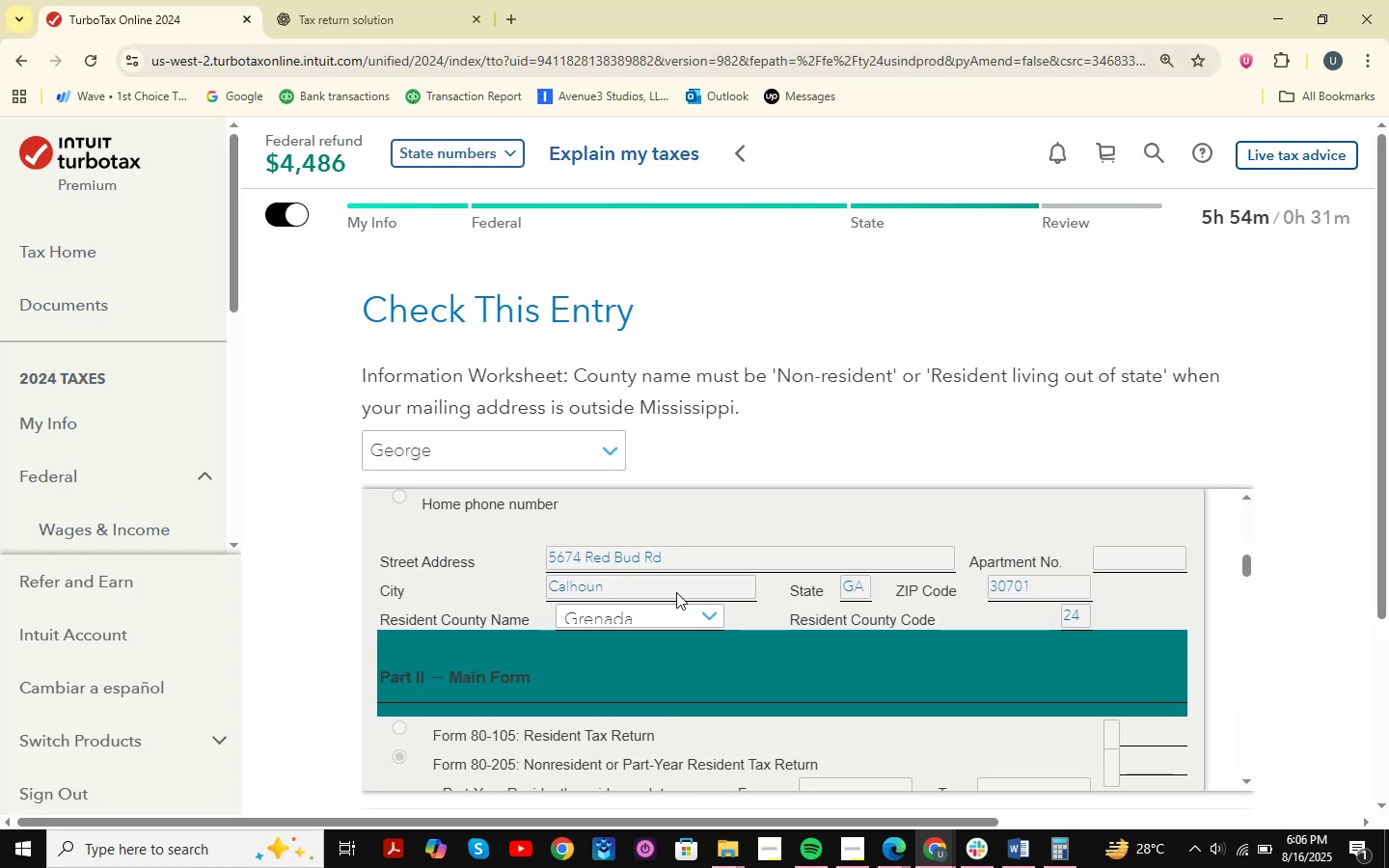 
left_click([697, 624])
 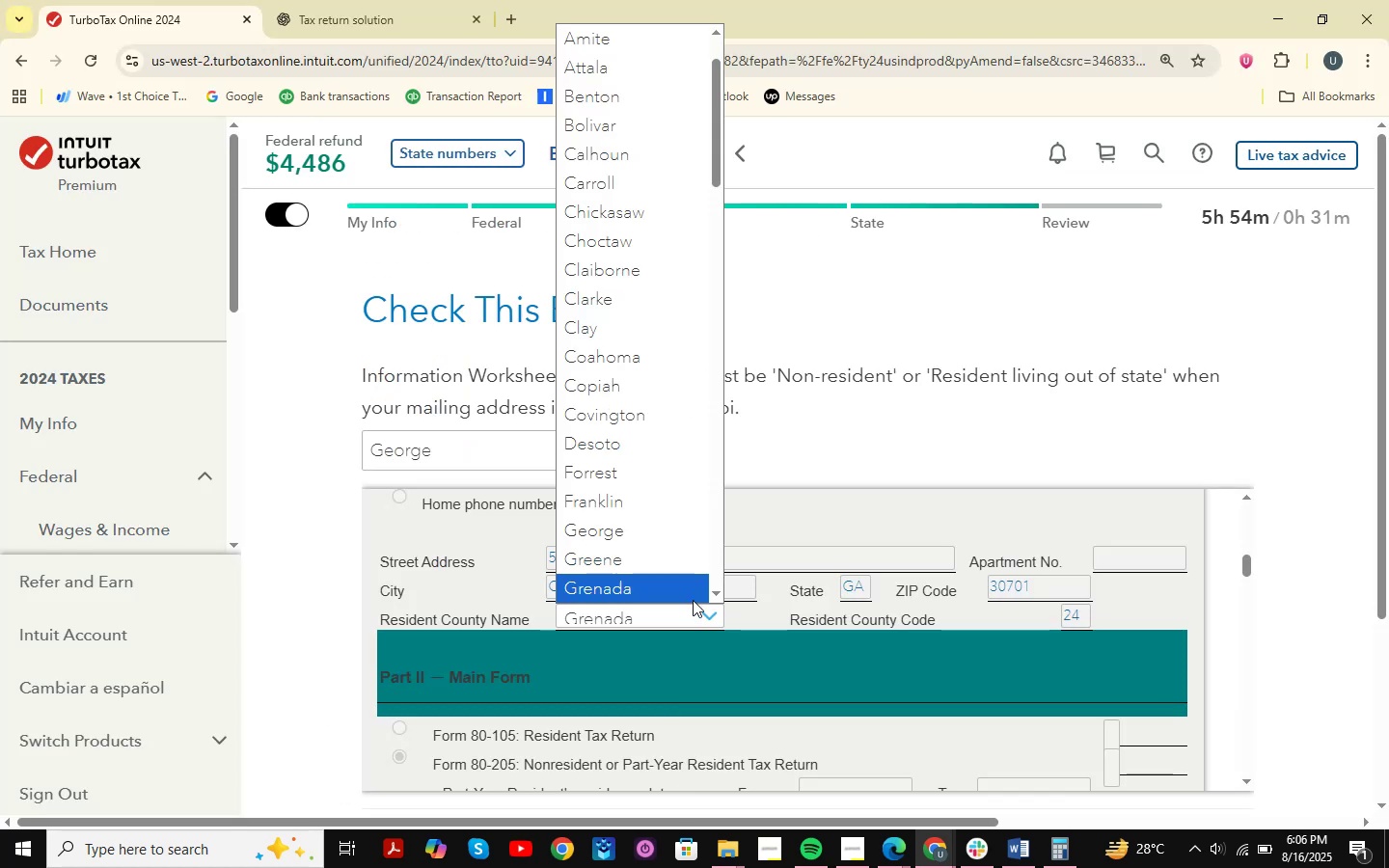 
type(ccccccccccccc)
 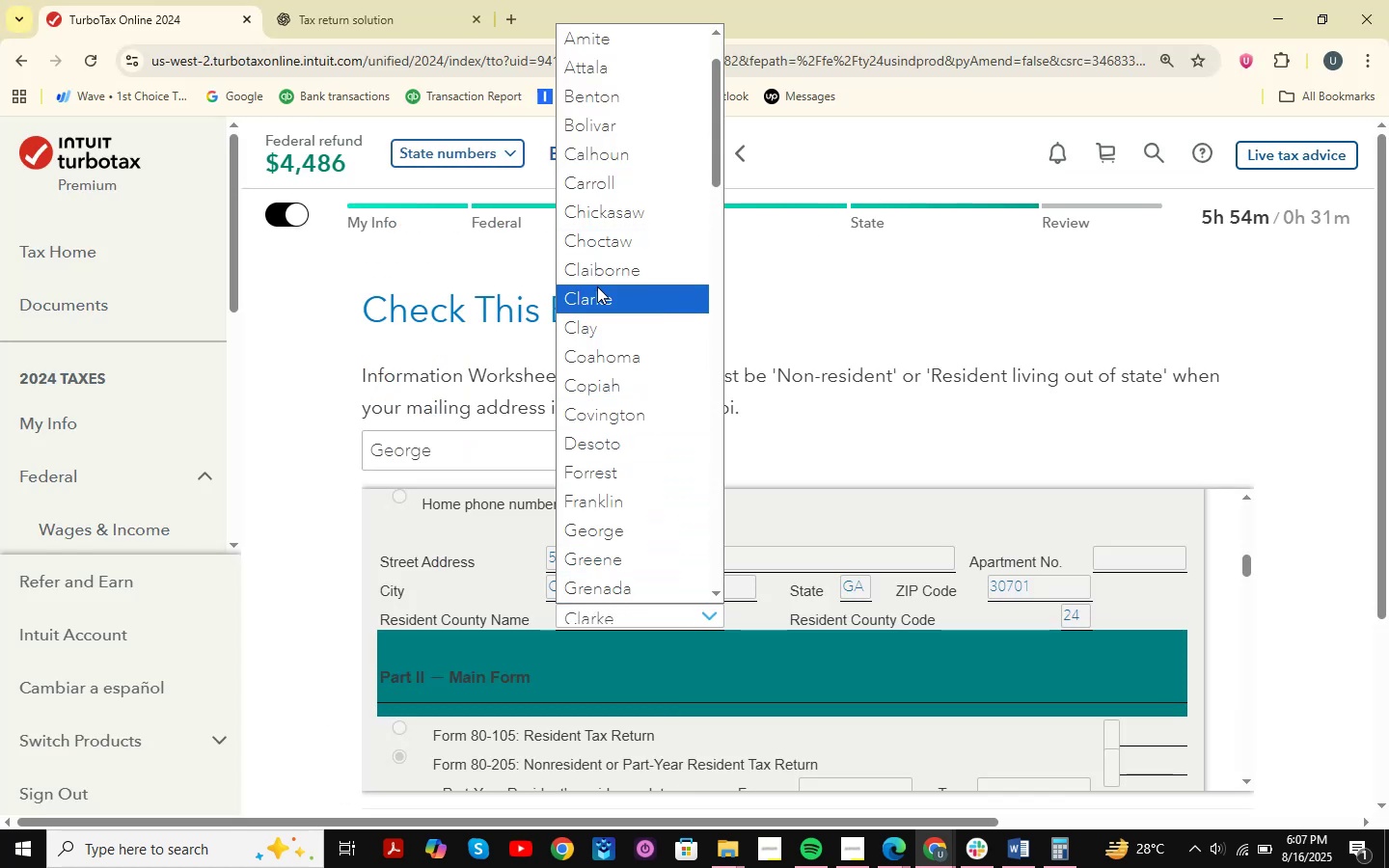 
key(Alt+AltLeft)
 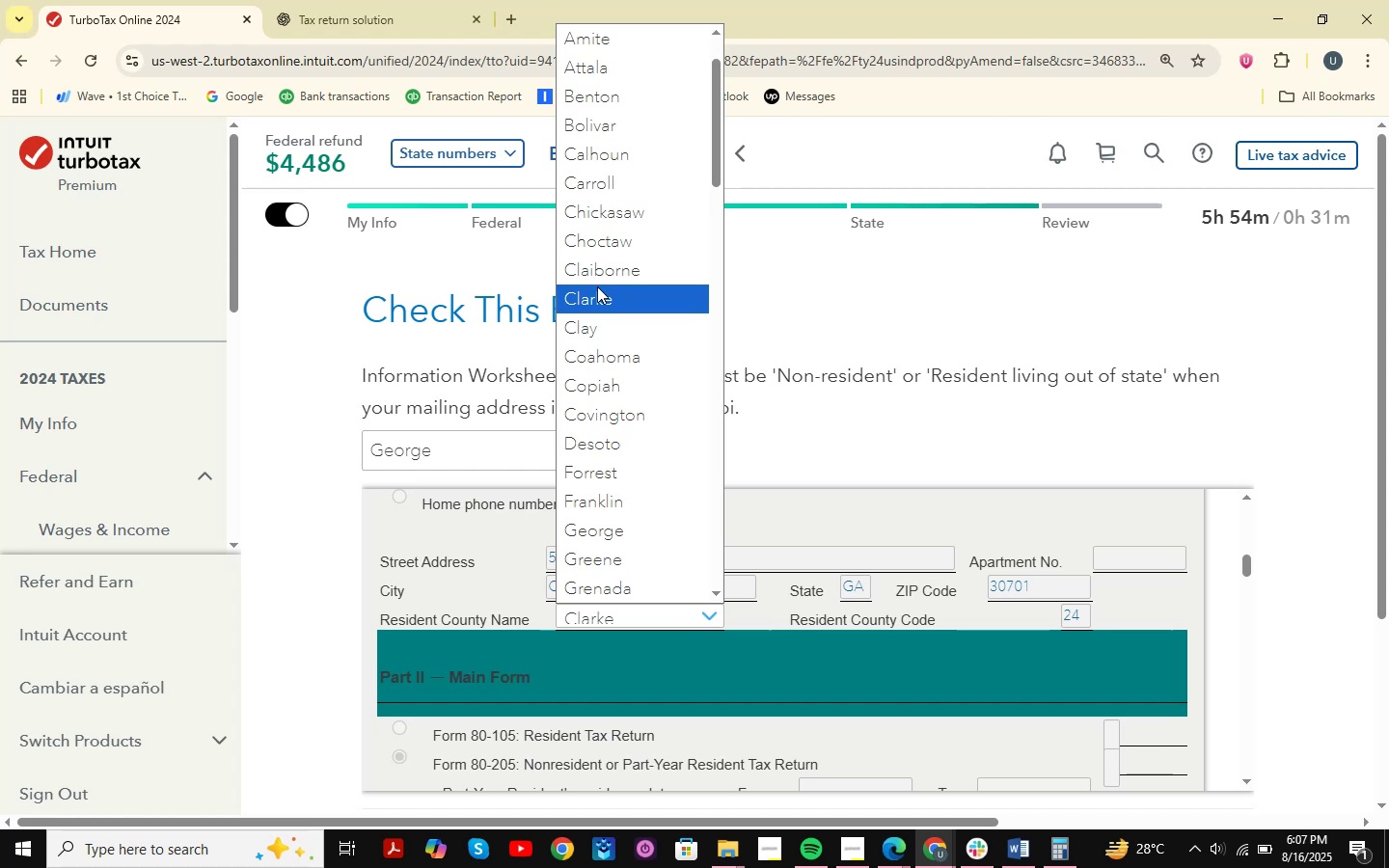 
key(Alt+Tab)
 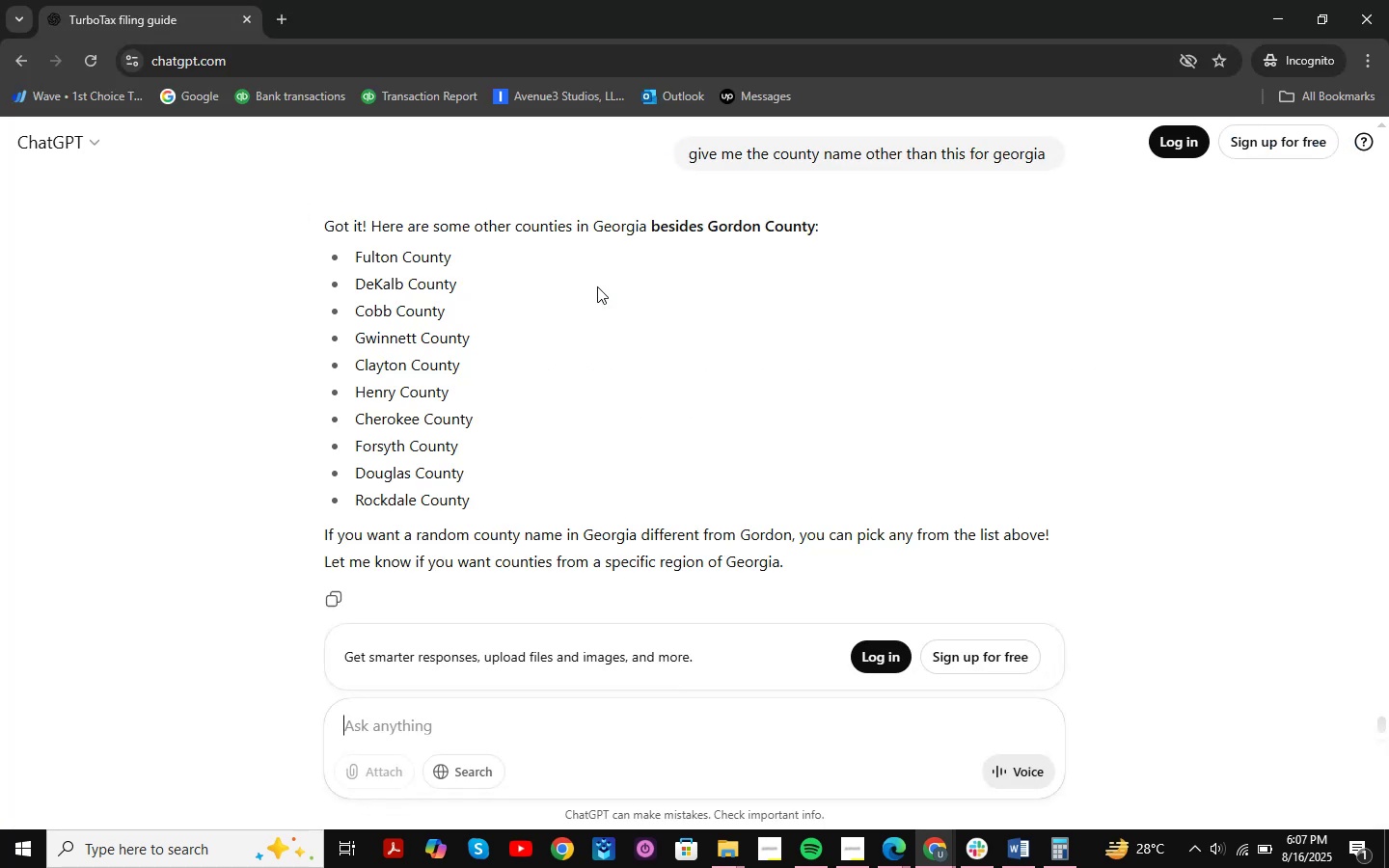 
key(Alt+Tab)
 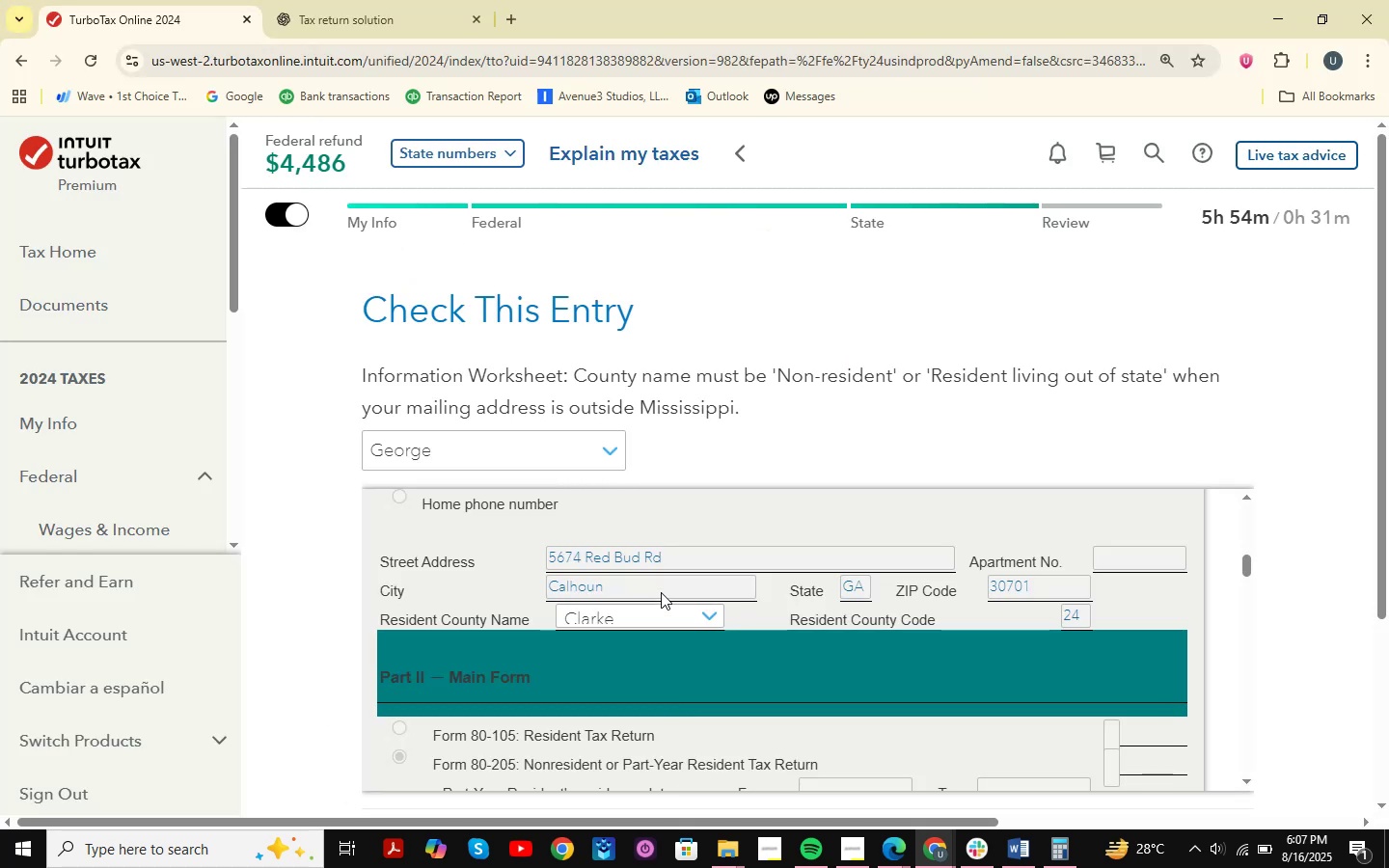 
left_click([666, 623])
 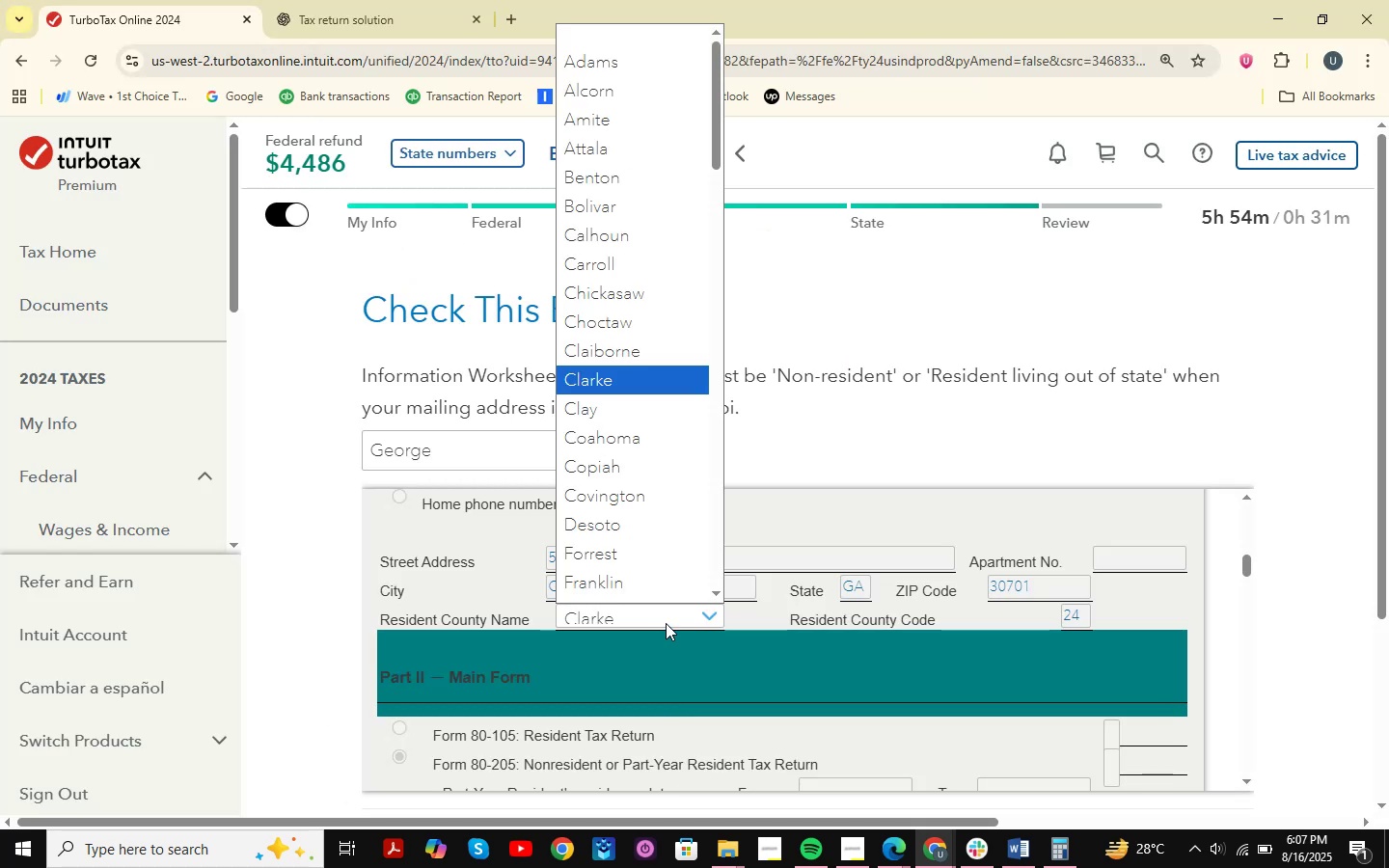 
type(ffffffffffff)
 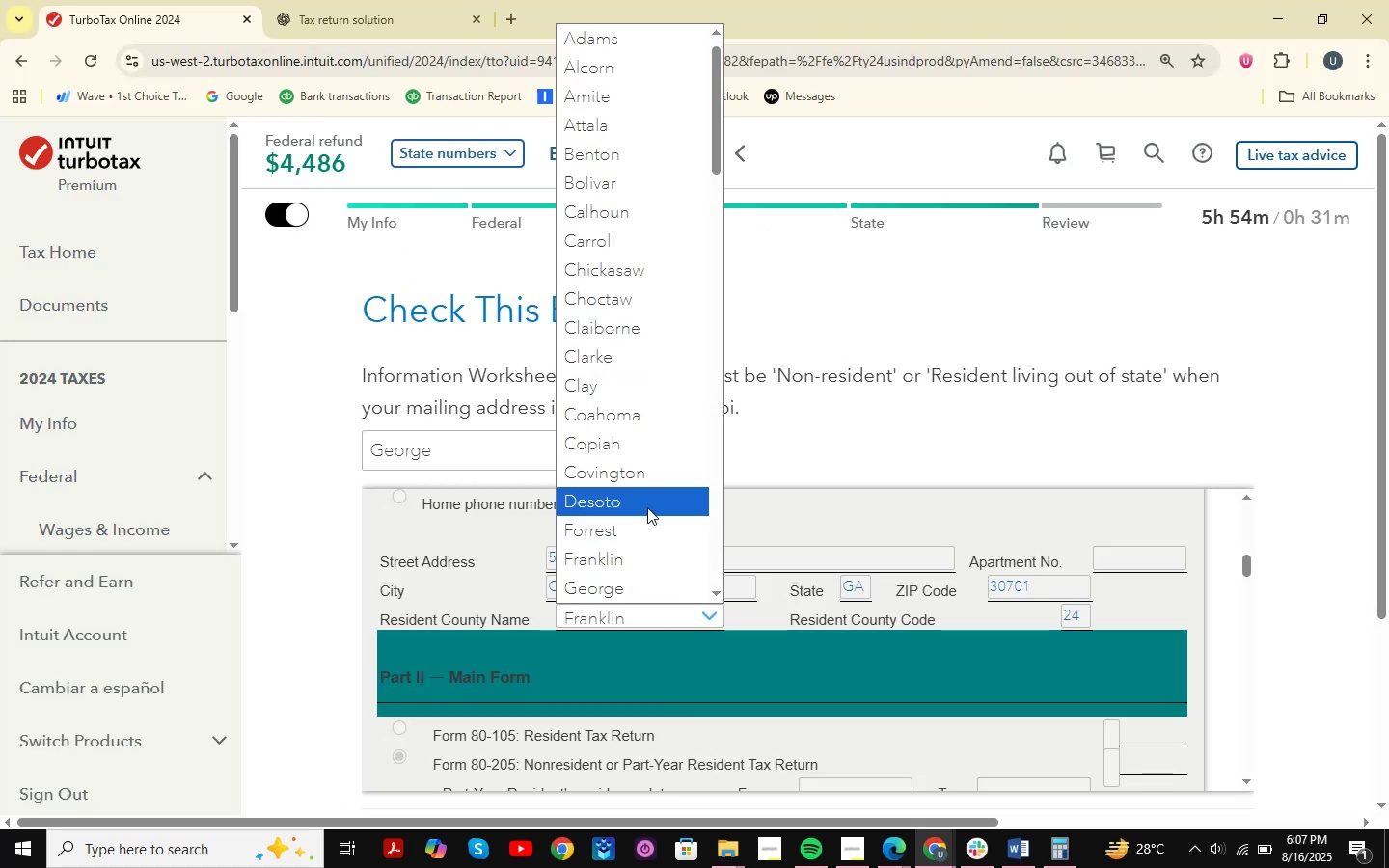 
scroll: coordinate [647, 507], scroll_direction: down, amount: 2.0
 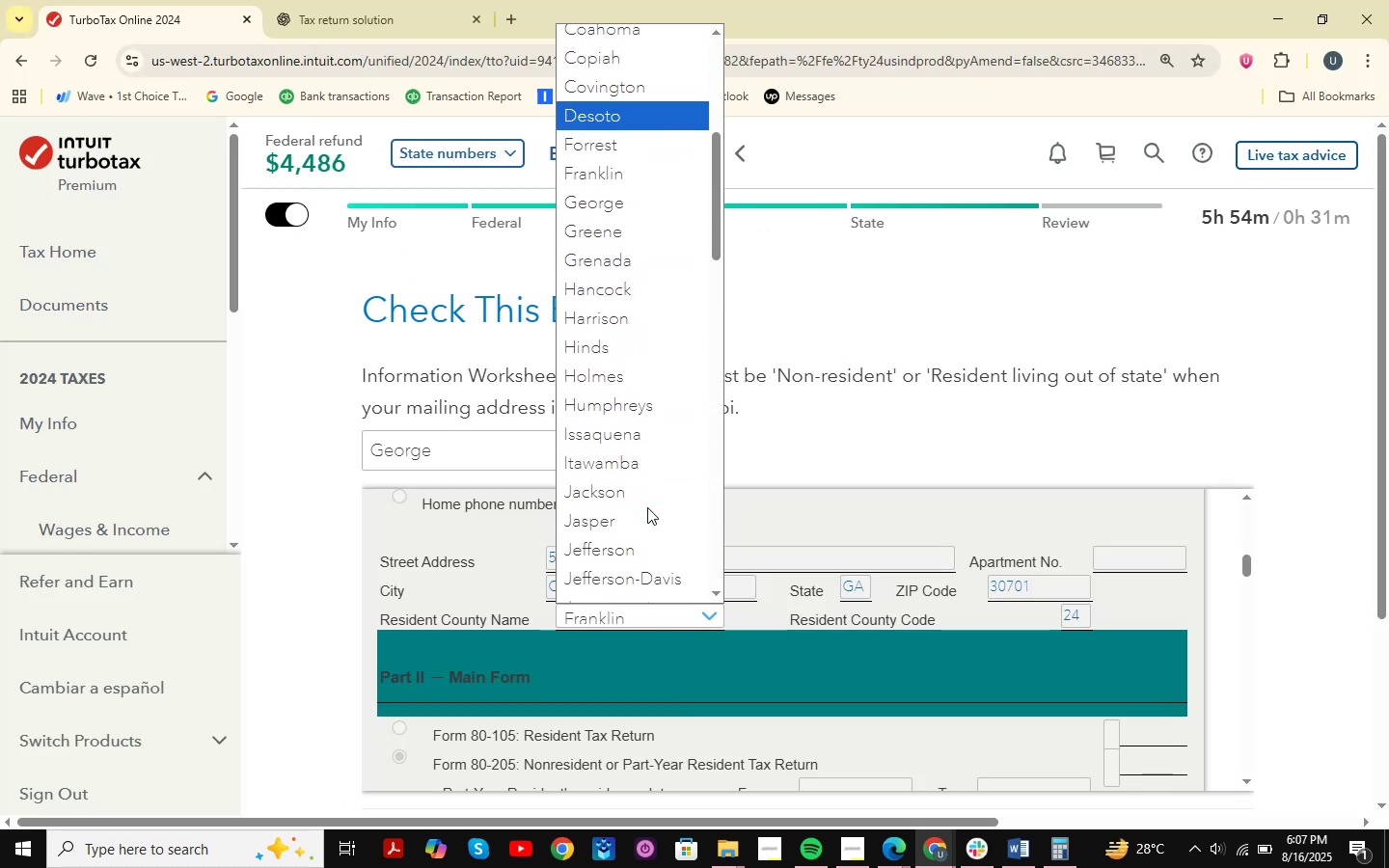 
key(Alt+AltLeft)
 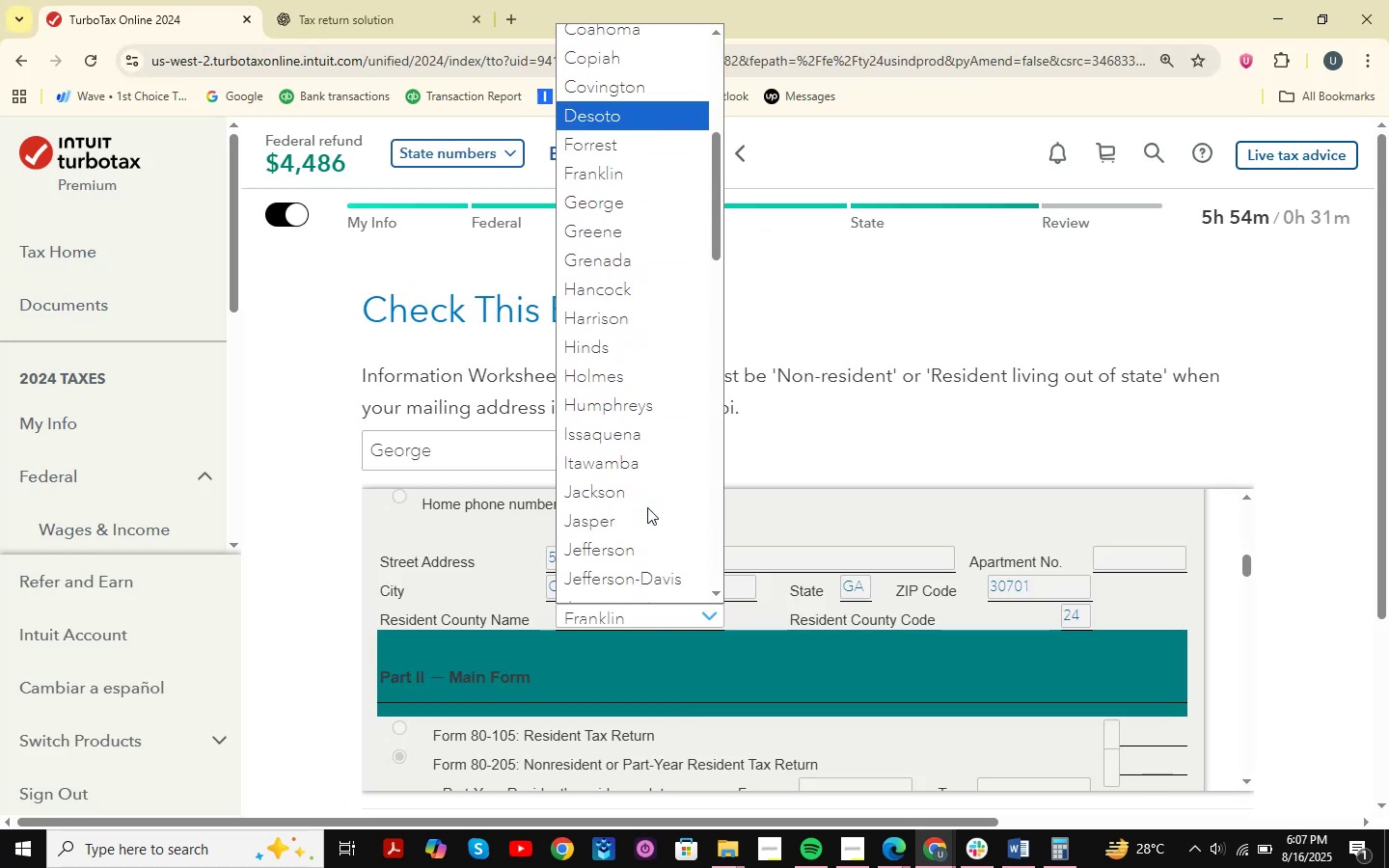 
key(Alt+Tab)
 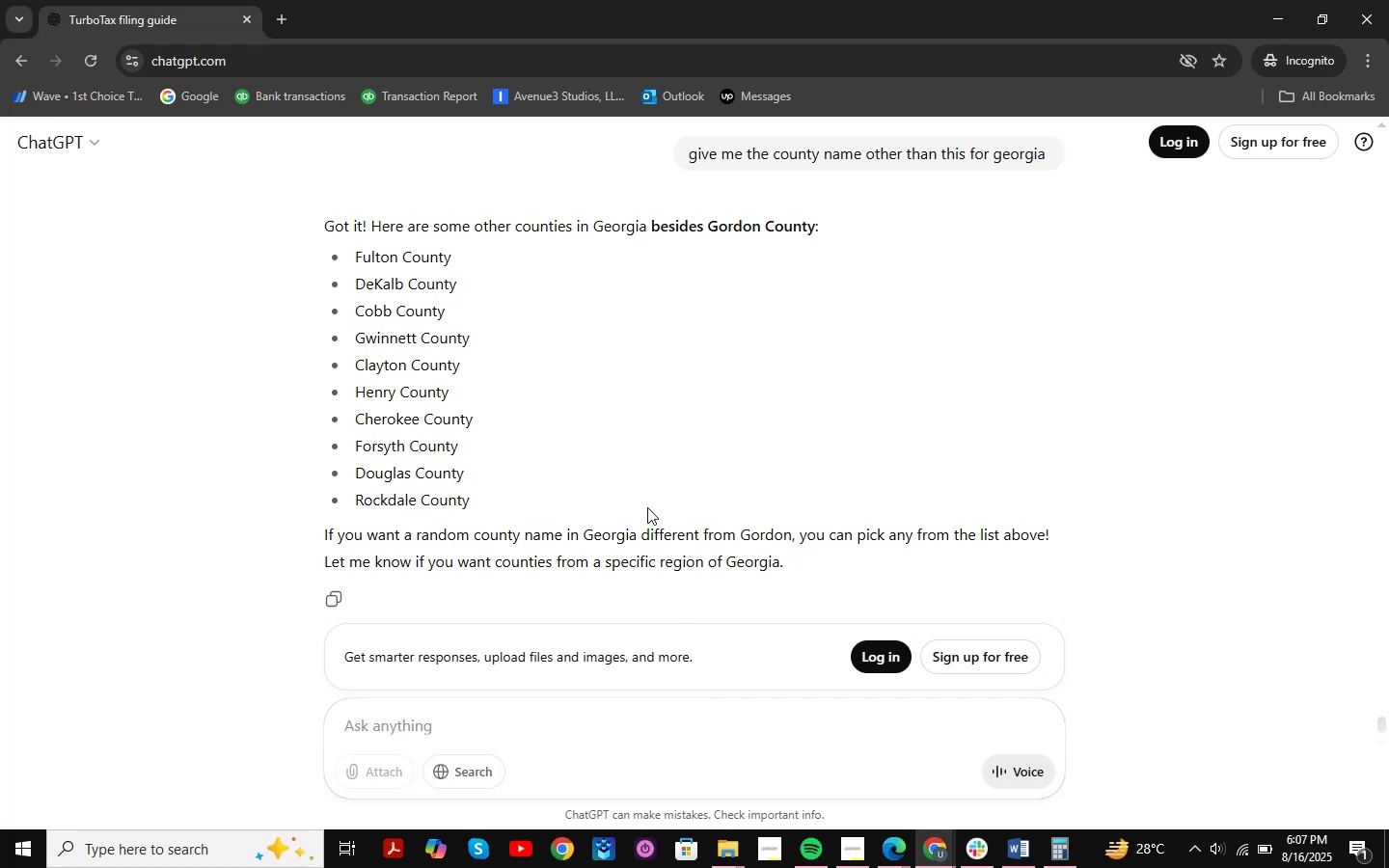 
key(Alt+AltLeft)
 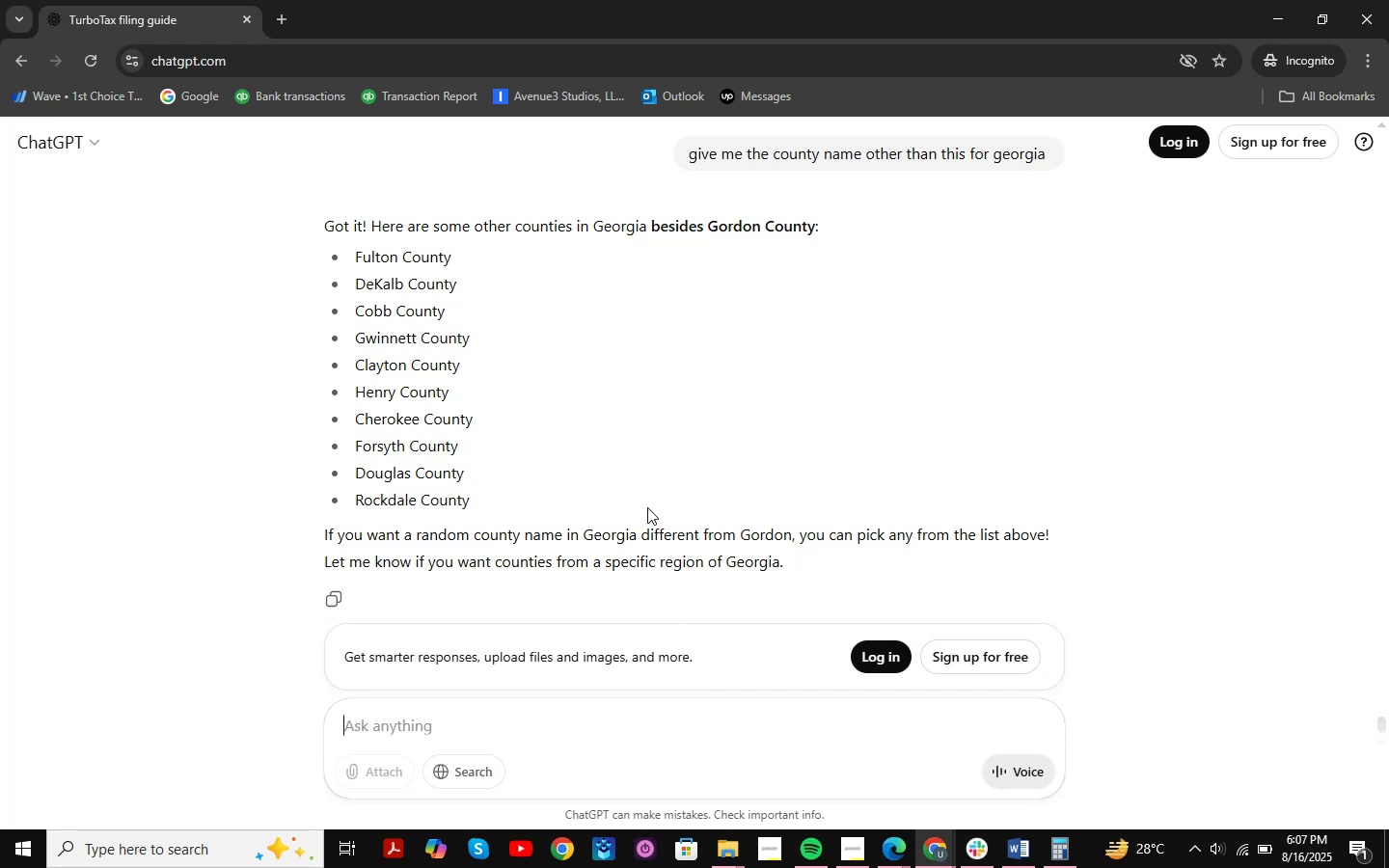 
key(Alt+Tab)
 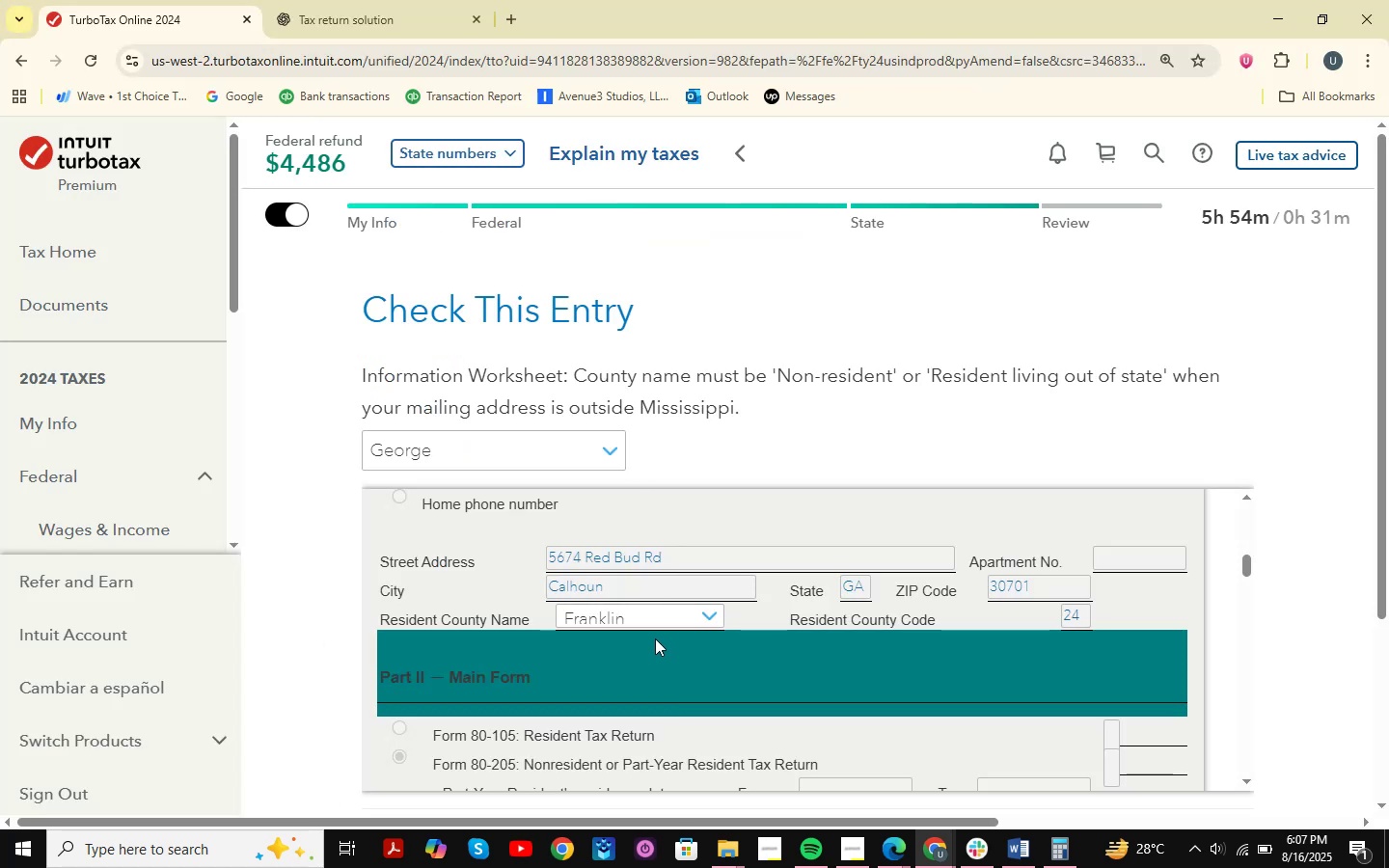 
left_click([698, 618])
 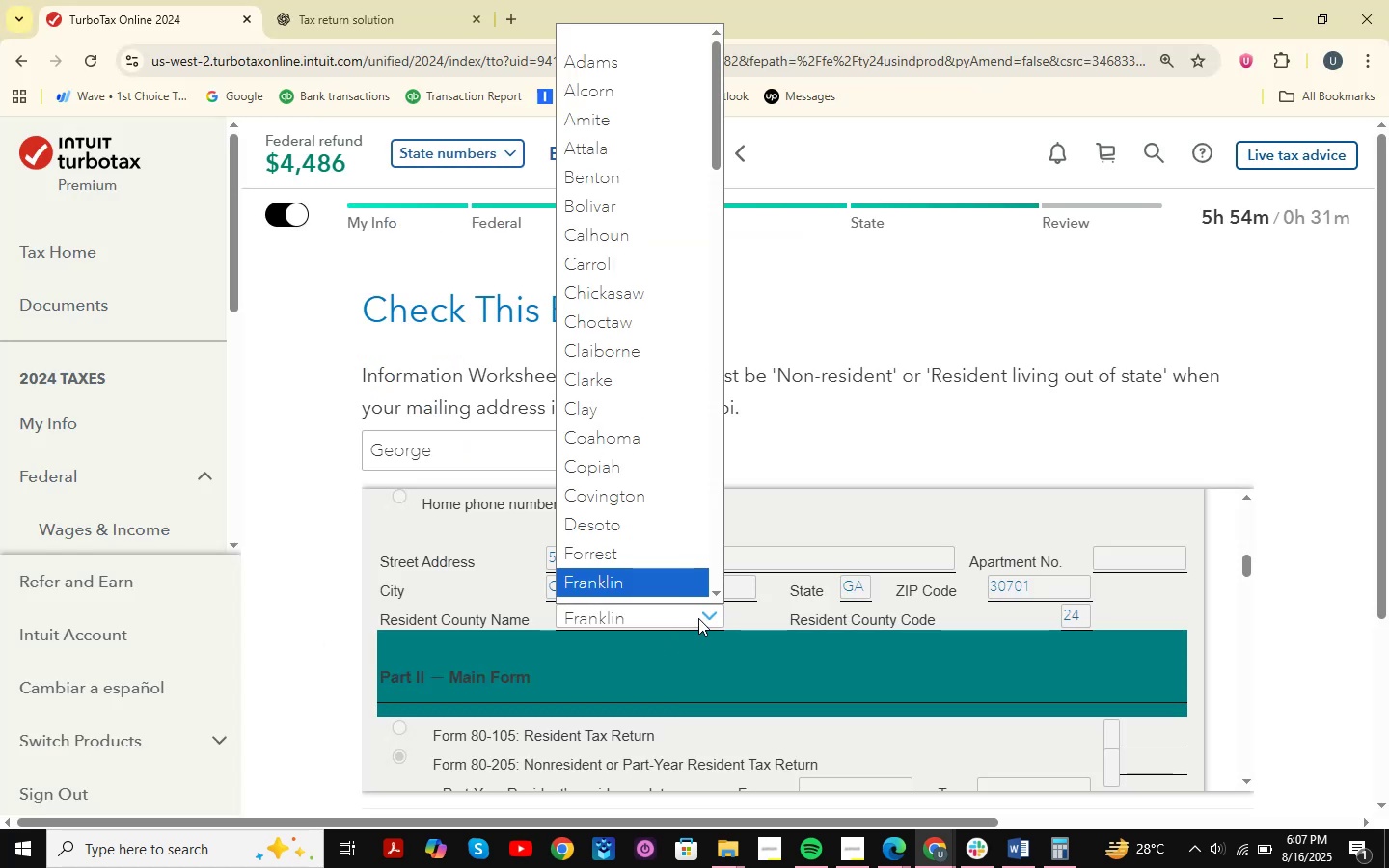 
type(hhhhhhhhhhhhh)
 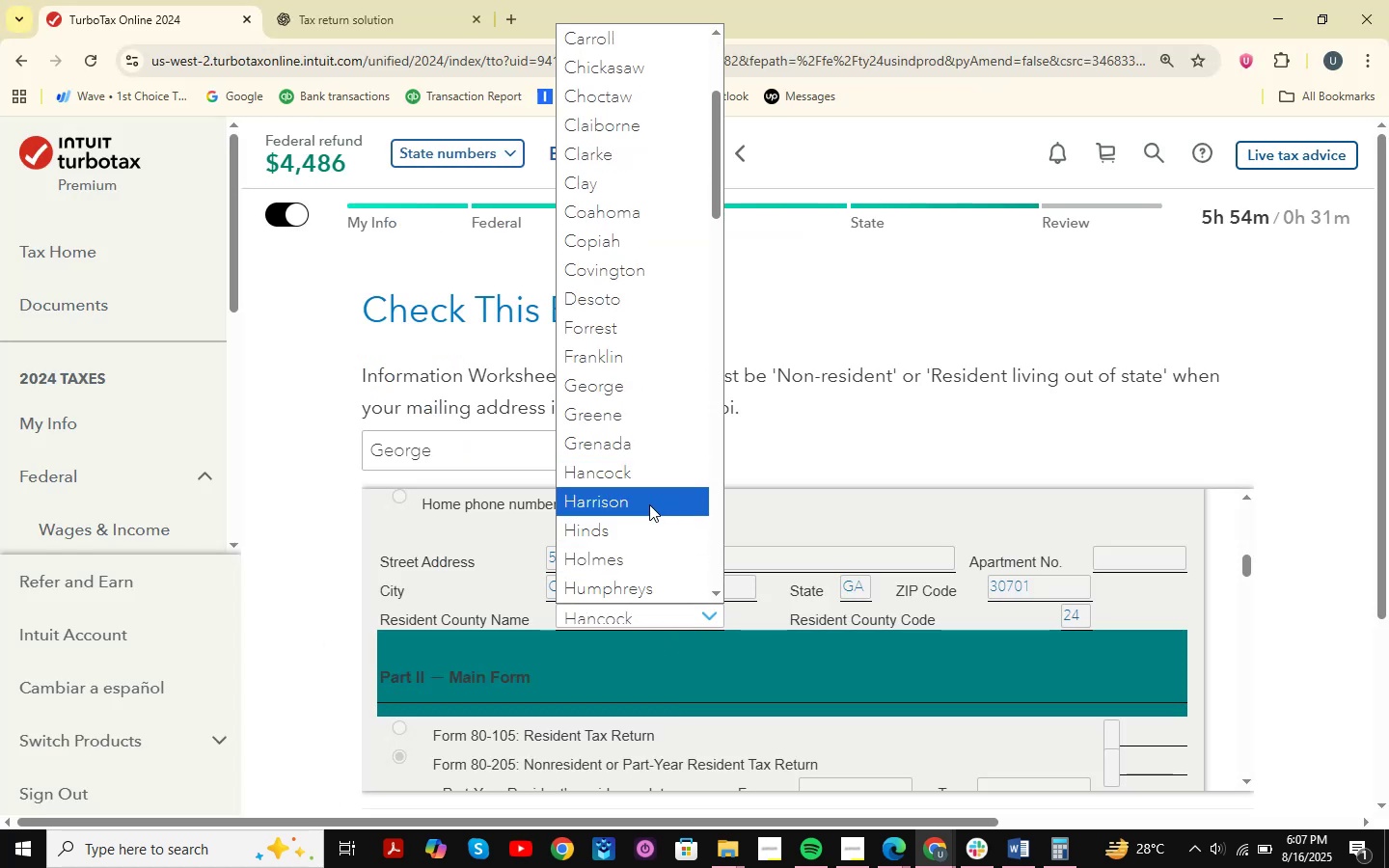 
left_click([646, 499])
 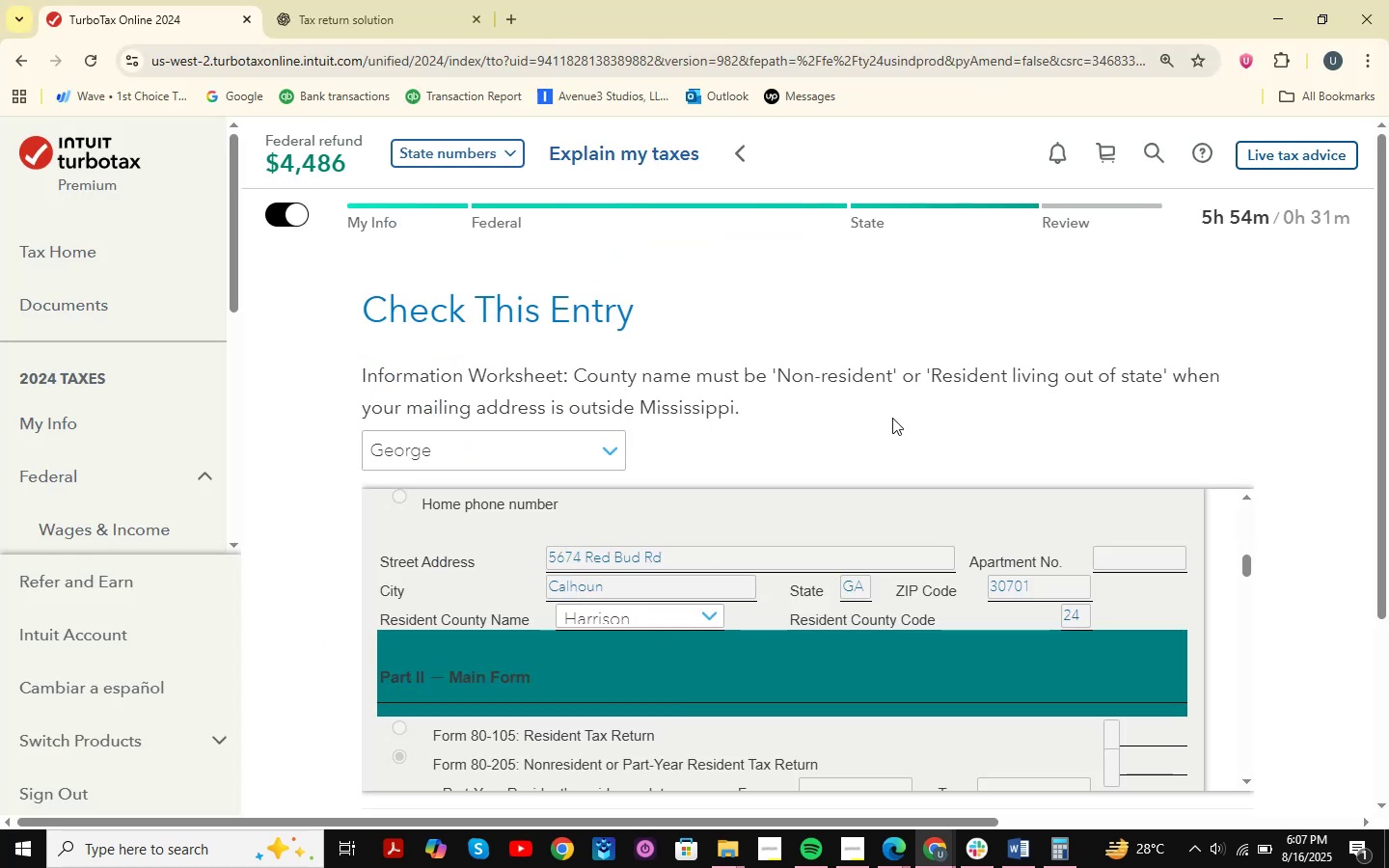 
scroll: coordinate [1080, 534], scroll_direction: down, amount: 34.0
 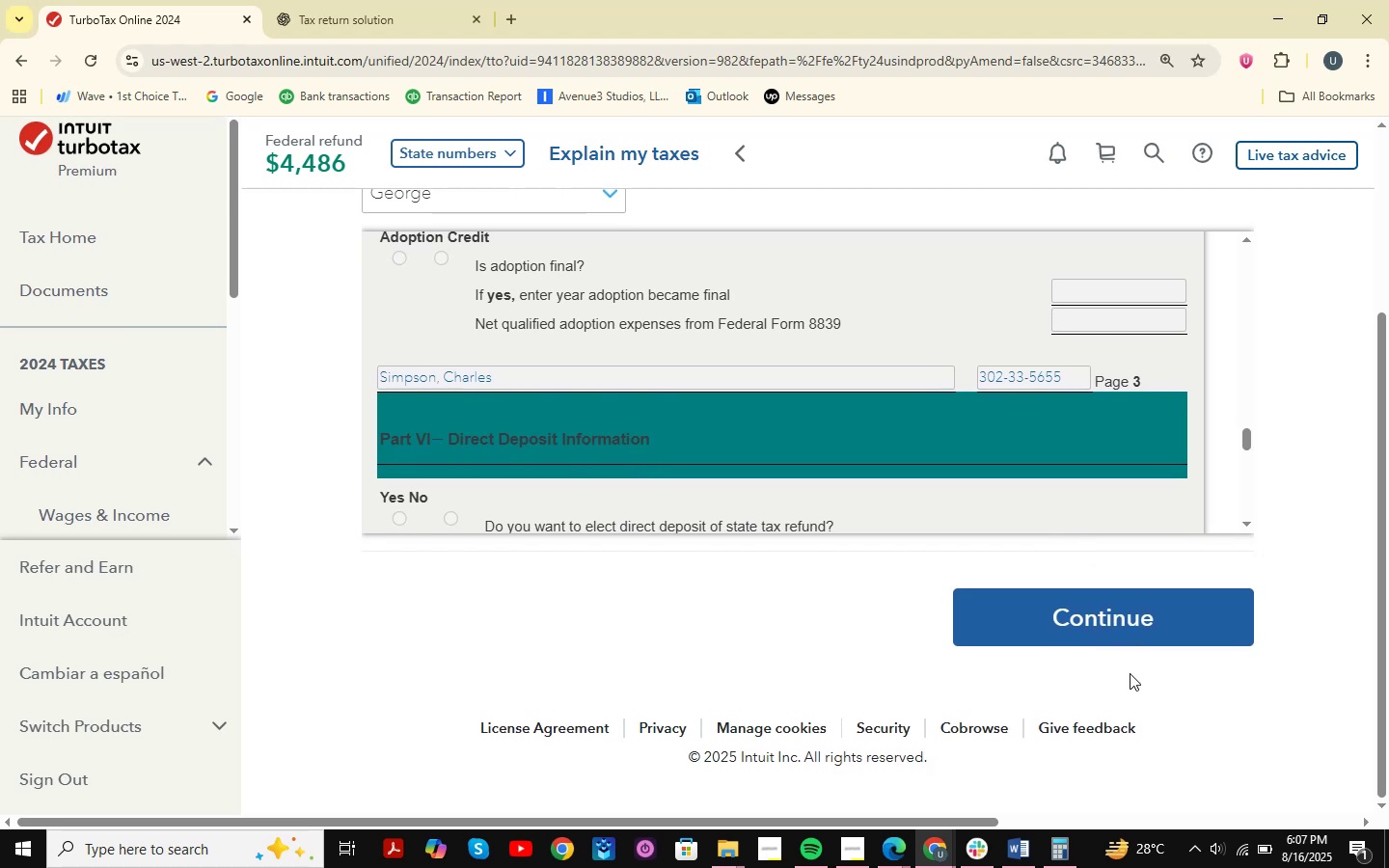 
left_click([1130, 674])
 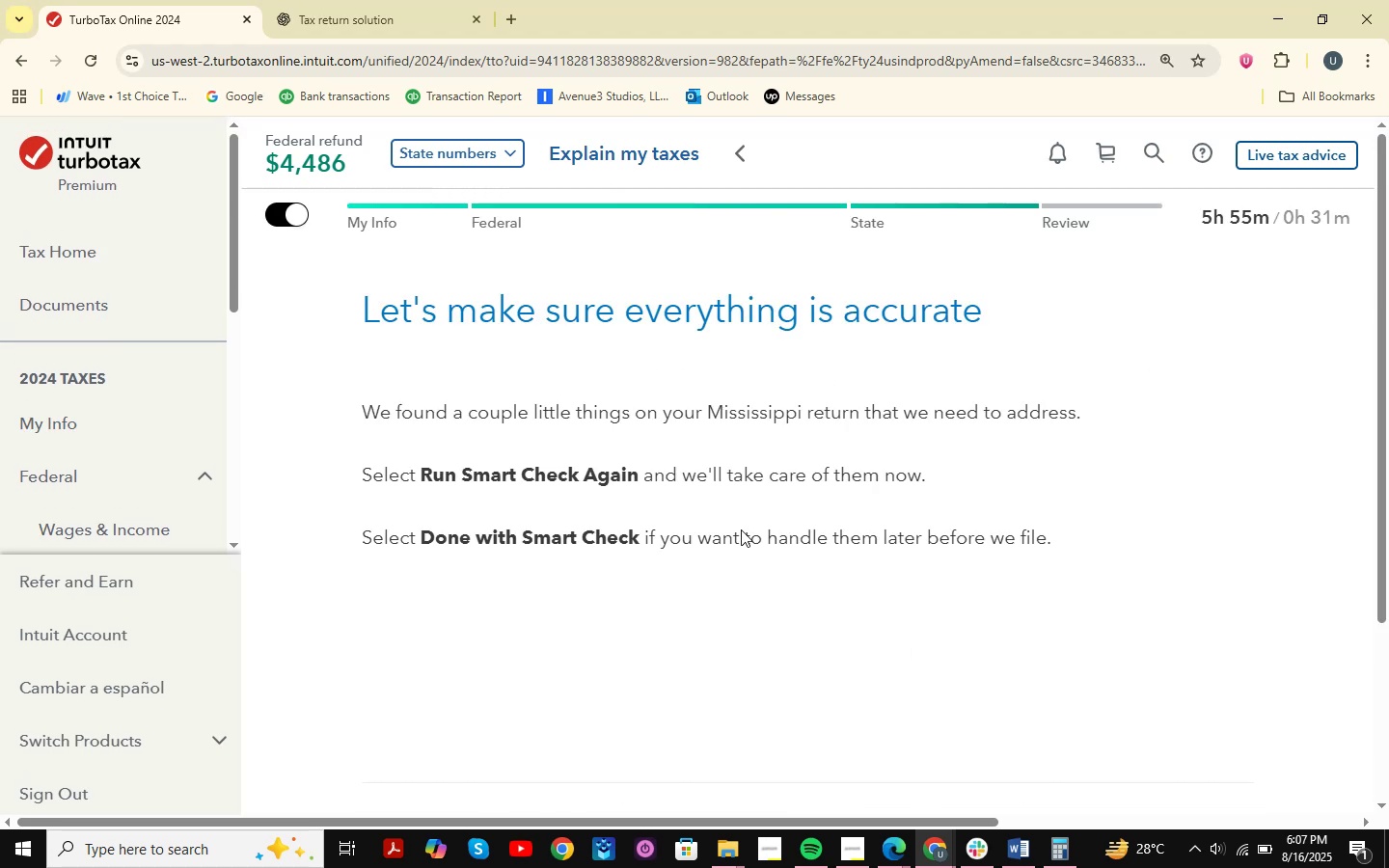 
scroll: coordinate [762, 379], scroll_direction: down, amount: 8.0
 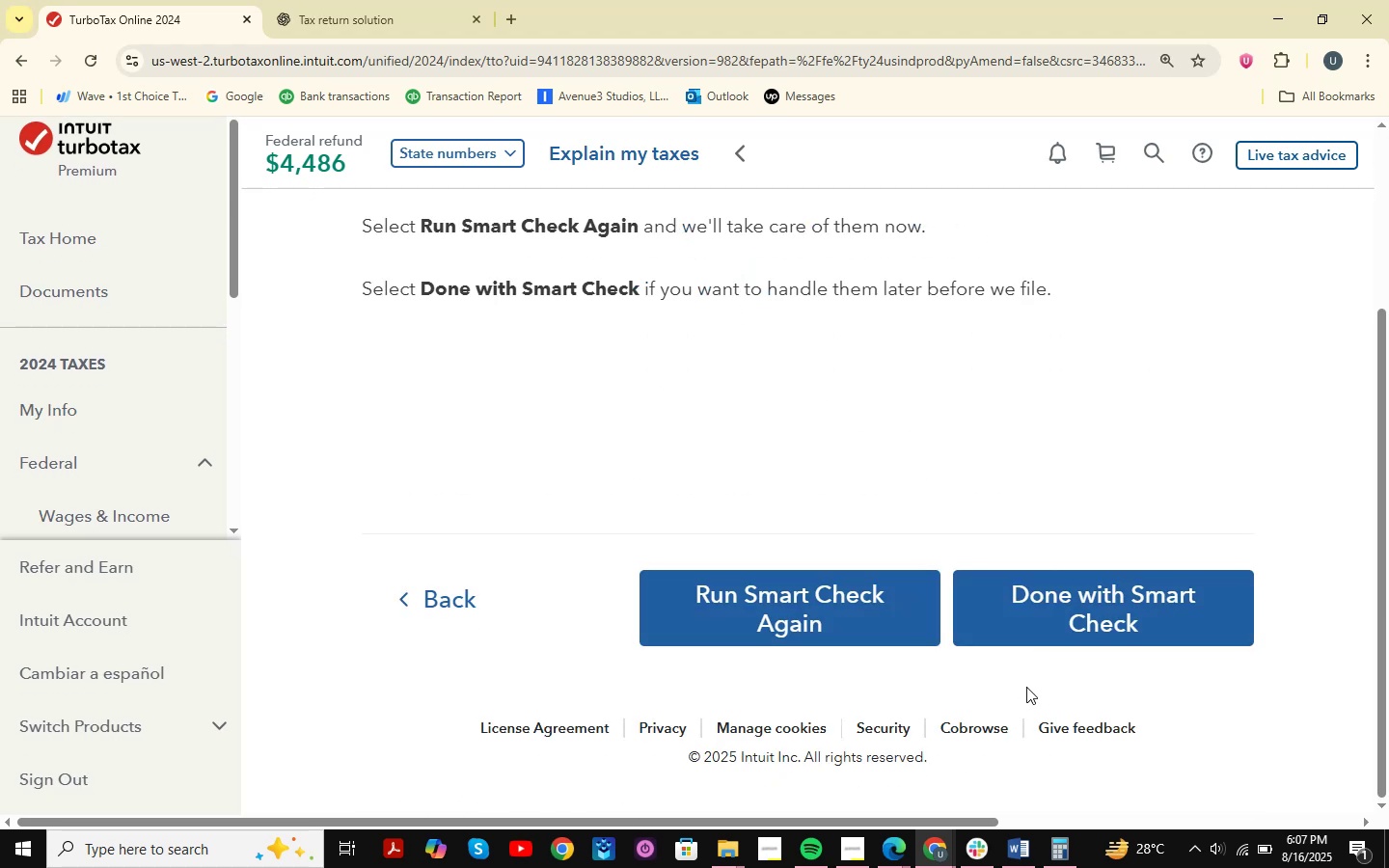 
left_click([1088, 621])
 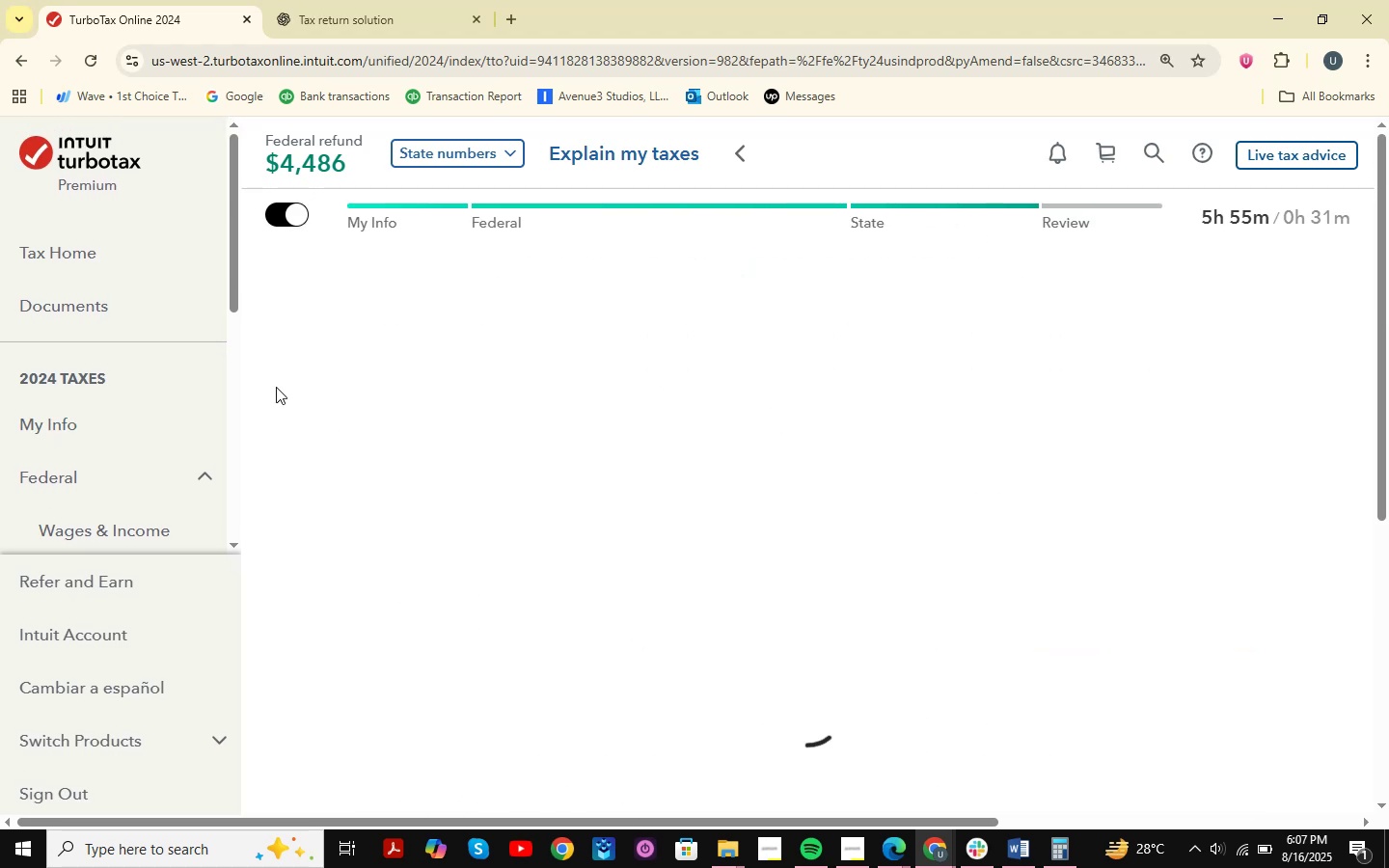 
scroll: coordinate [466, 394], scroll_direction: down, amount: 5.0
 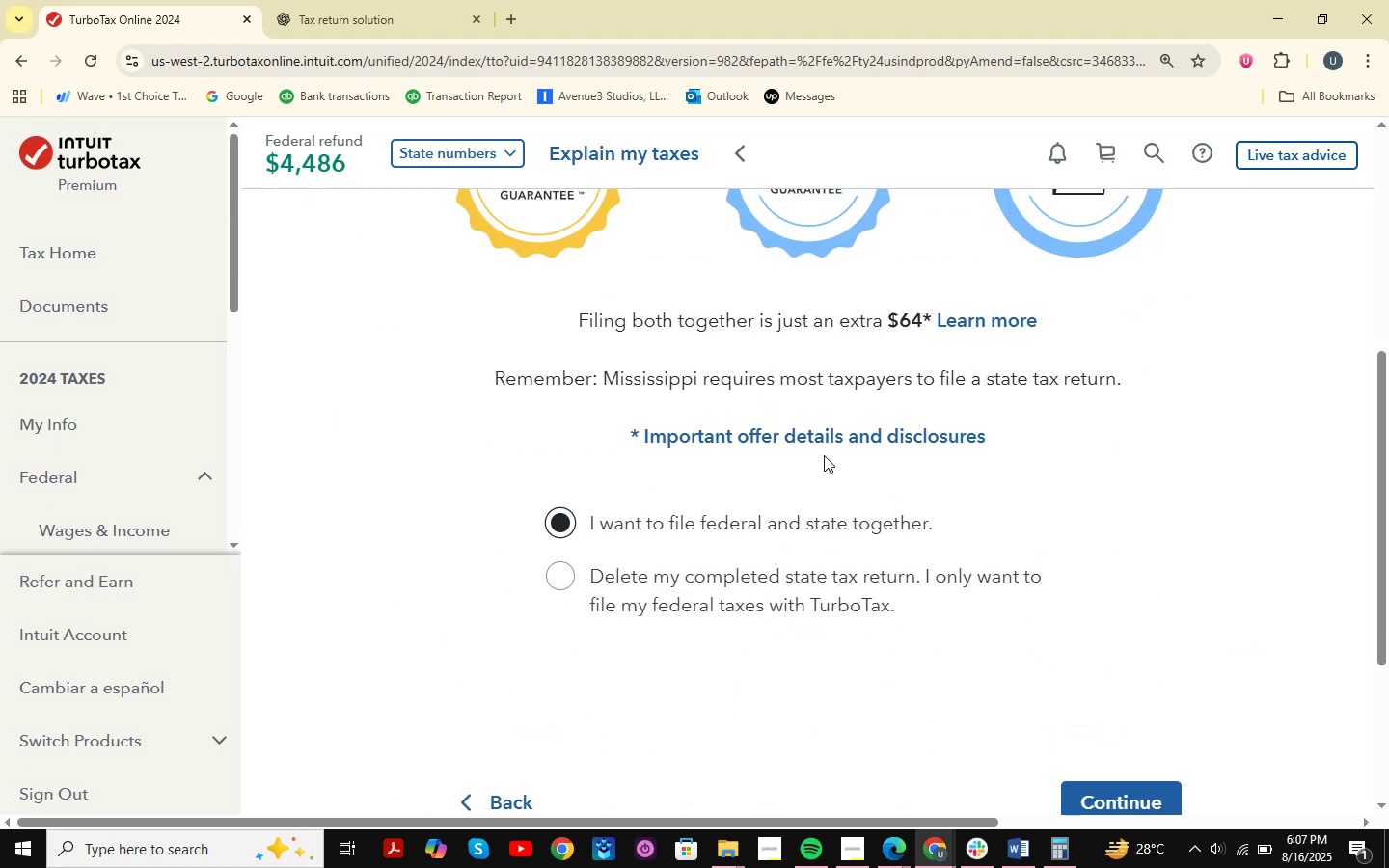 
hold_key(key=ControlLeft, duration=1.56)
scroll: coordinate [824, 455], scroll_direction: down, amount: 3.0
 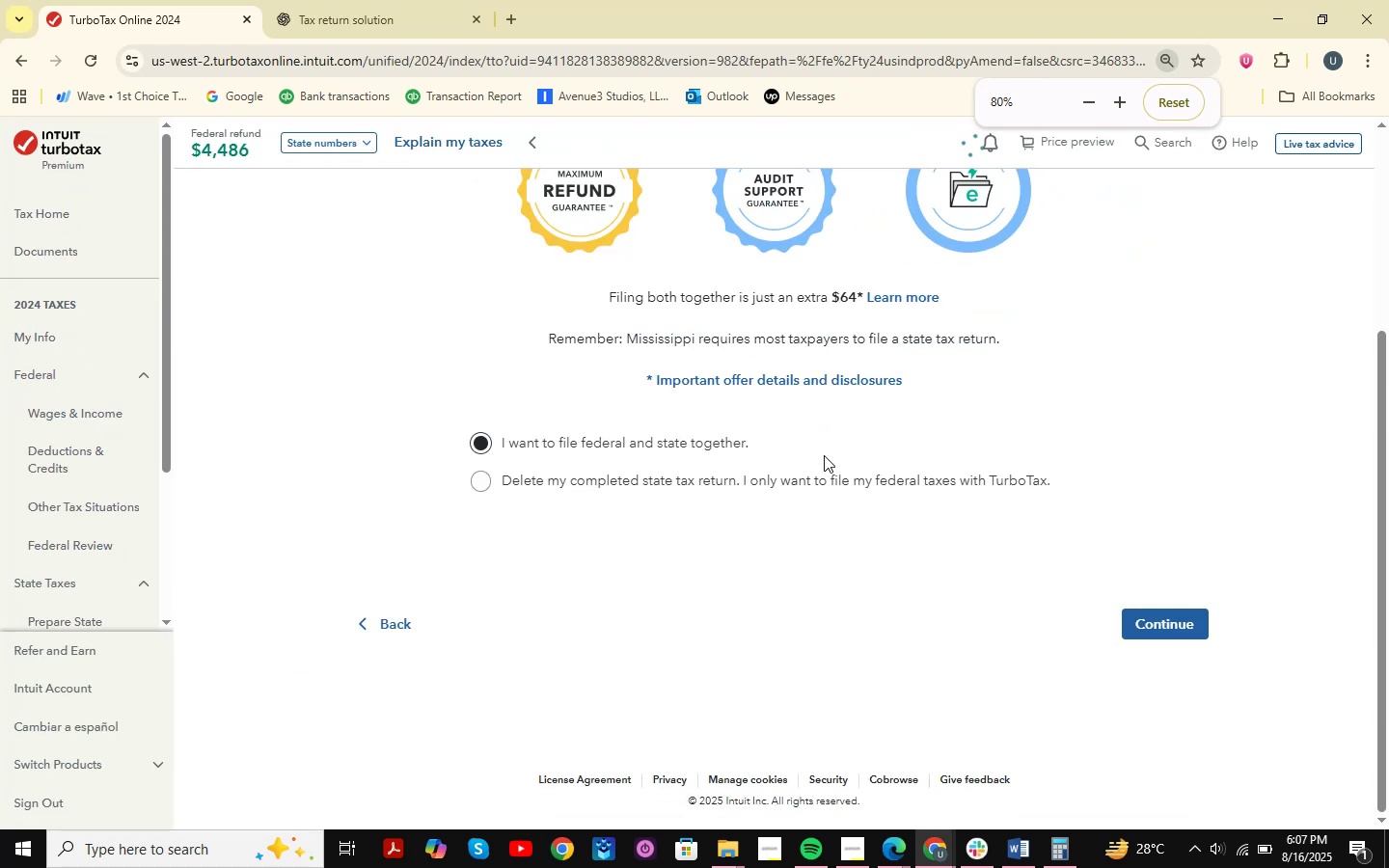 
hold_key(key=ControlLeft, duration=0.75)
 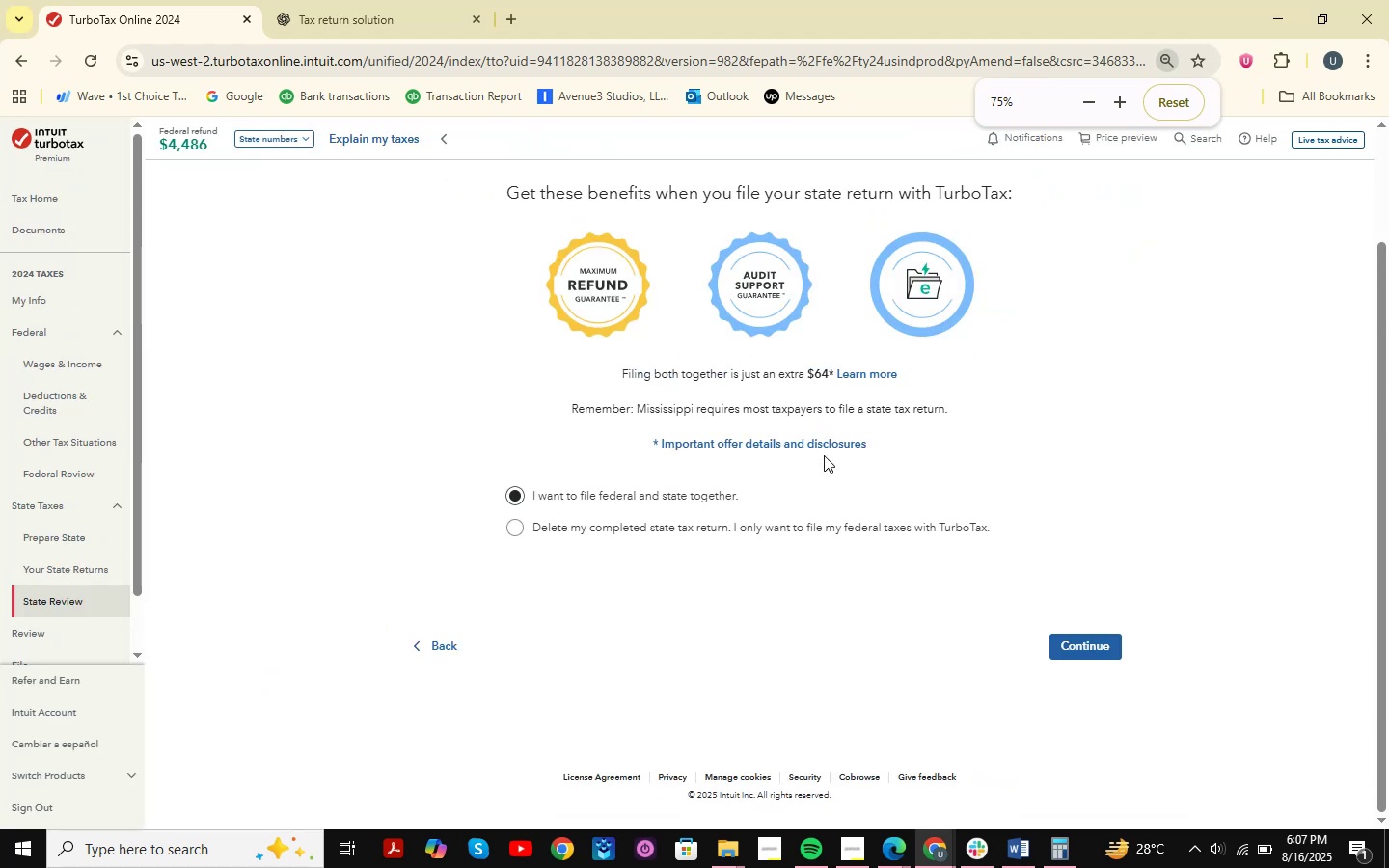 
scroll: coordinate [1053, 438], scroll_direction: up, amount: 5.0
 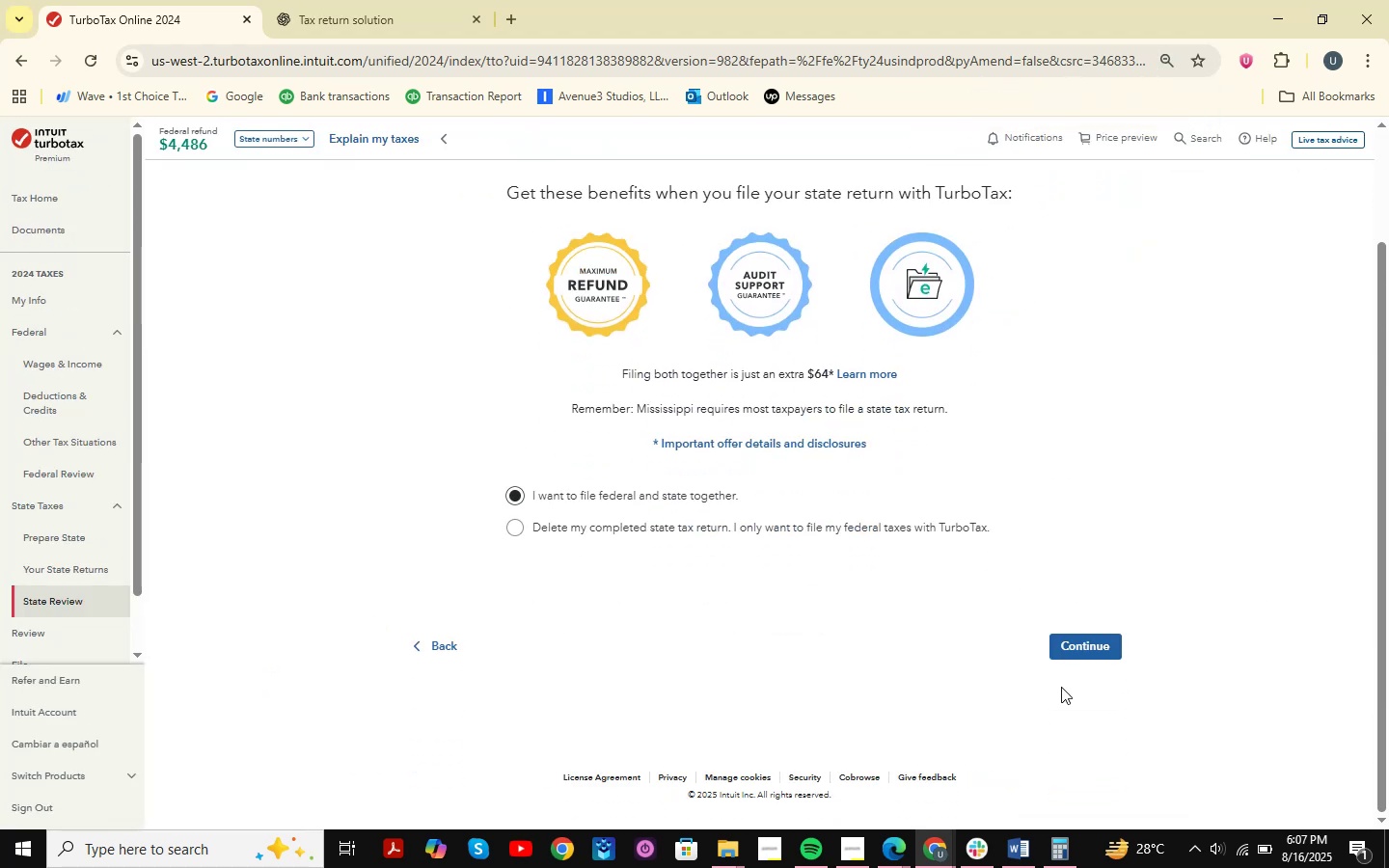 
left_click([1082, 653])
 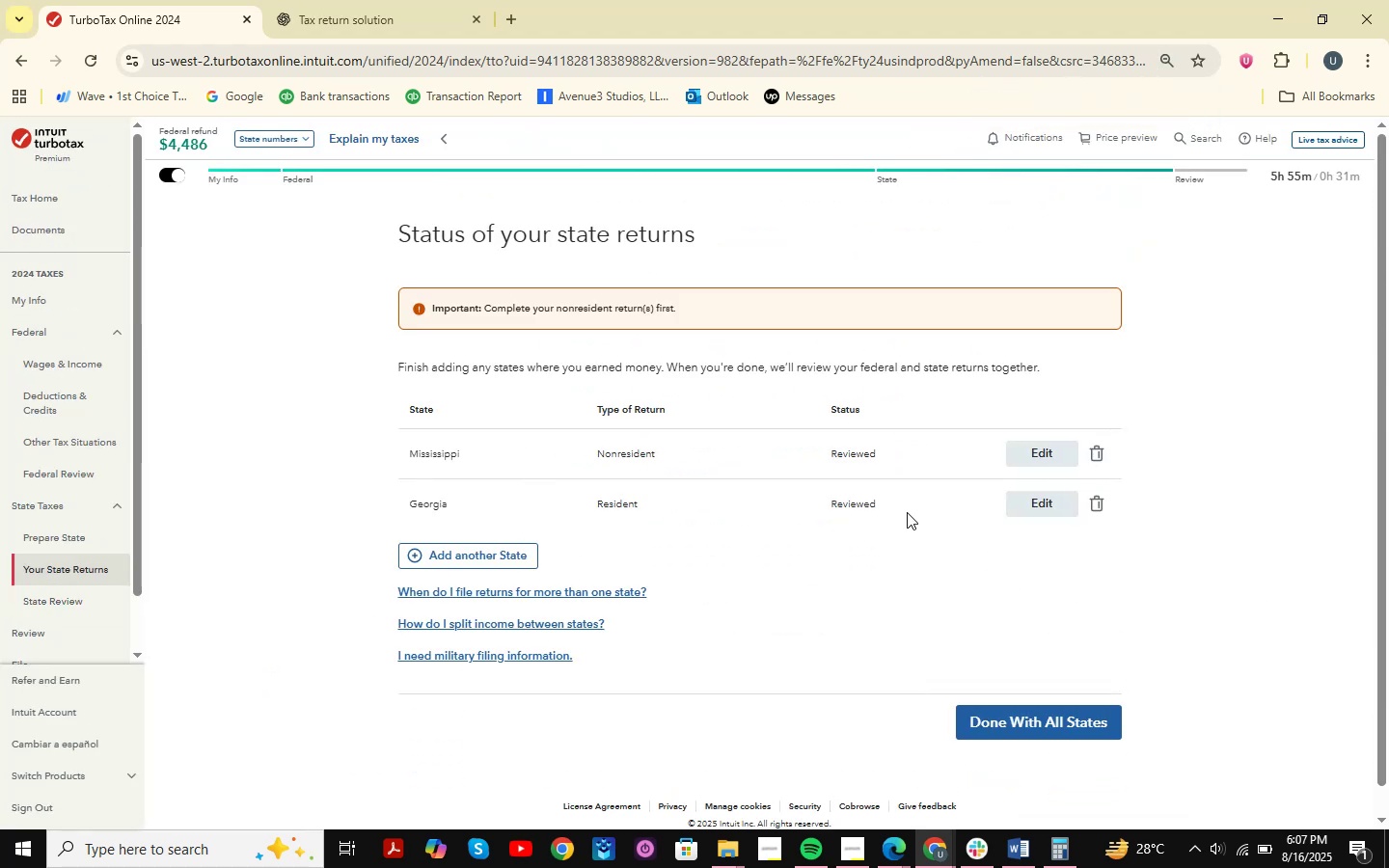 
wait(7.9)
 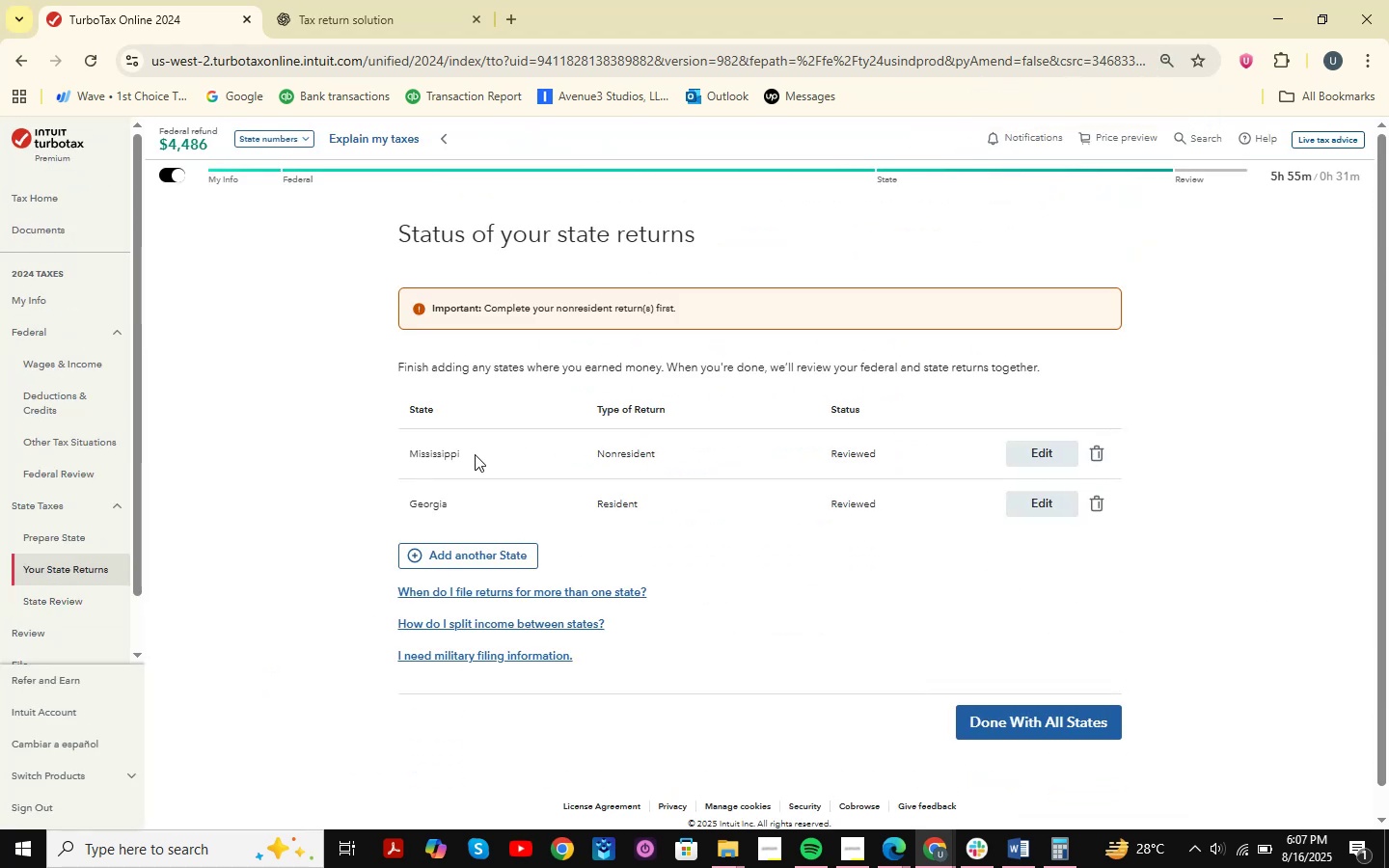 
left_click([1030, 456])
 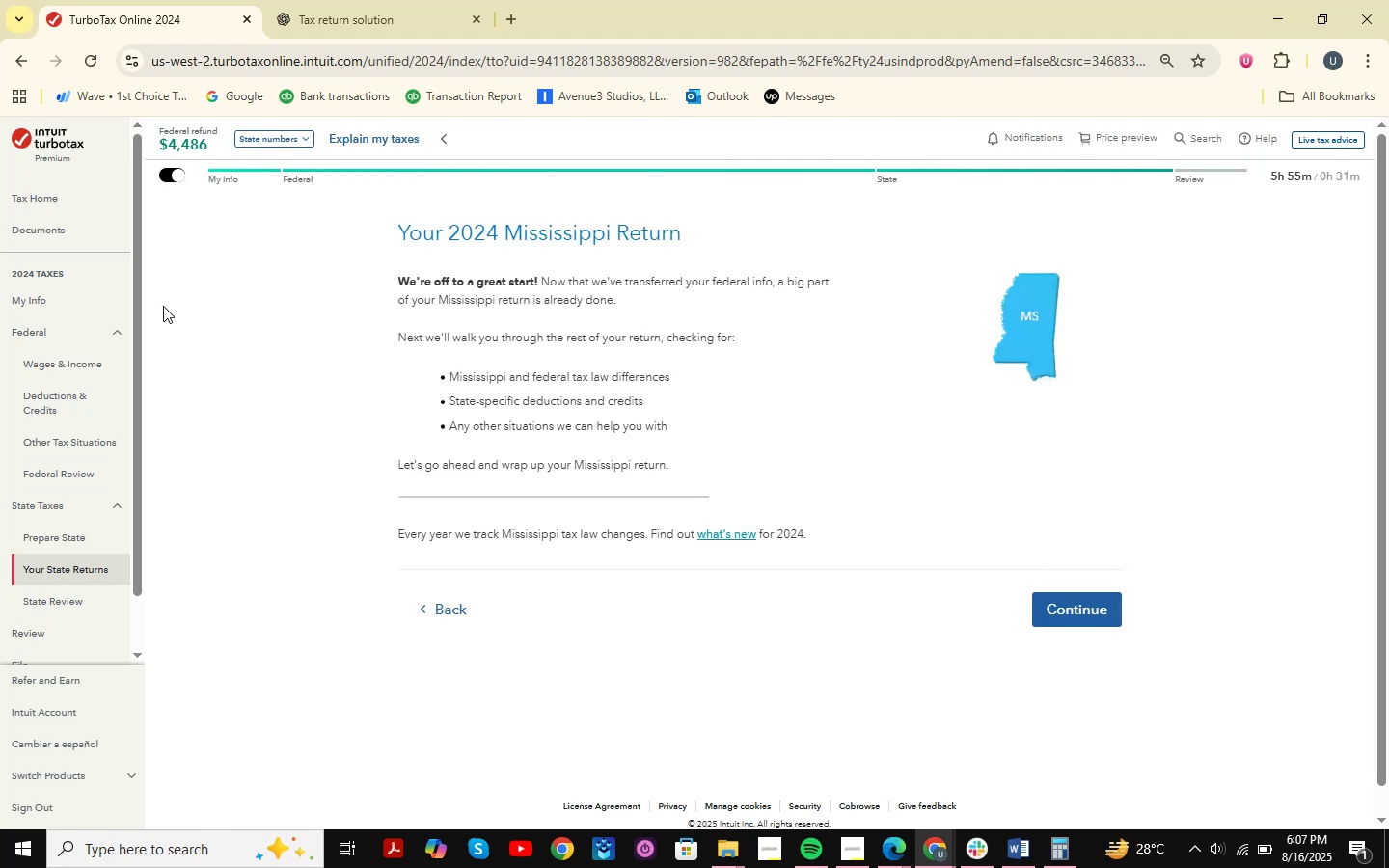 
left_click([1066, 622])
 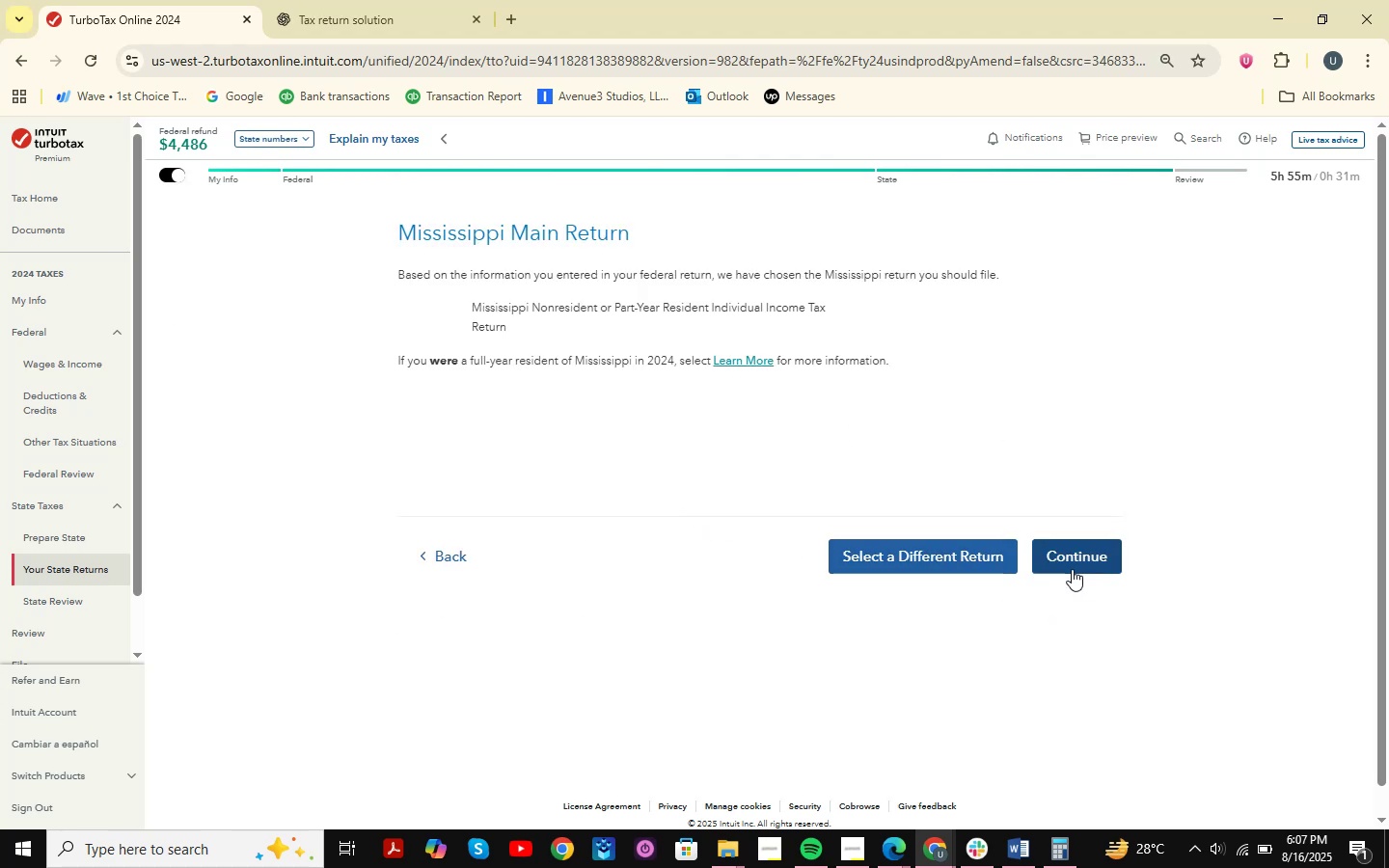 
wait(8.58)
 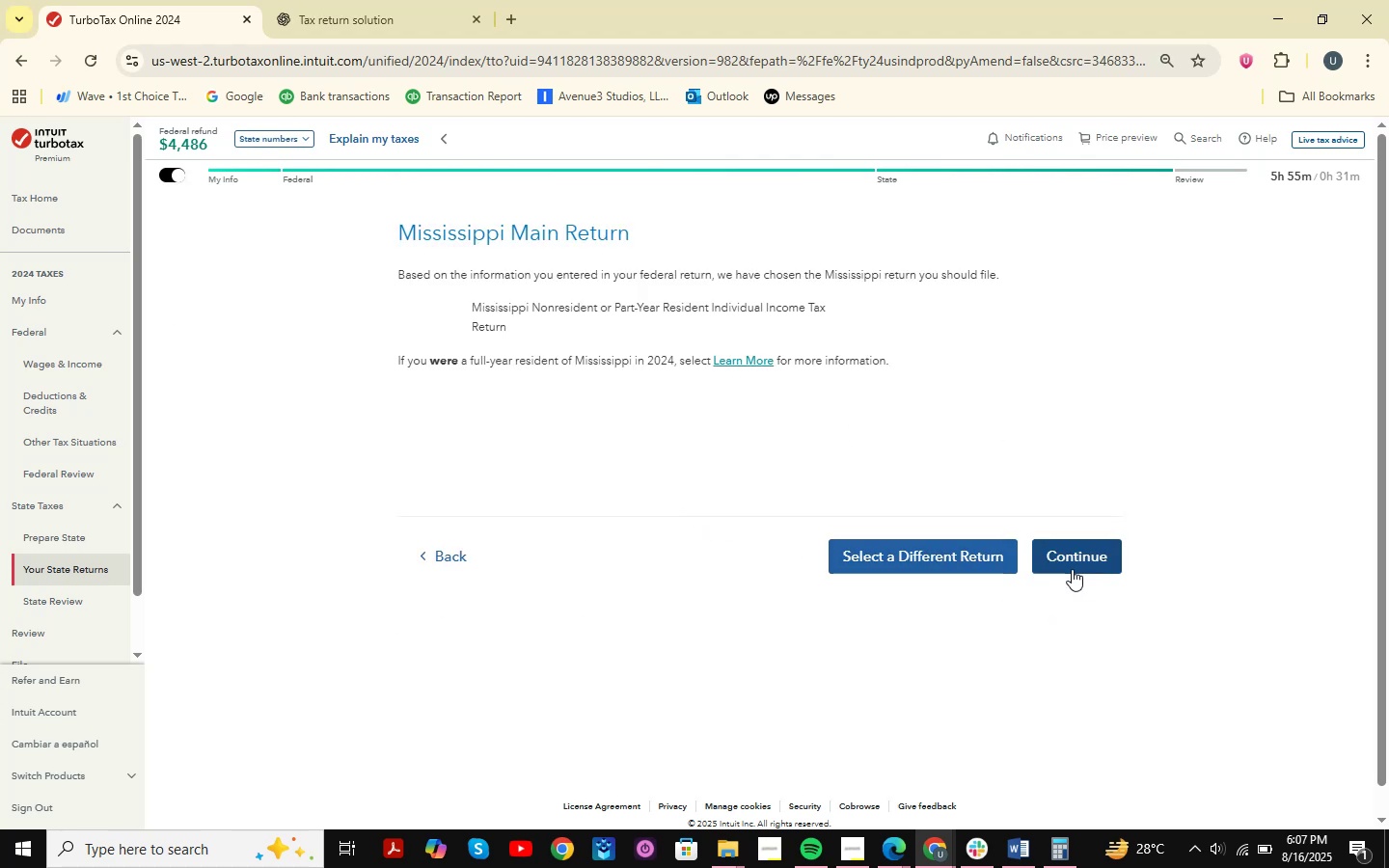 
left_click([1045, 554])
 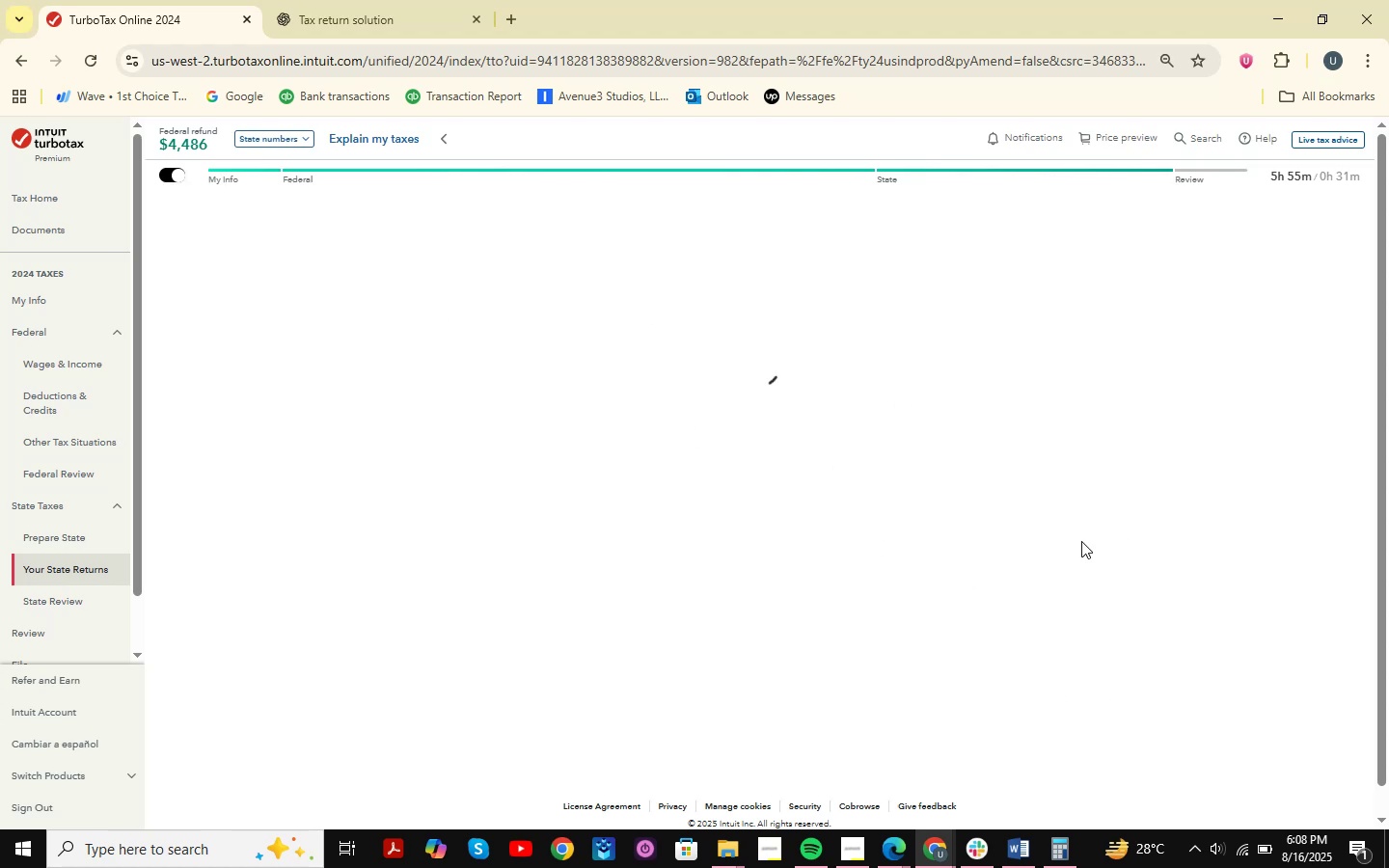 
wait(7.85)
 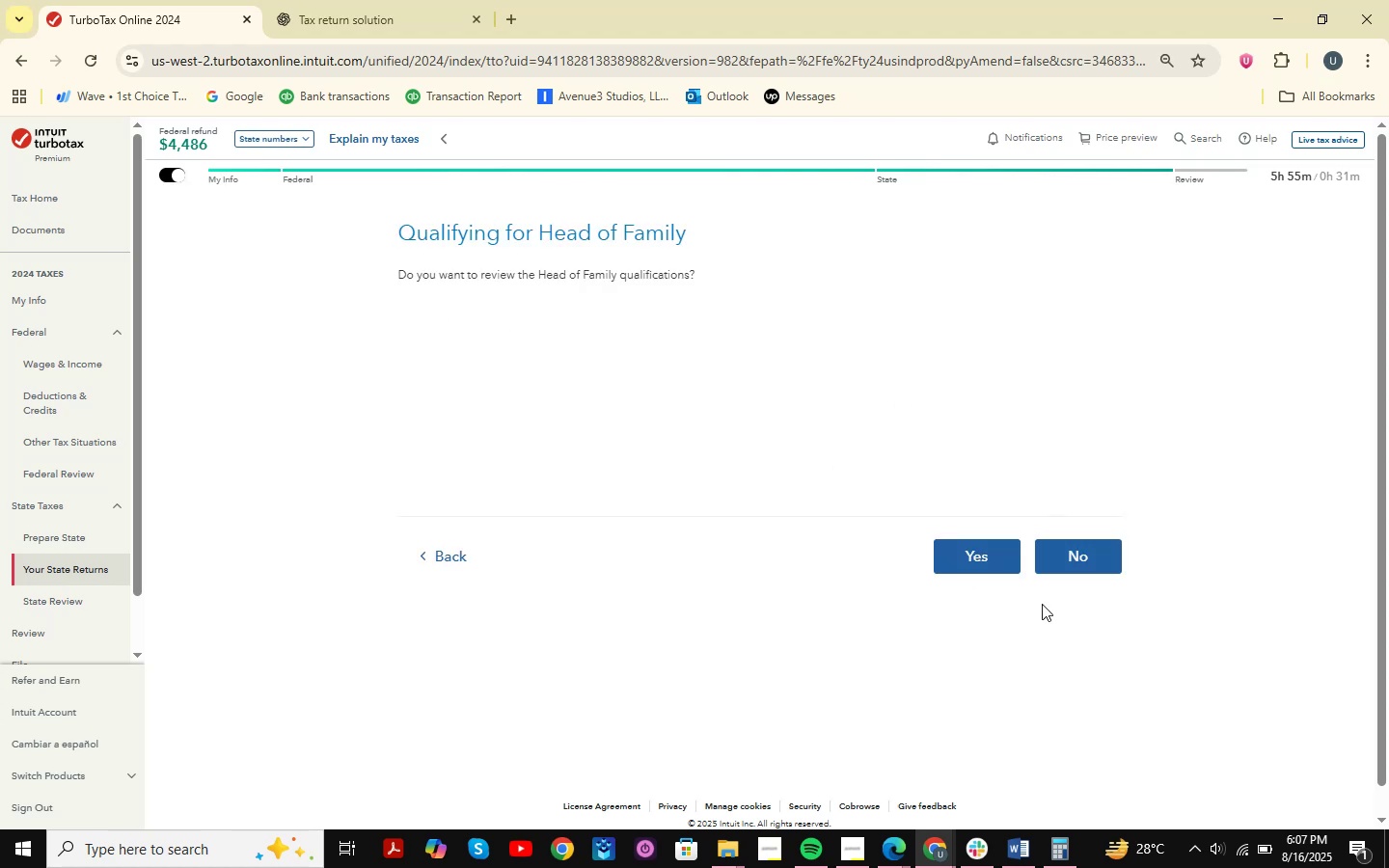 
left_click([1073, 555])
 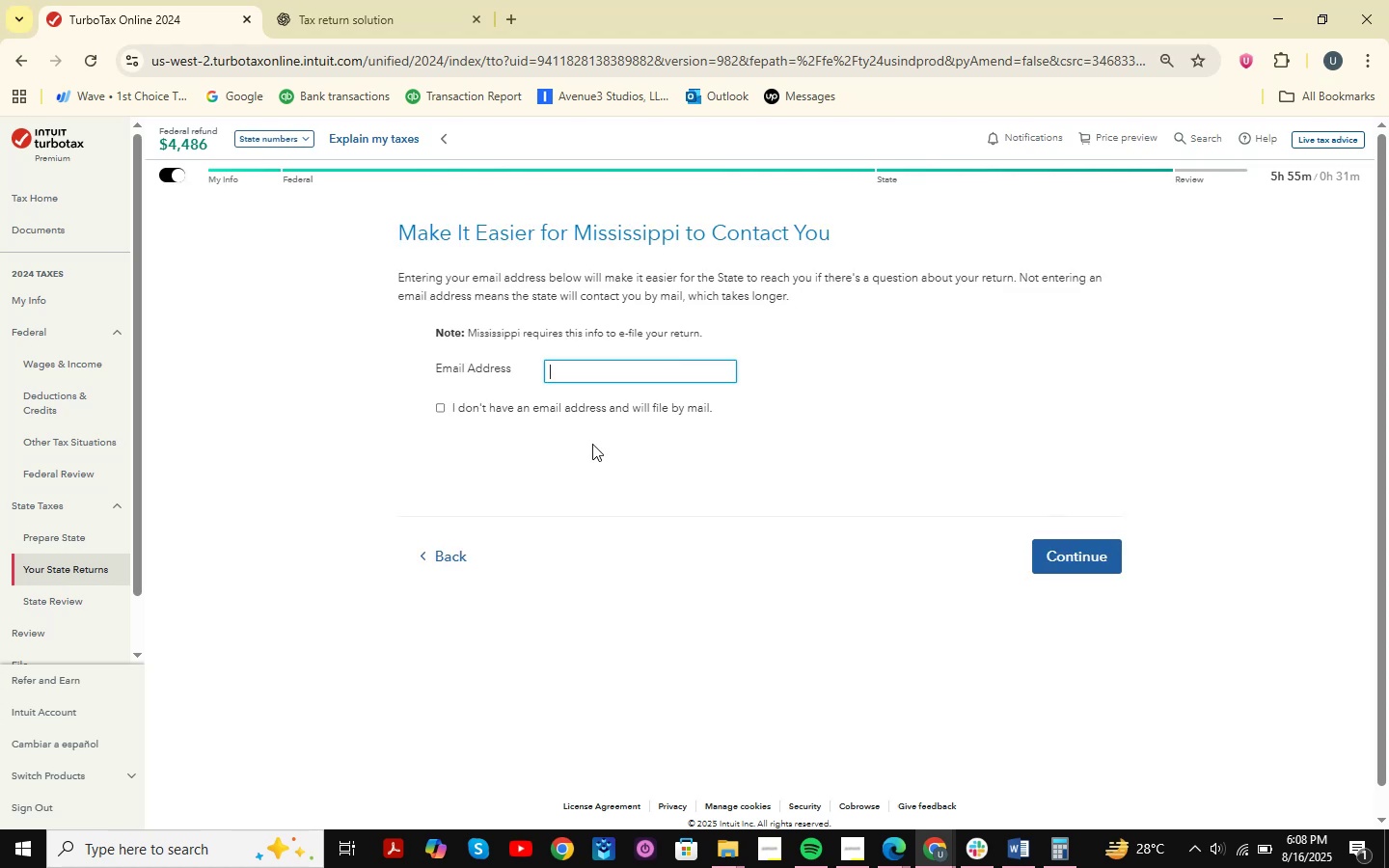 
left_click([556, 411])
 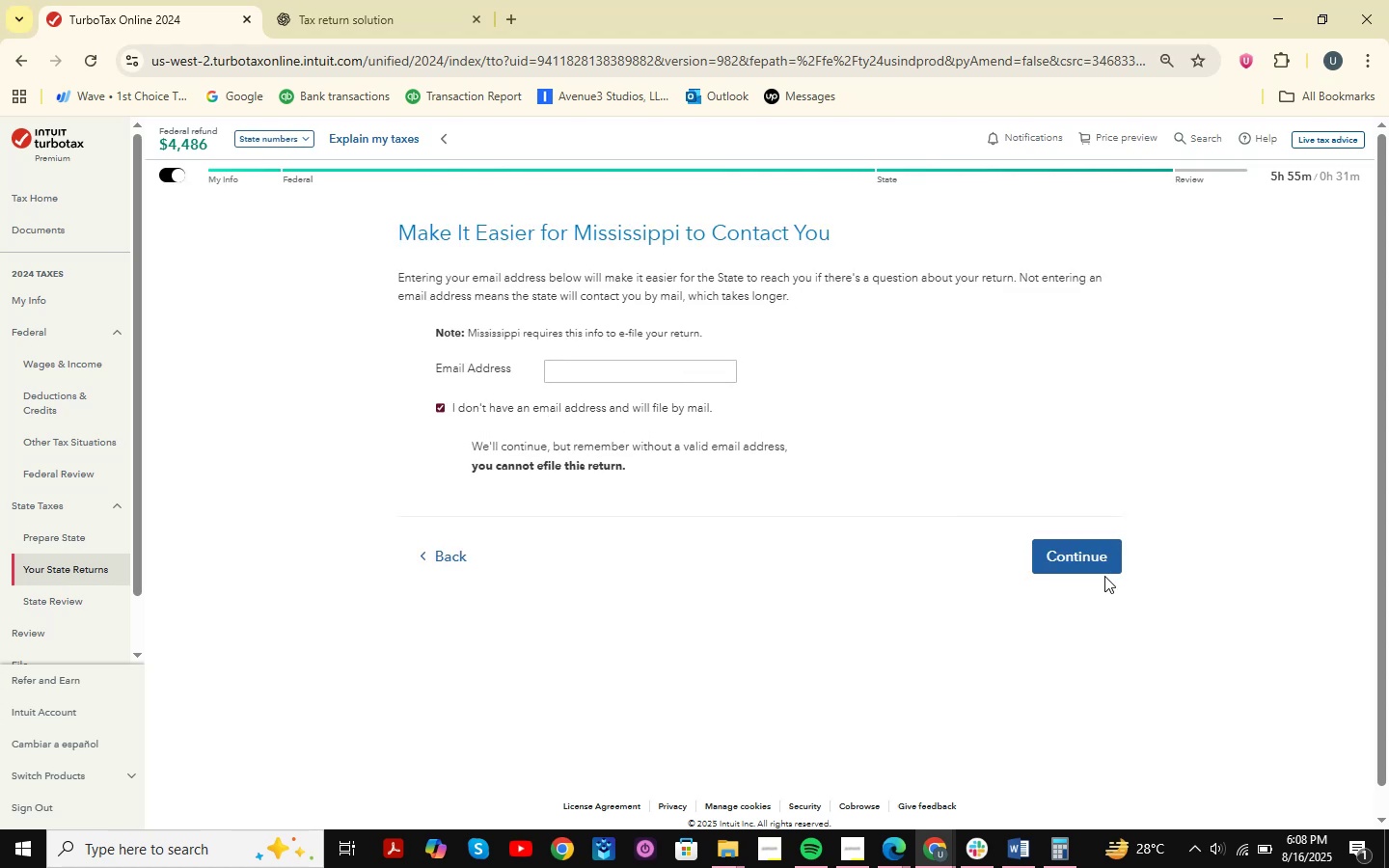 
left_click([1027, 575])
 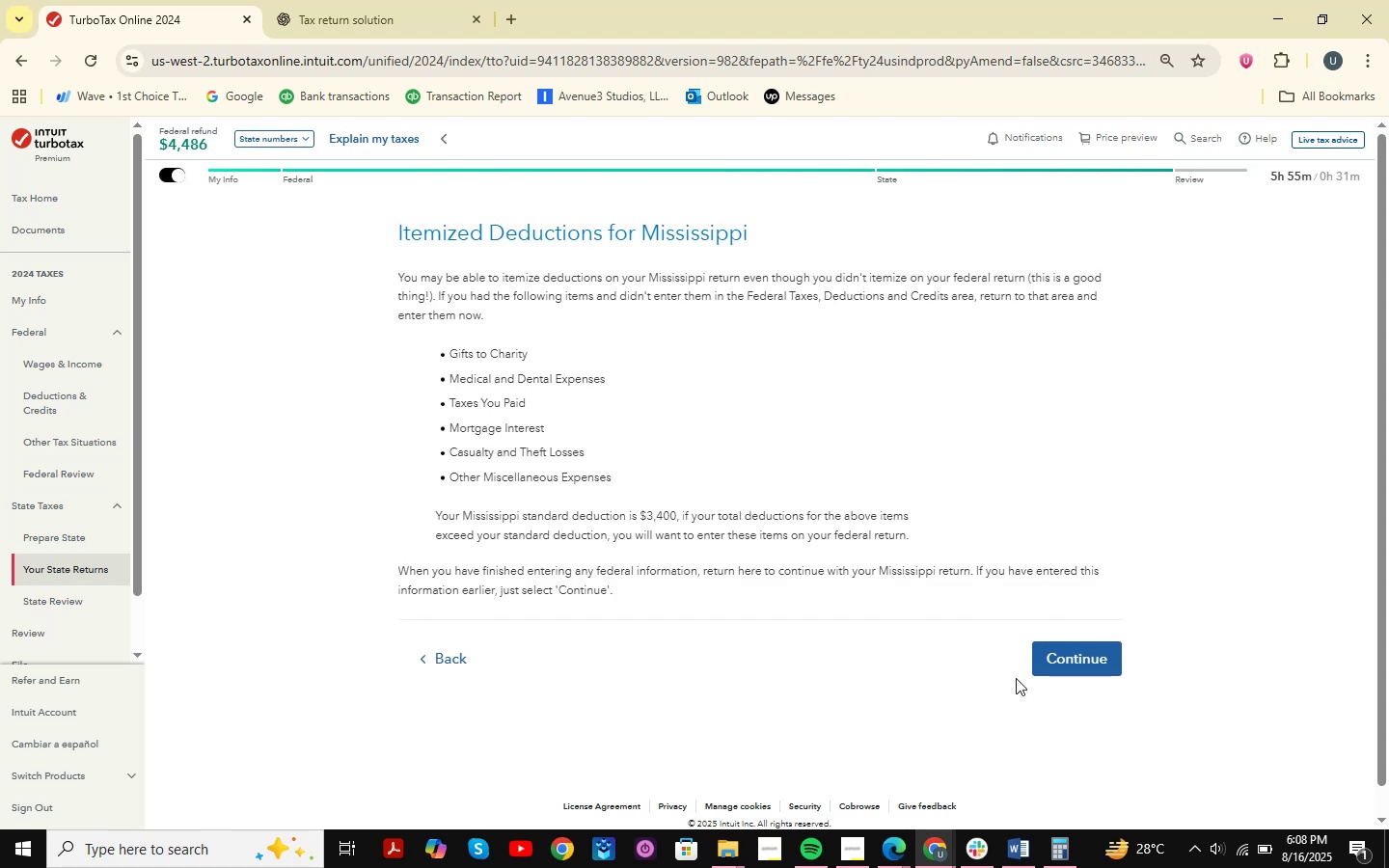 
double_click([1136, 667])
 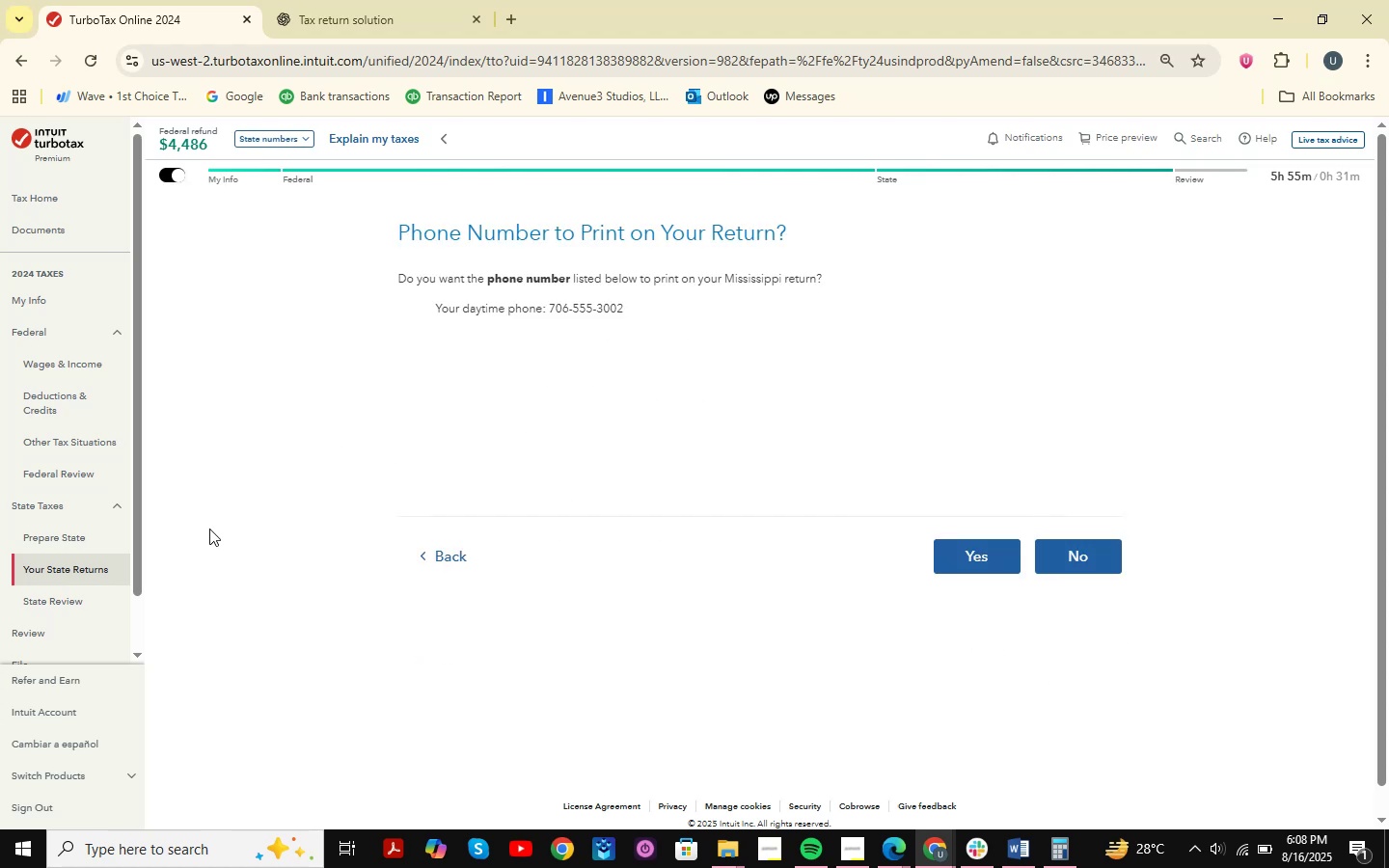 
left_click([1089, 561])
 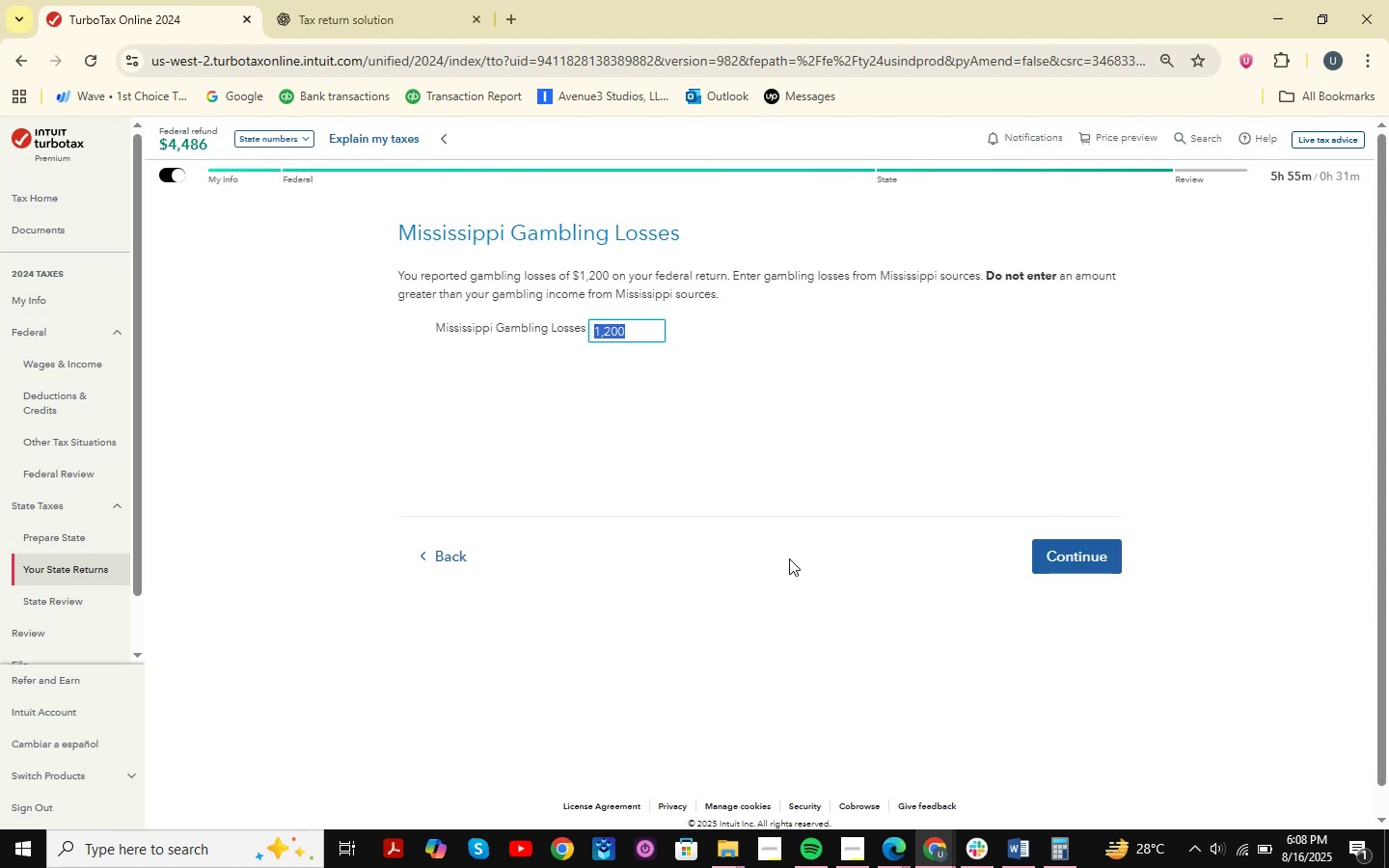 
double_click([1095, 564])
 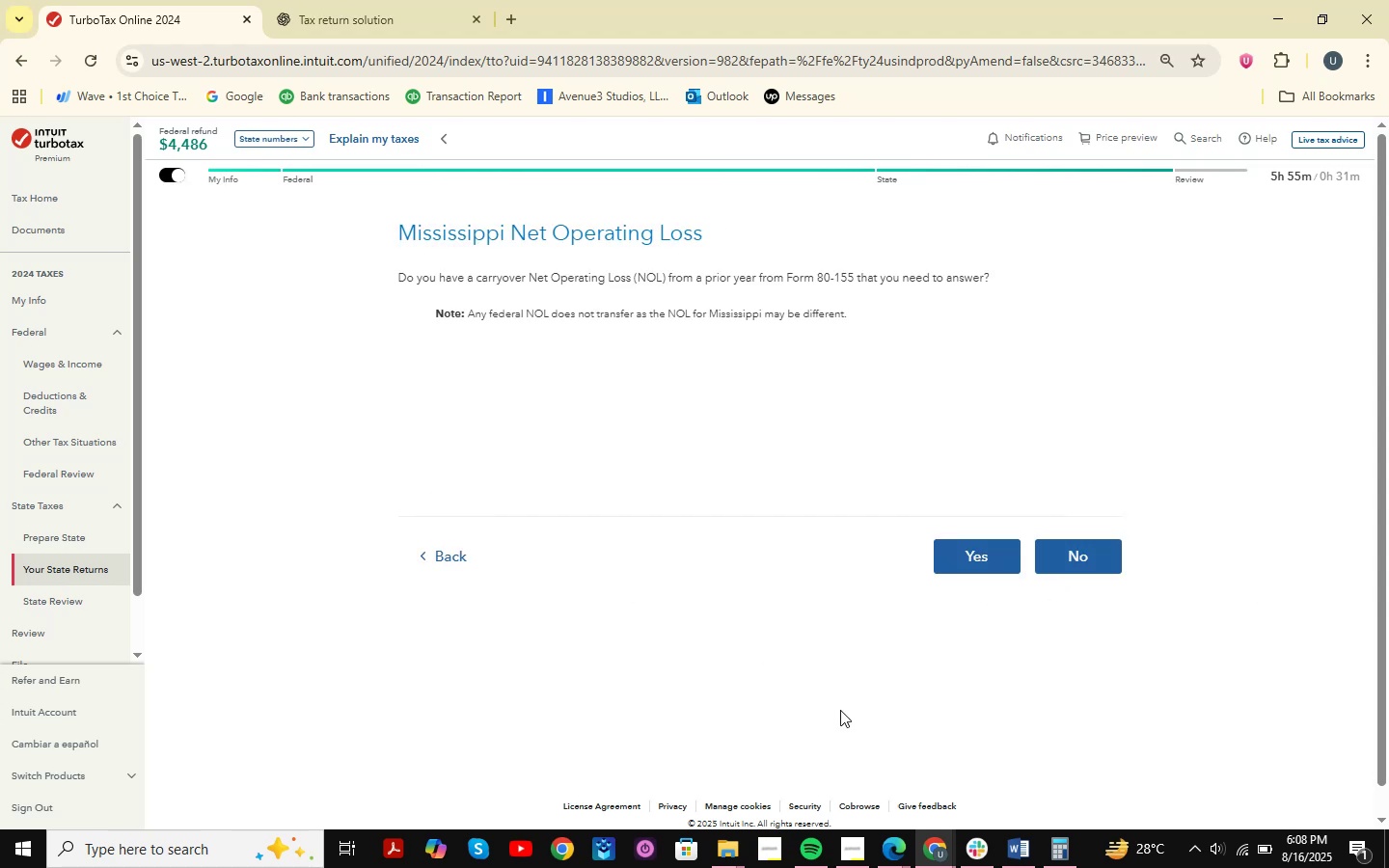 
wait(5.97)
 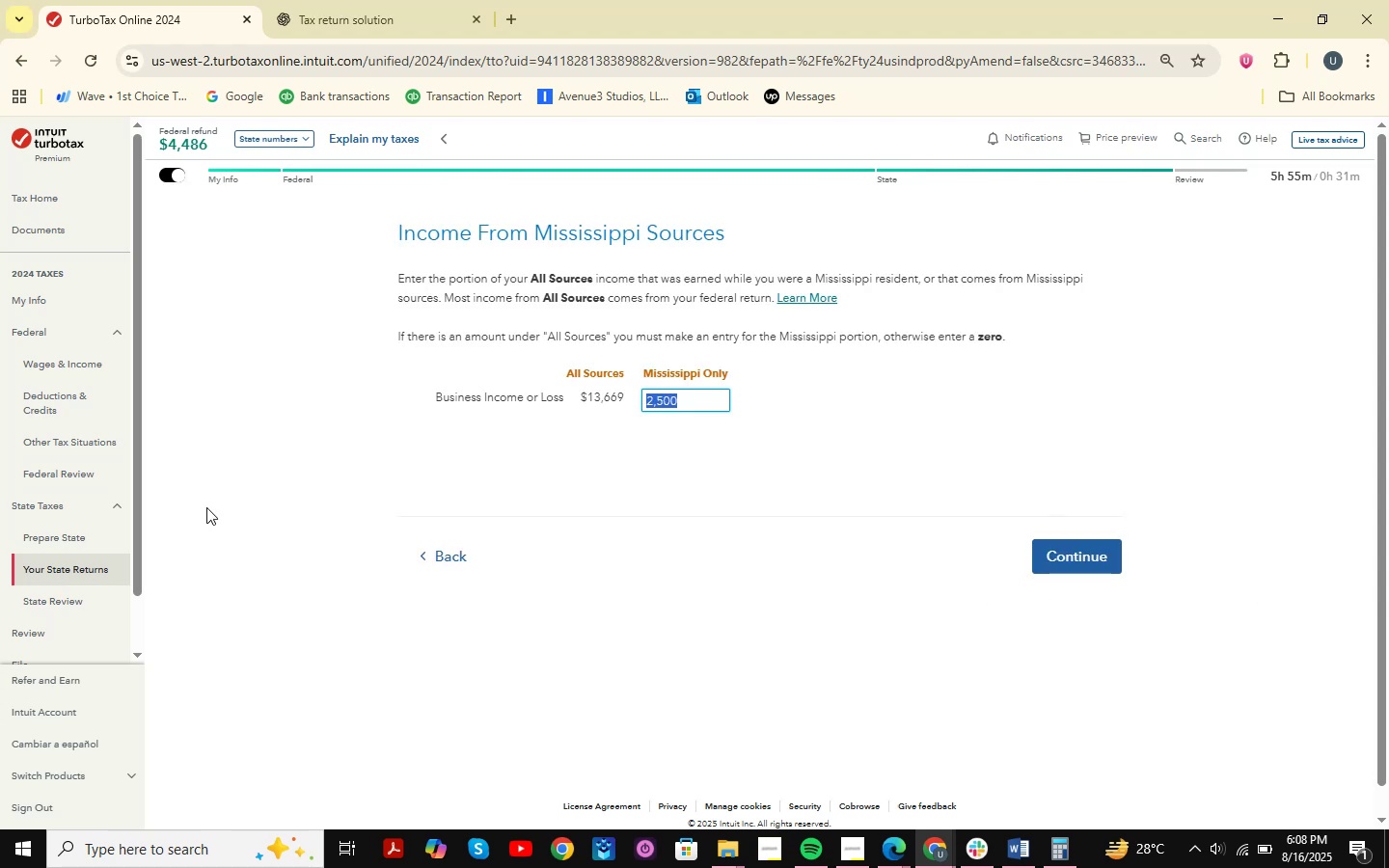 
left_click([1087, 544])
 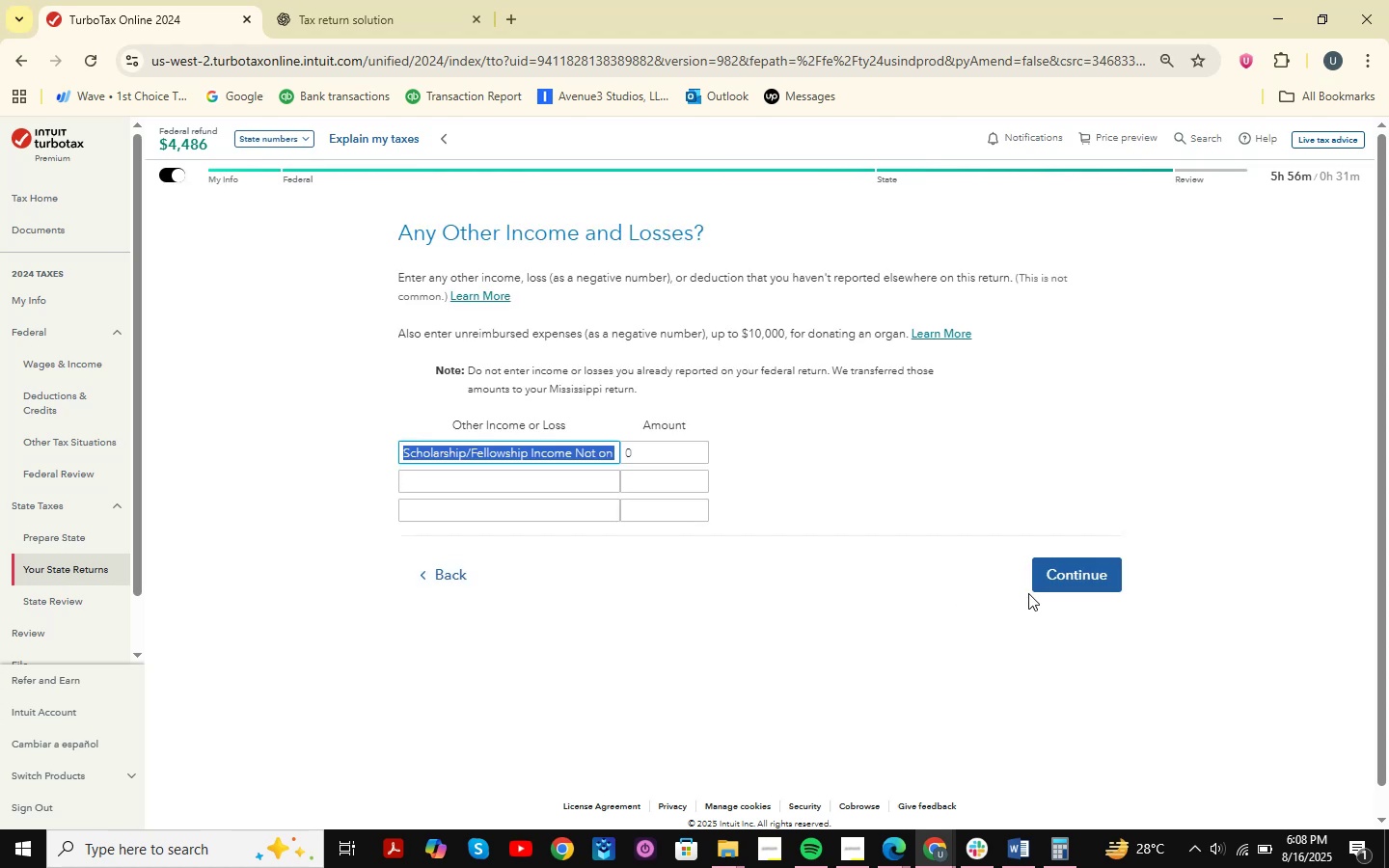 
double_click([1058, 583])
 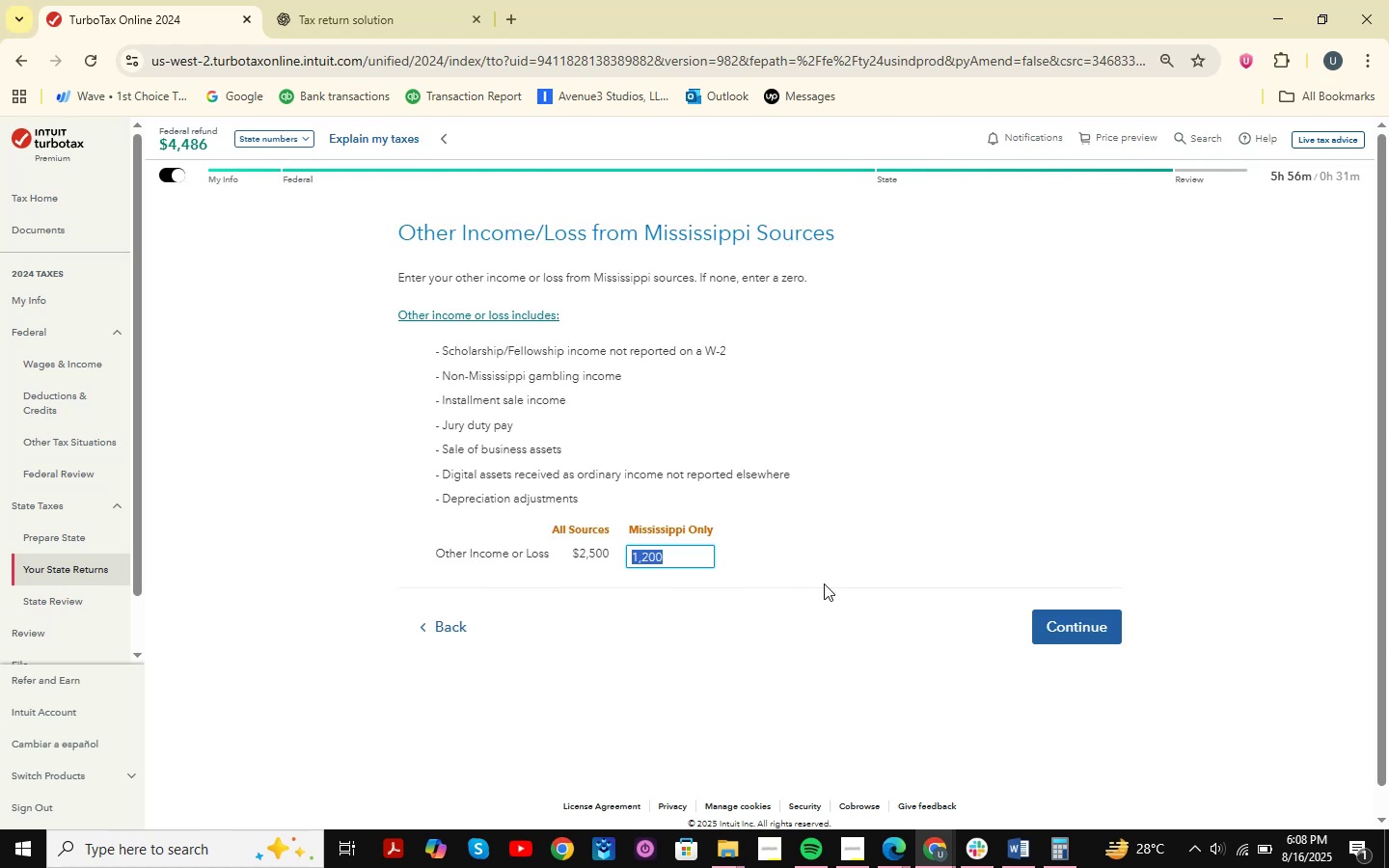 
left_click([1075, 618])
 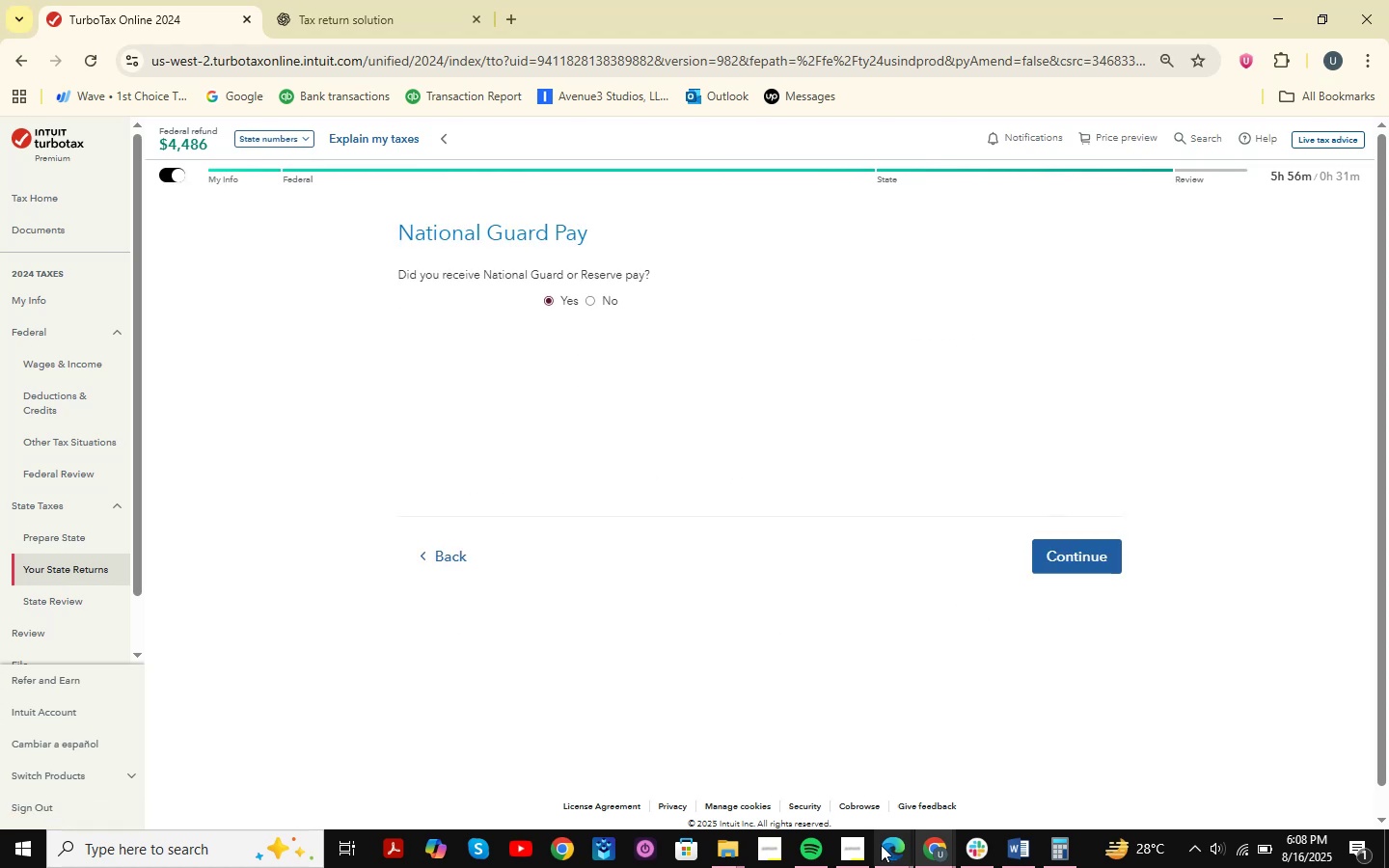 
double_click([833, 773])
 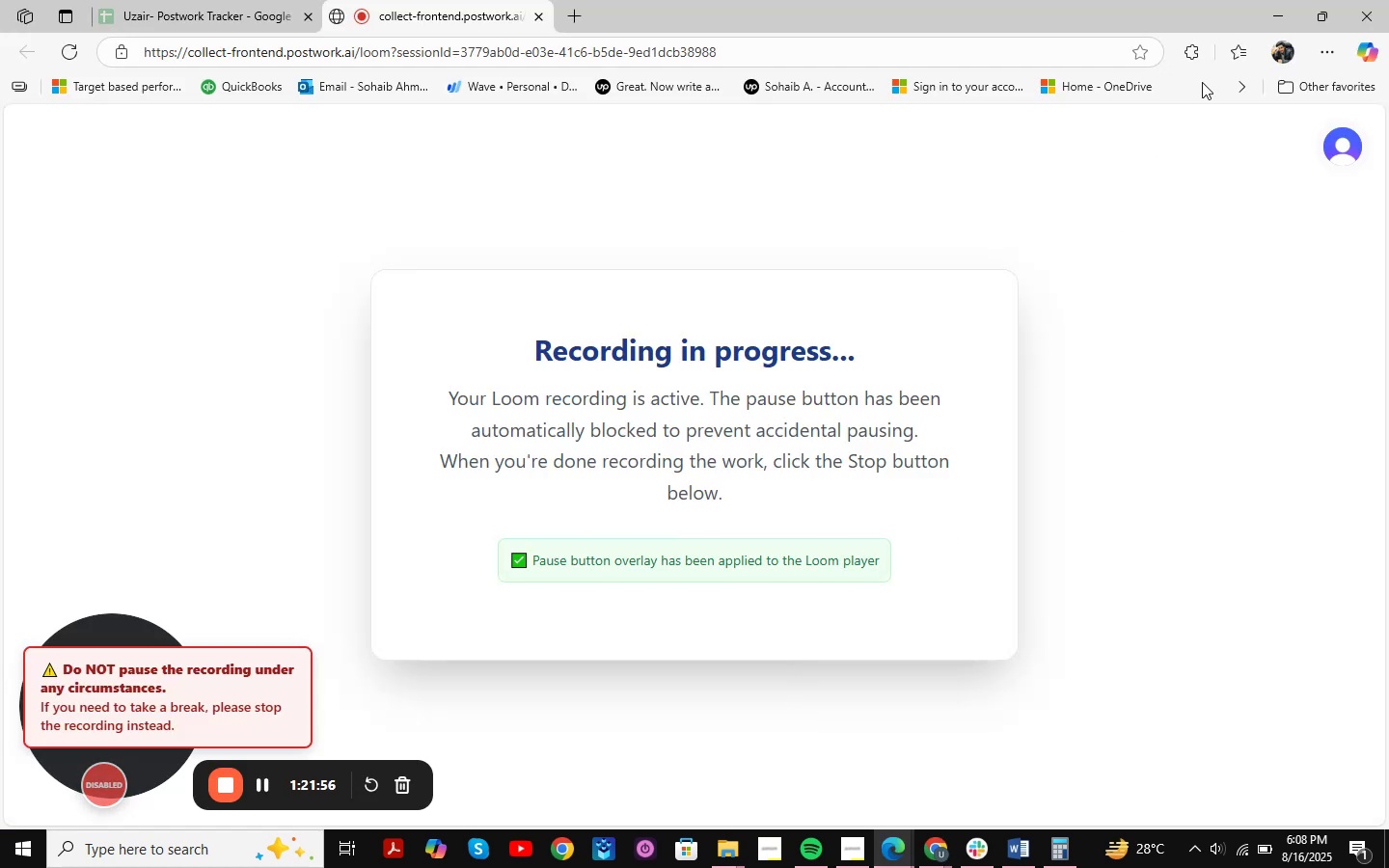 
left_click([1294, 8])
 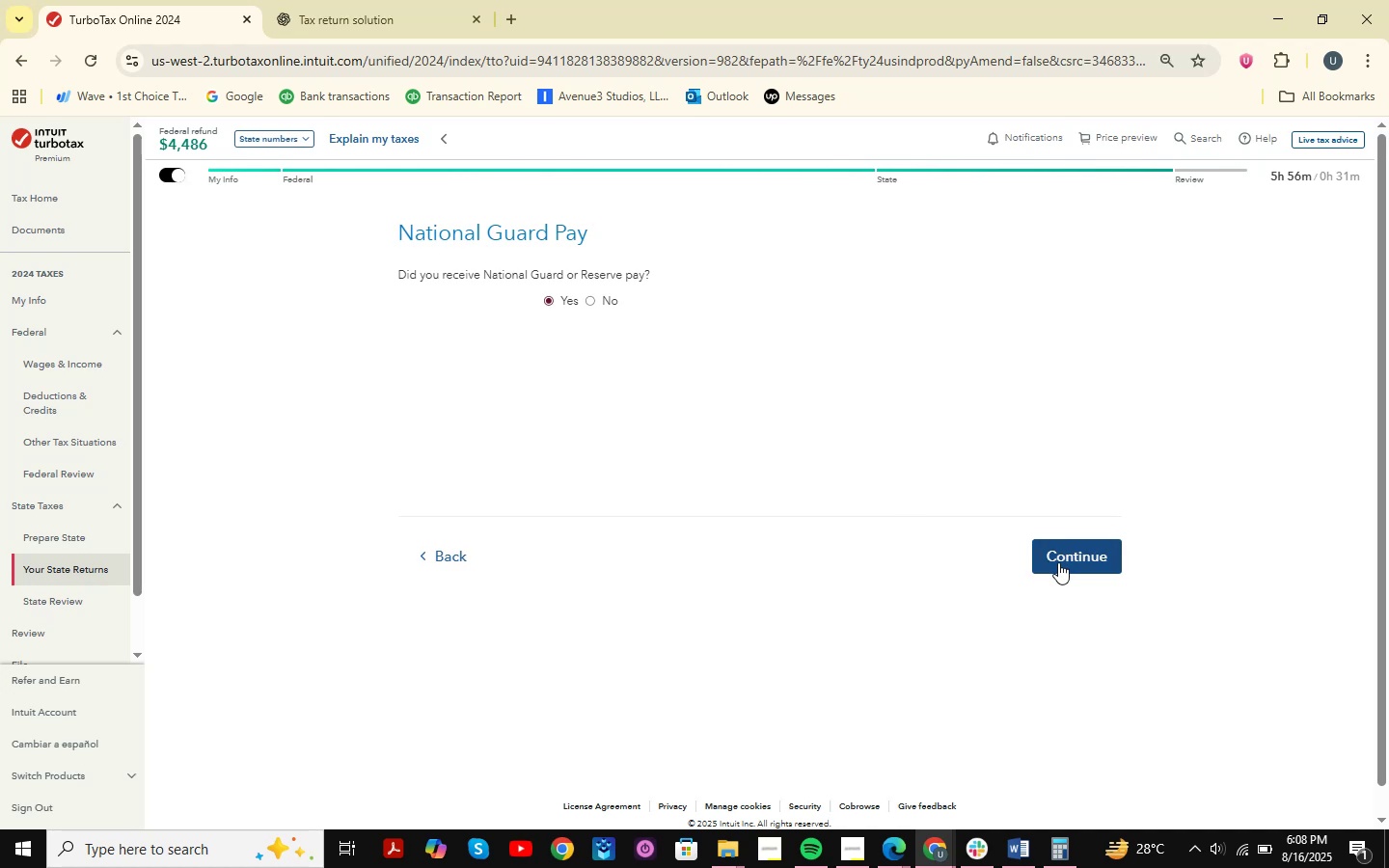 
wait(5.99)
 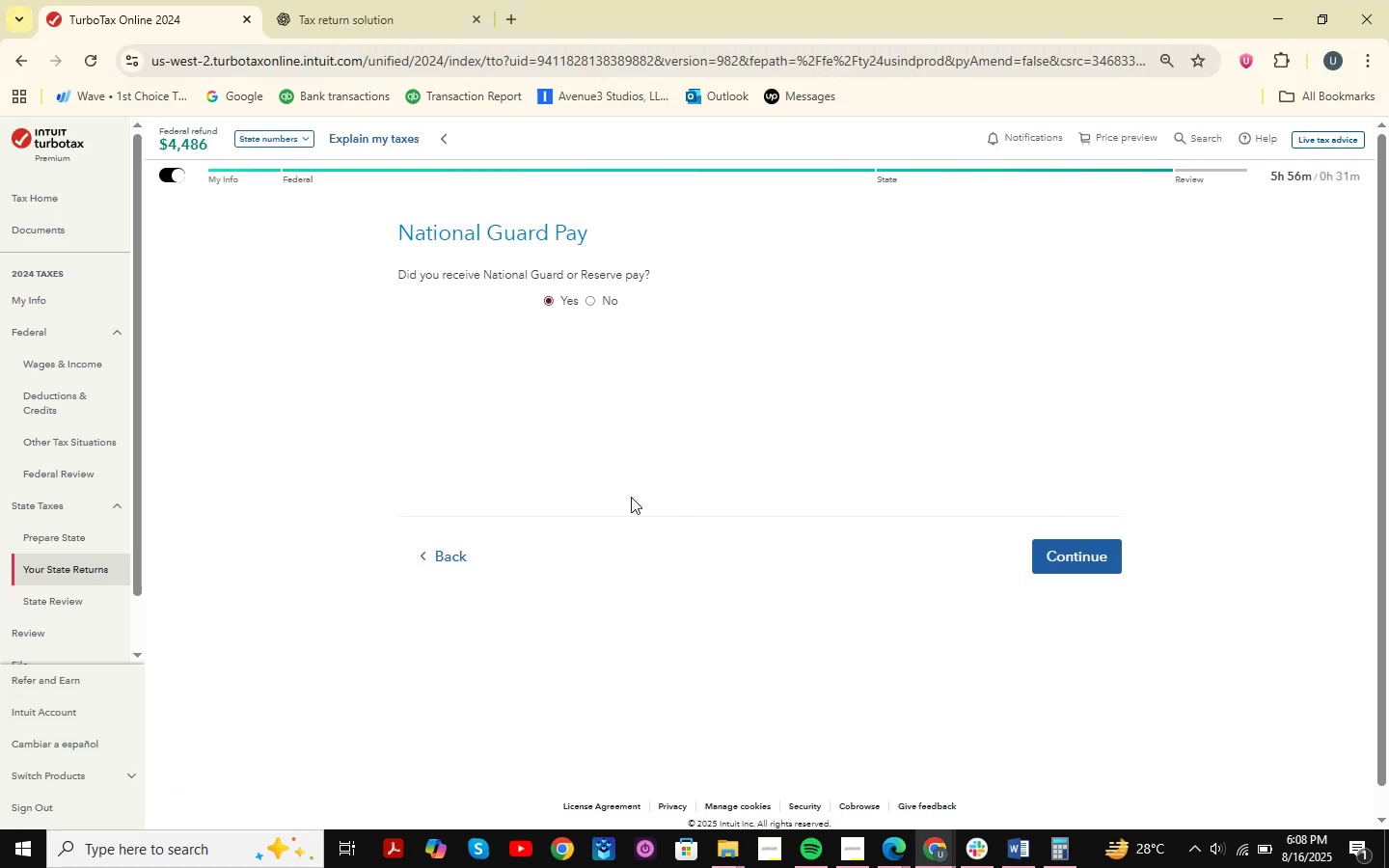 
double_click([586, 302])
 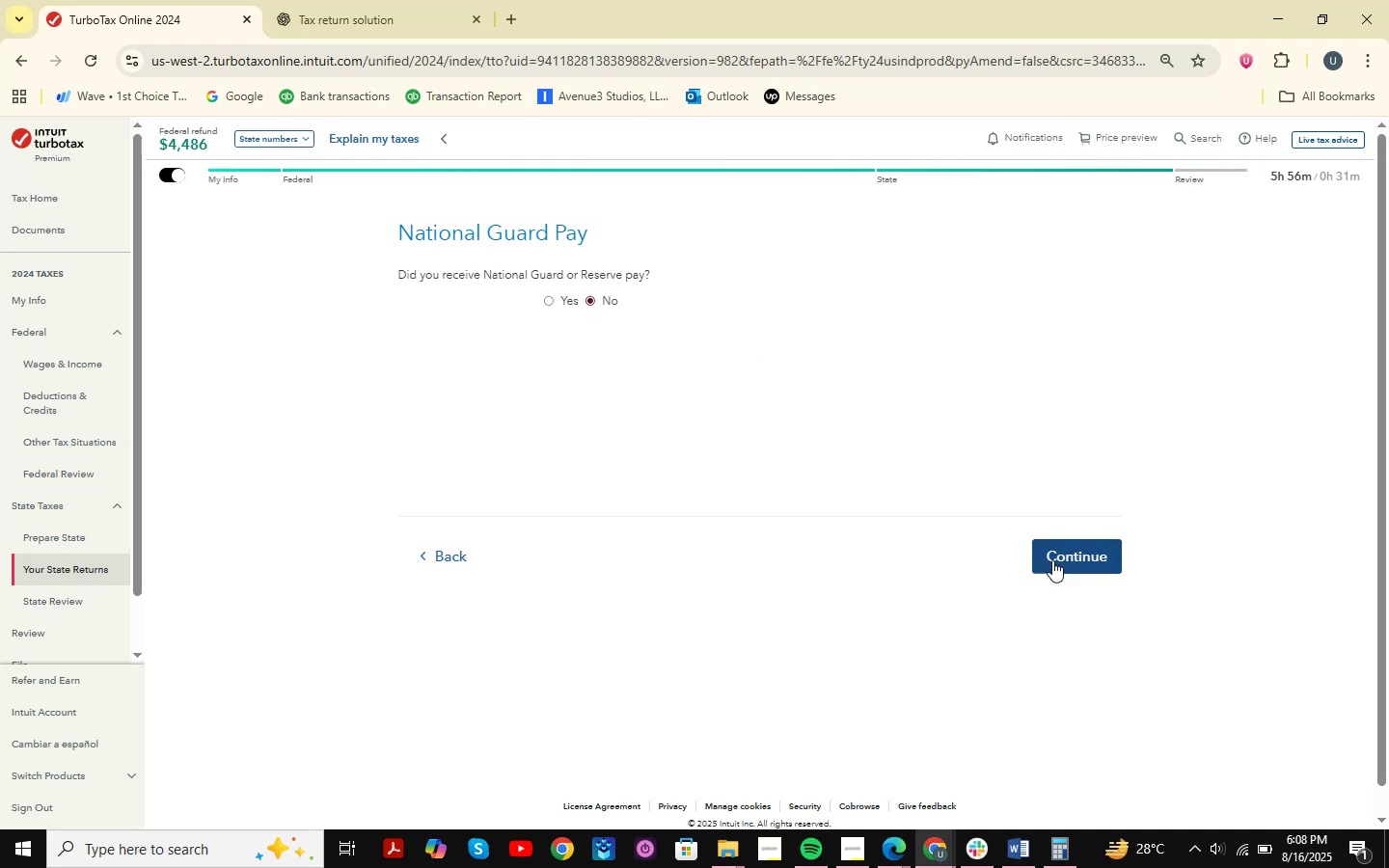 
double_click([1058, 563])
 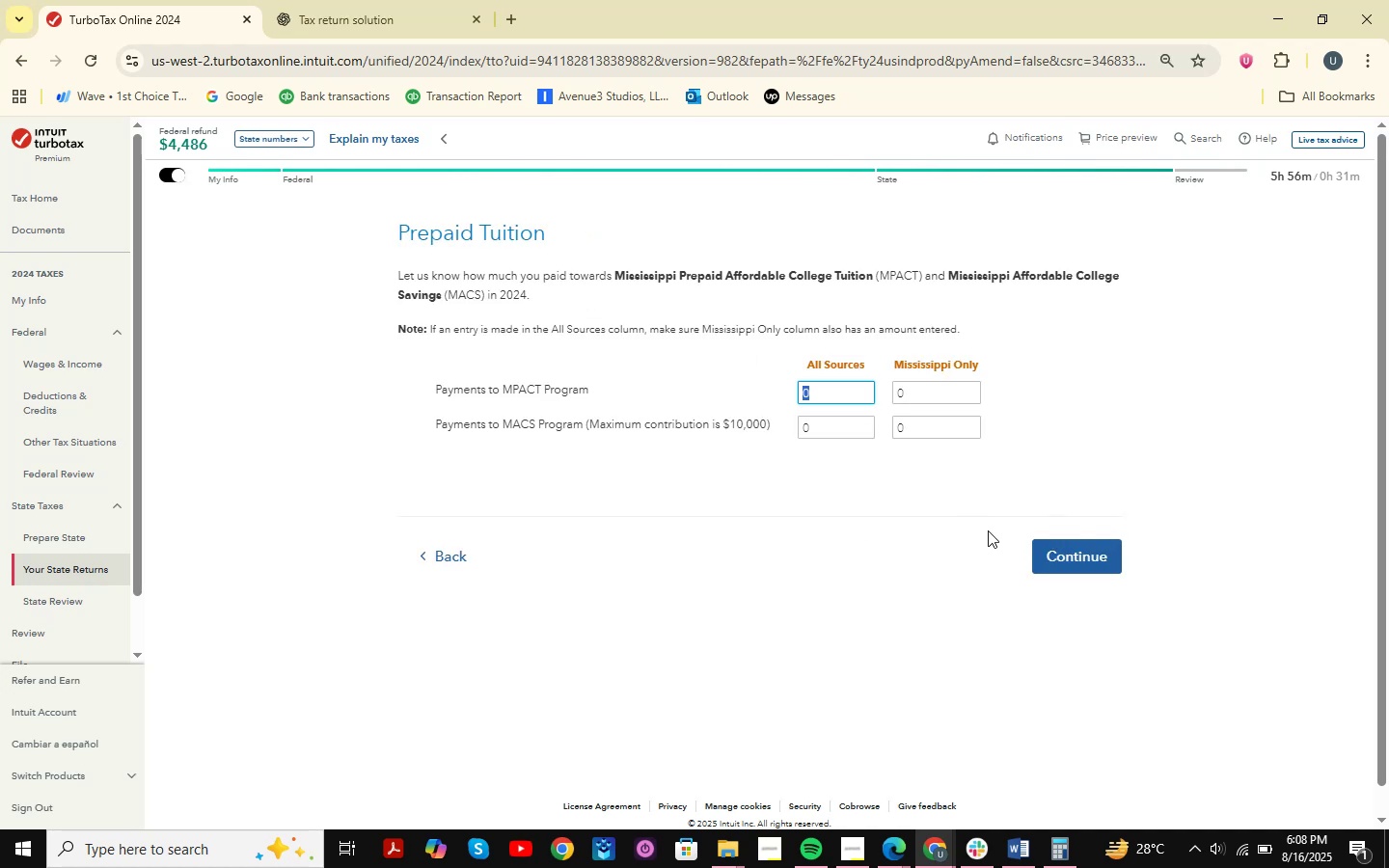 
double_click([1061, 542])
 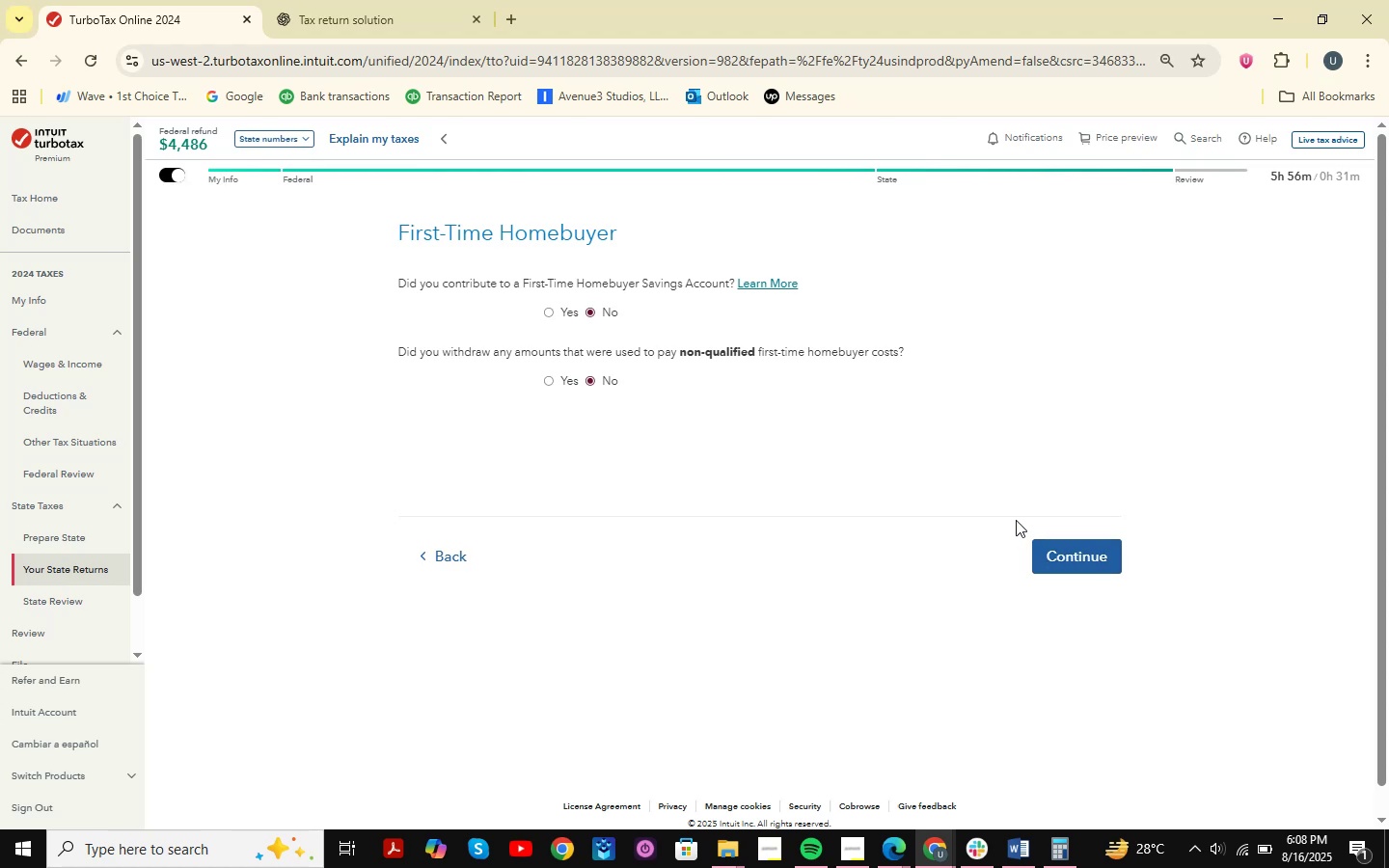 
wait(12.65)
 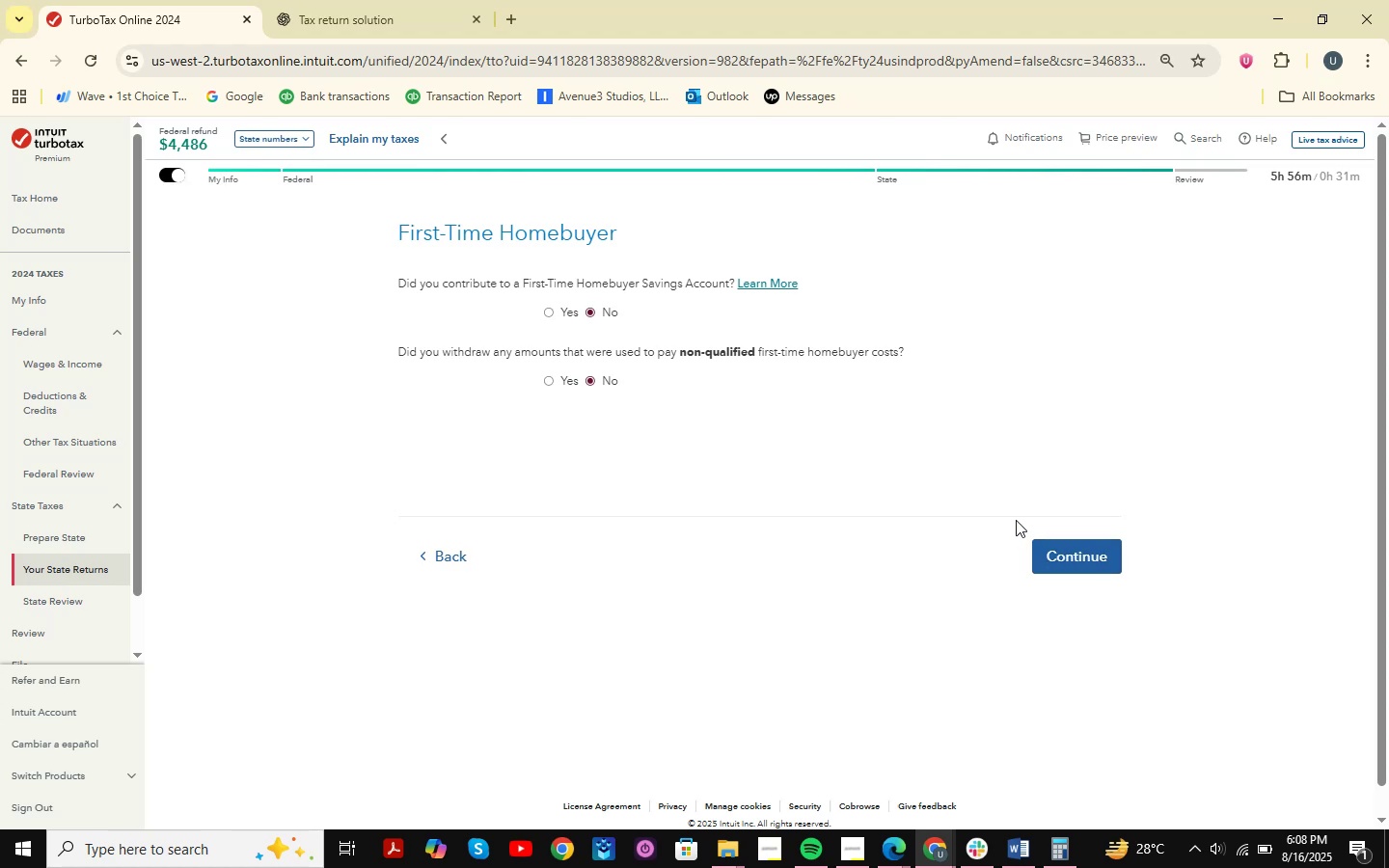 
left_click([1057, 564])
 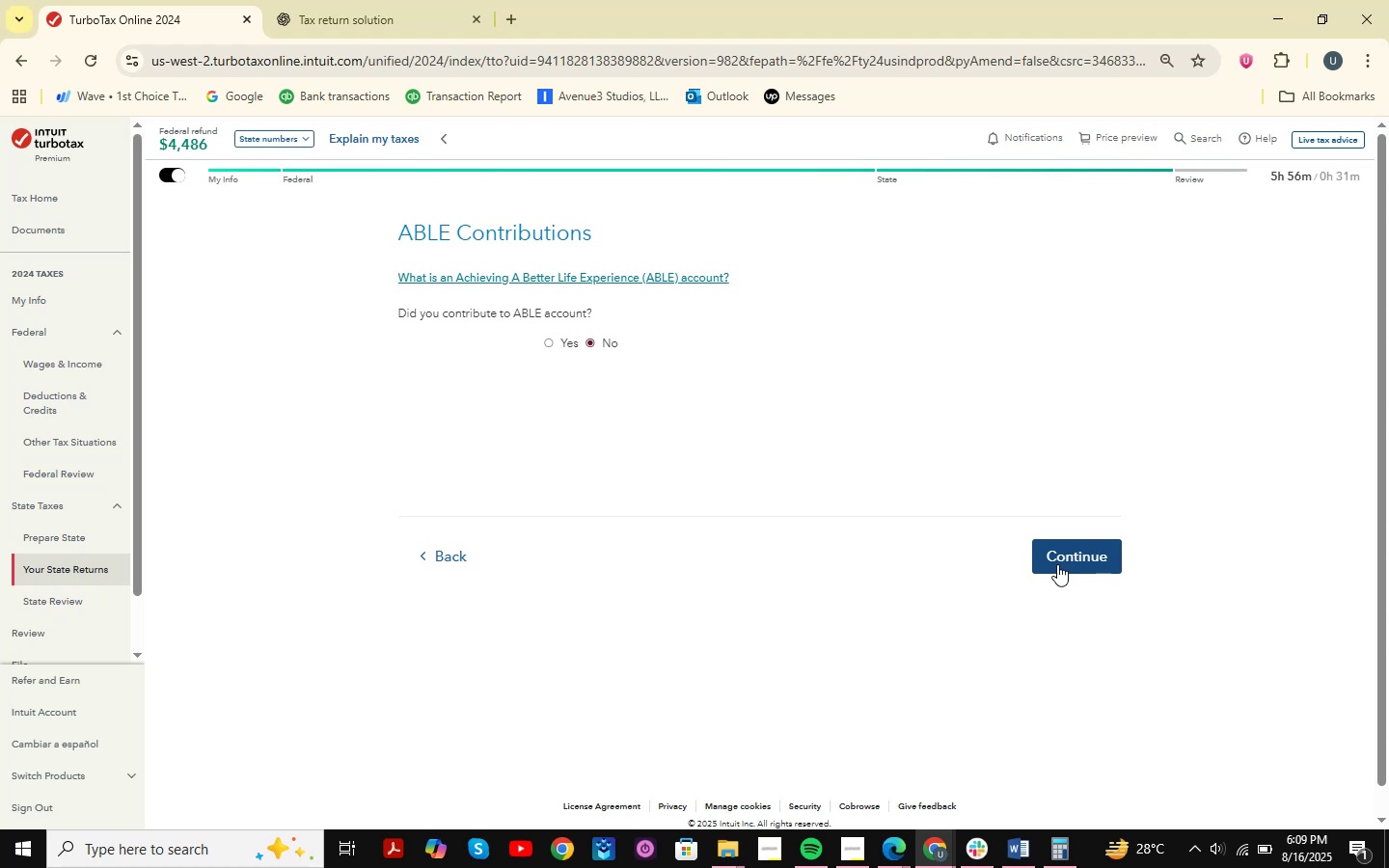 
wait(20.77)
 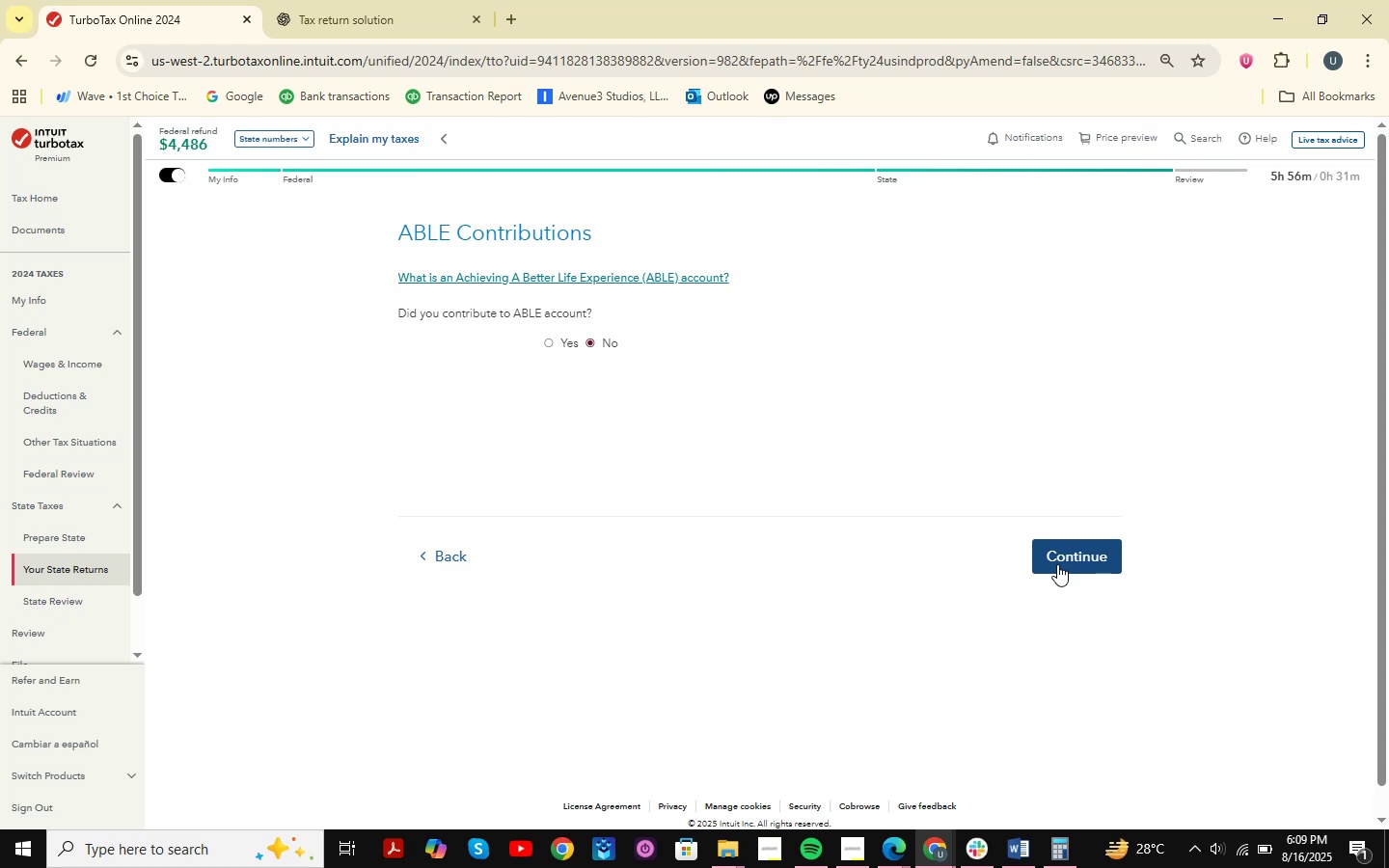 
left_click([1052, 558])
 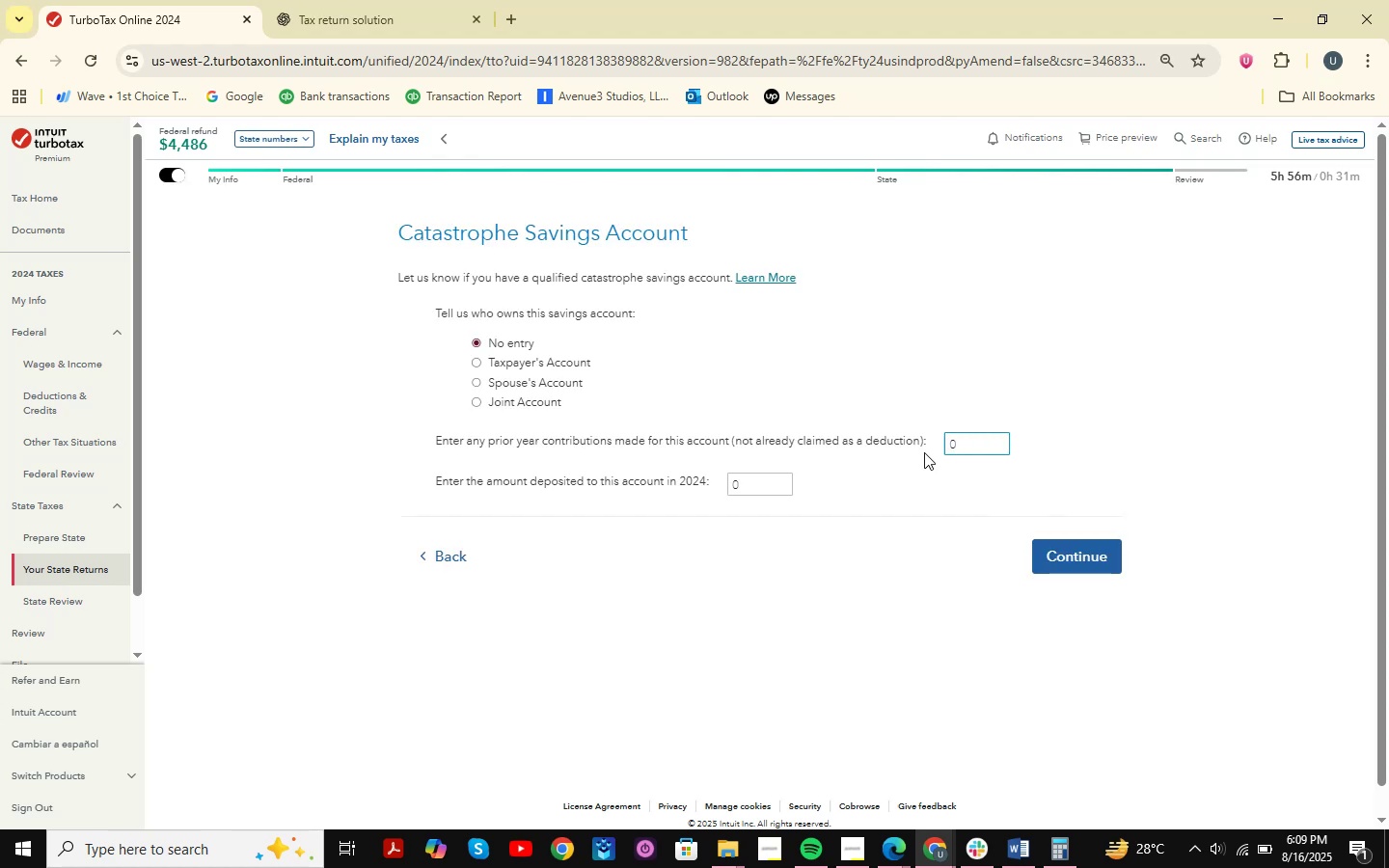 
left_click([1076, 545])
 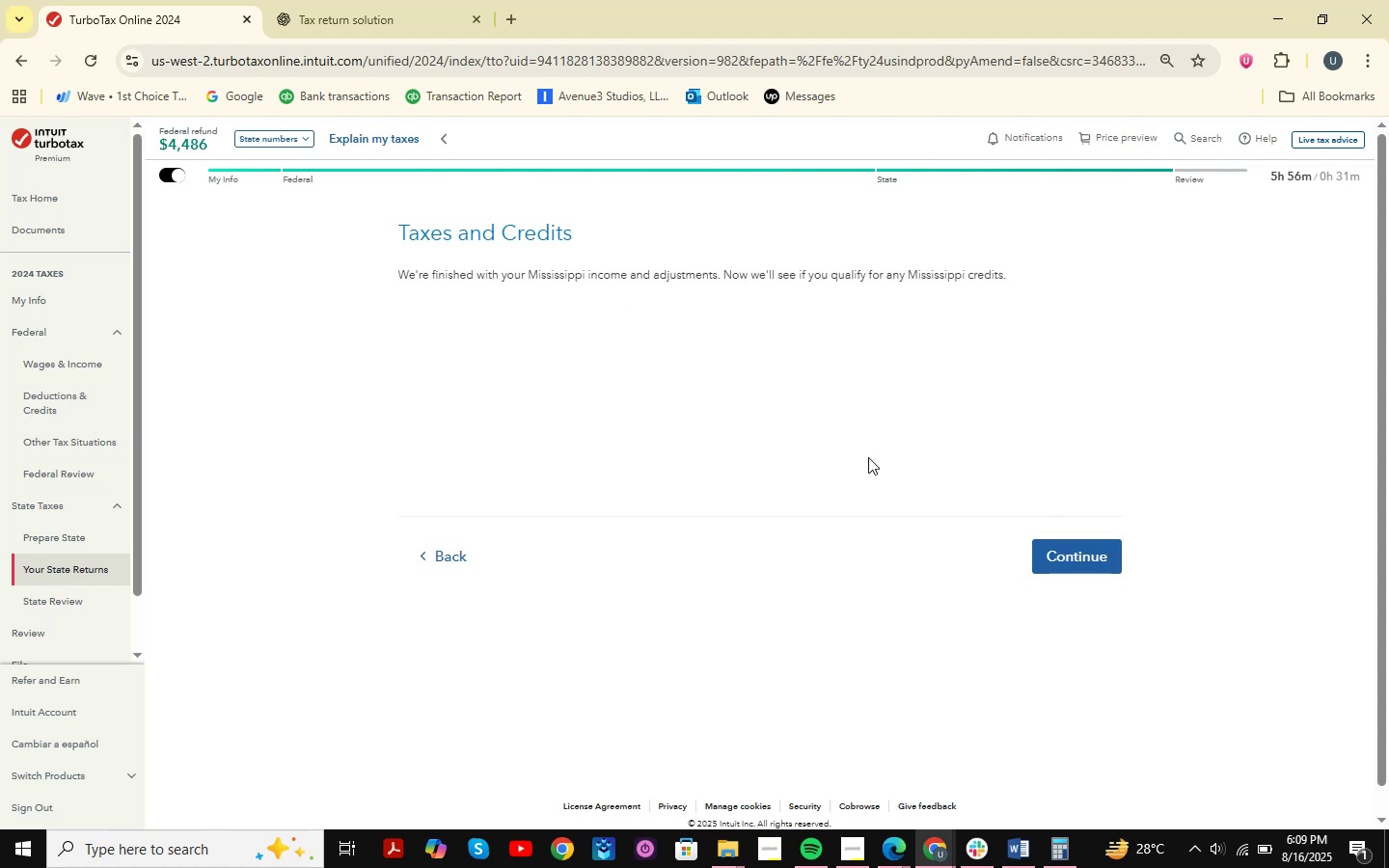 
left_click([1095, 553])
 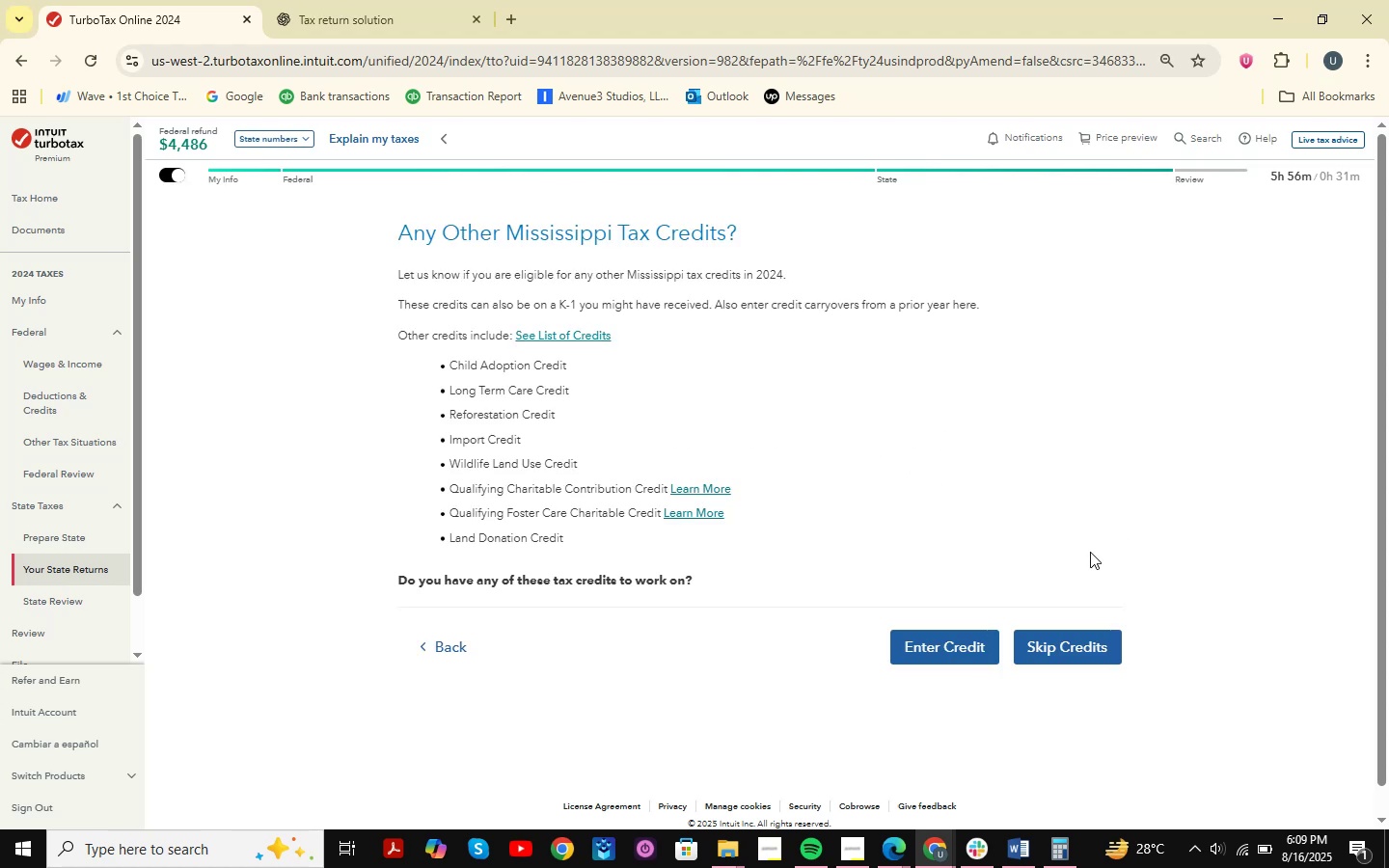 
left_click([1116, 641])
 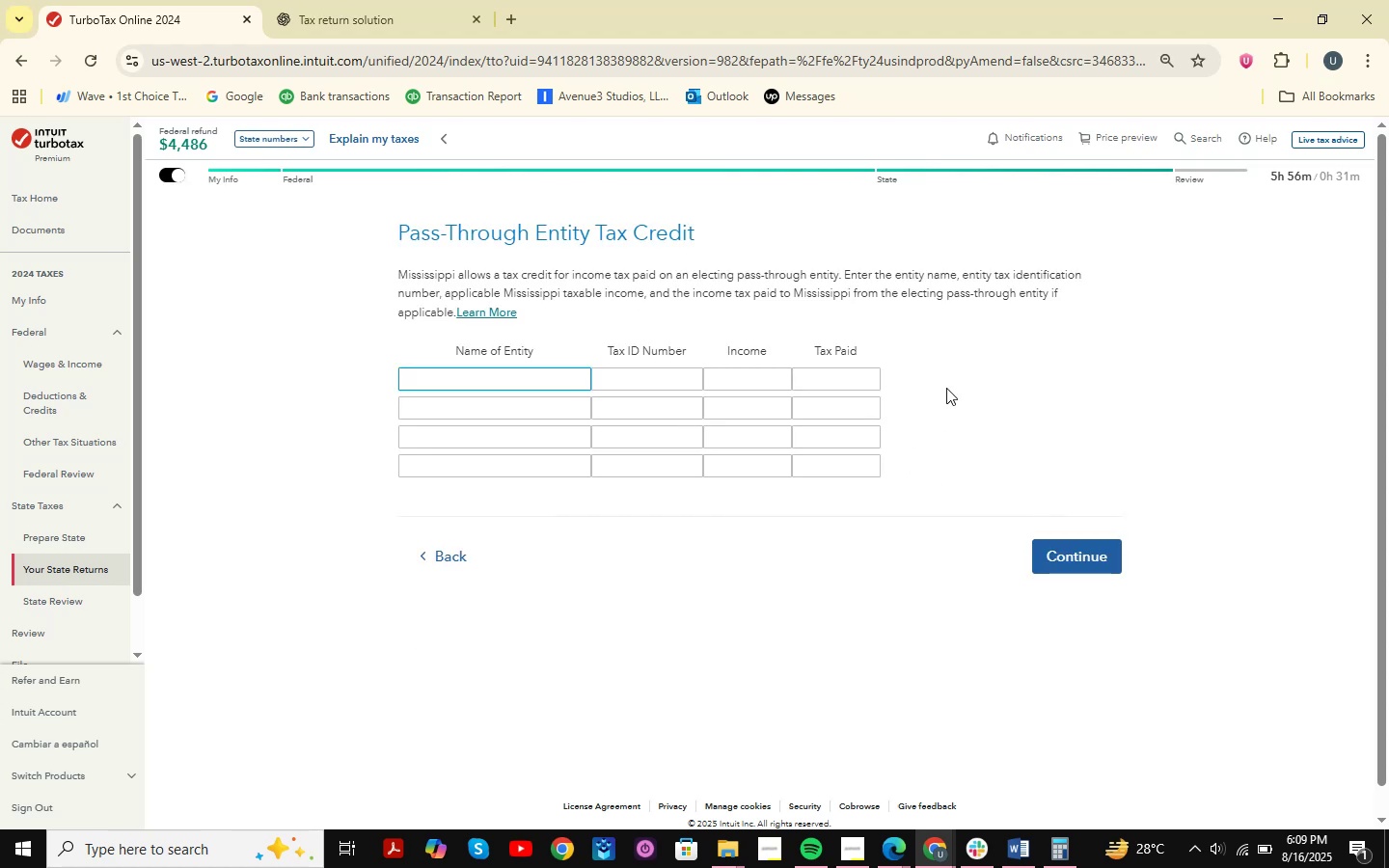 
double_click([1069, 574])
 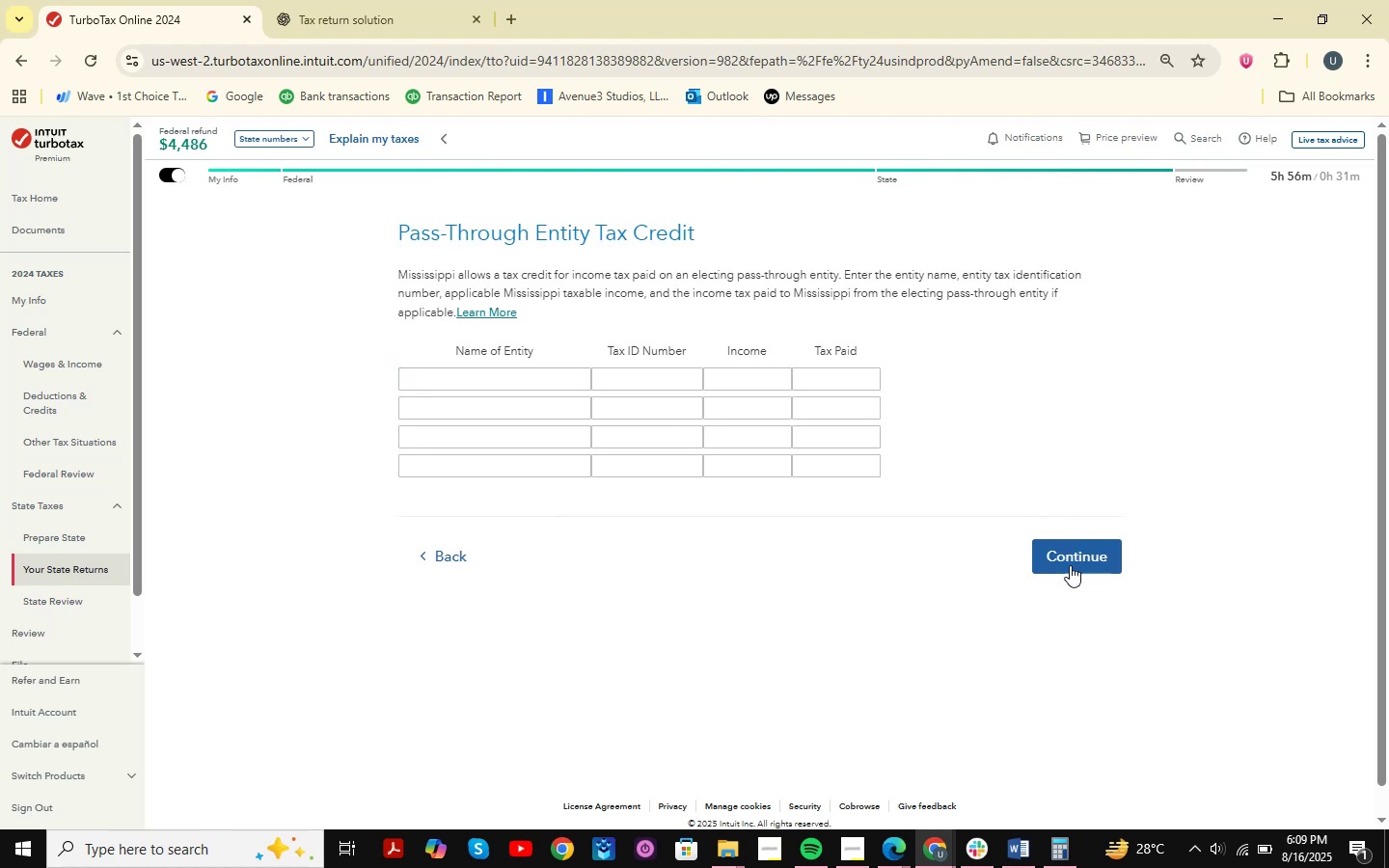 
triple_click([1071, 560])
 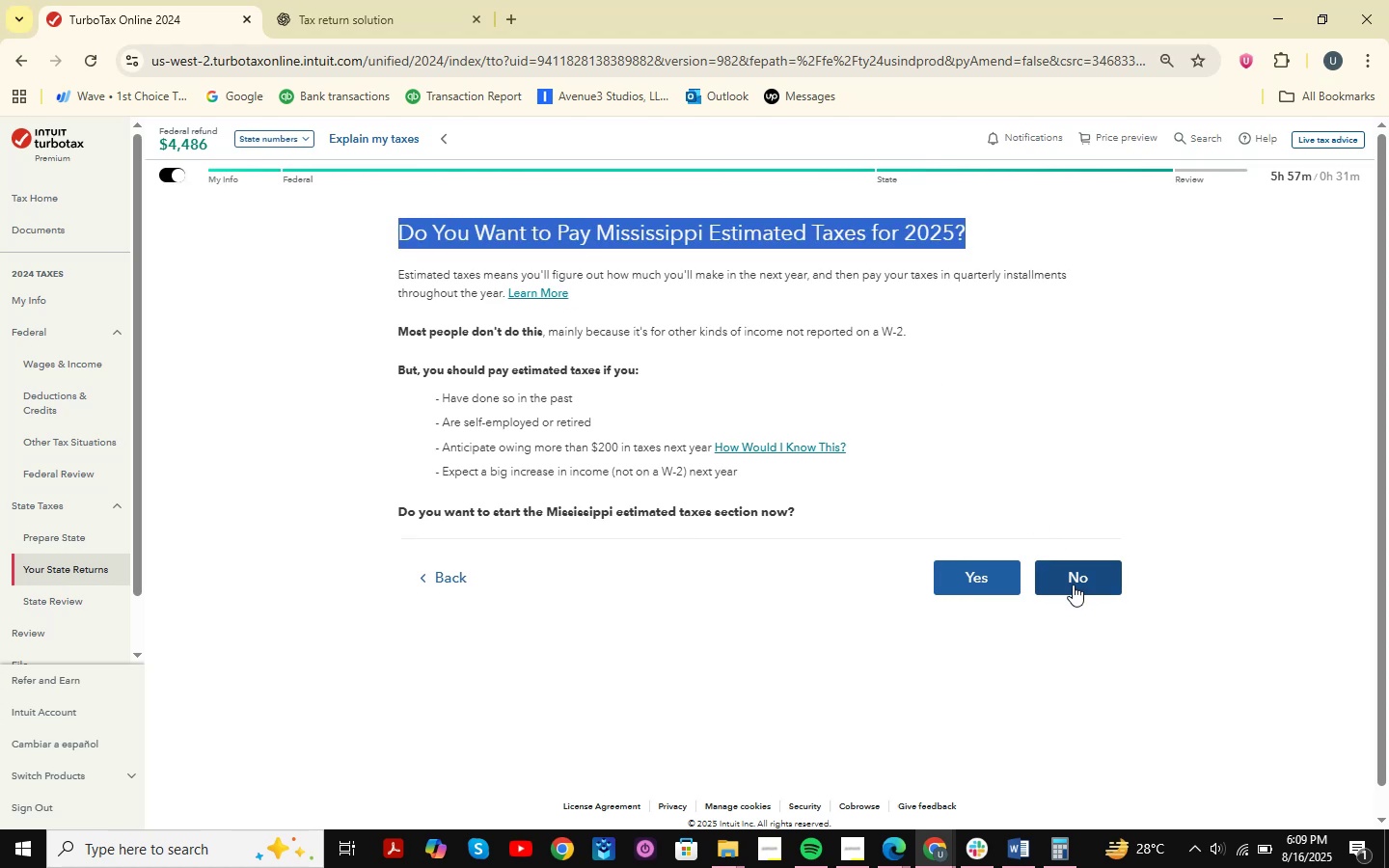 
wait(6.81)
 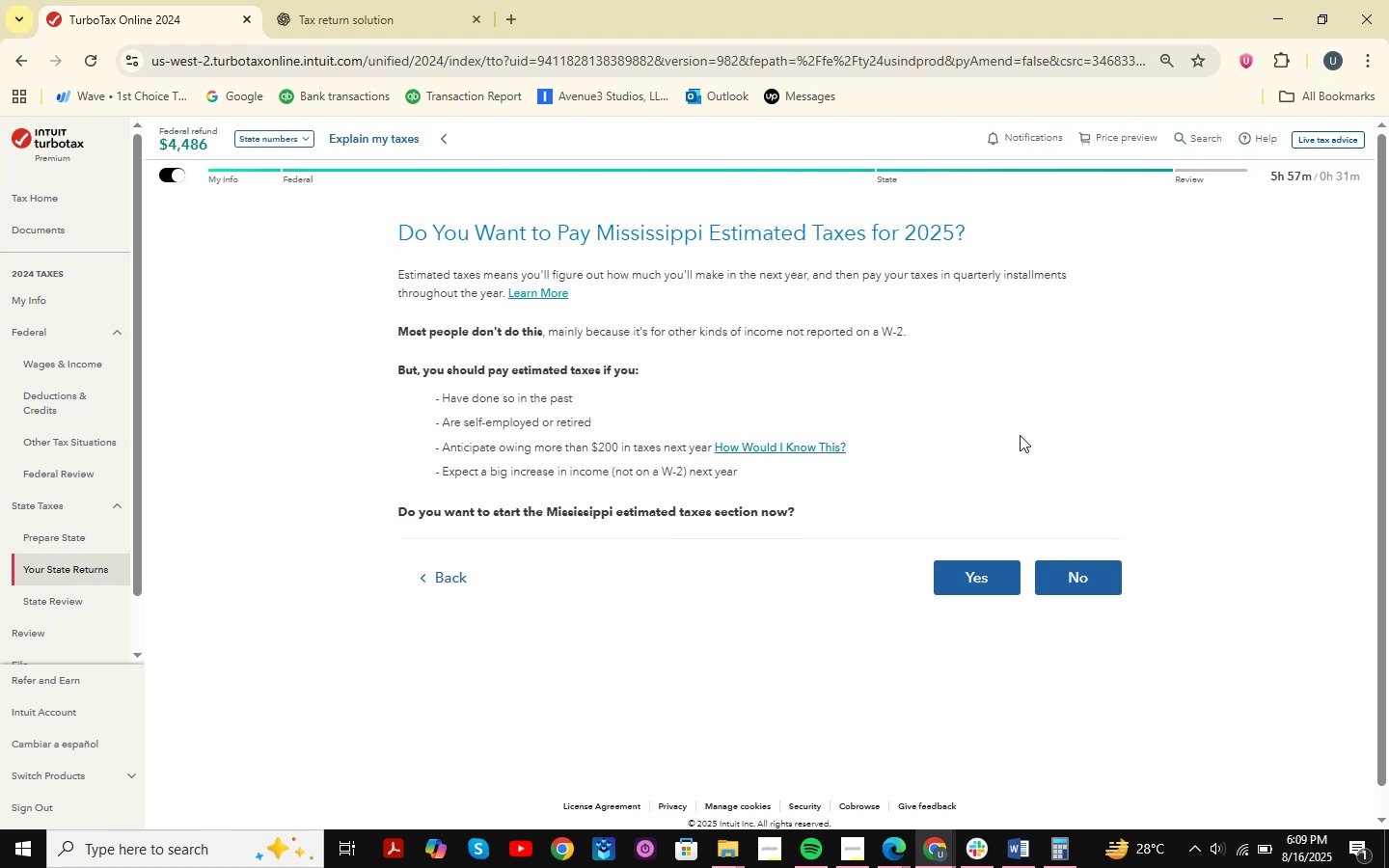 
left_click([1073, 584])
 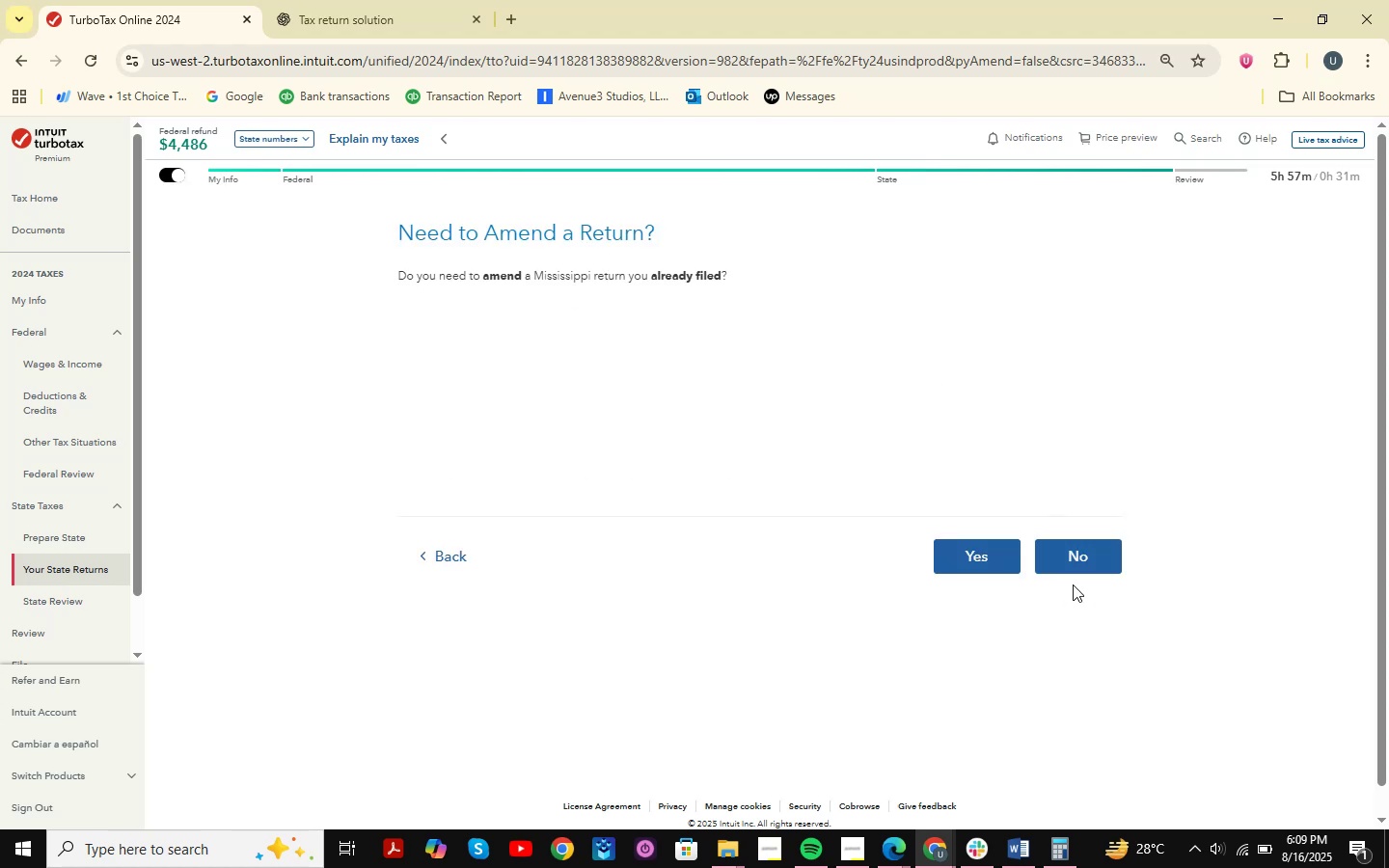 
left_click([1087, 561])
 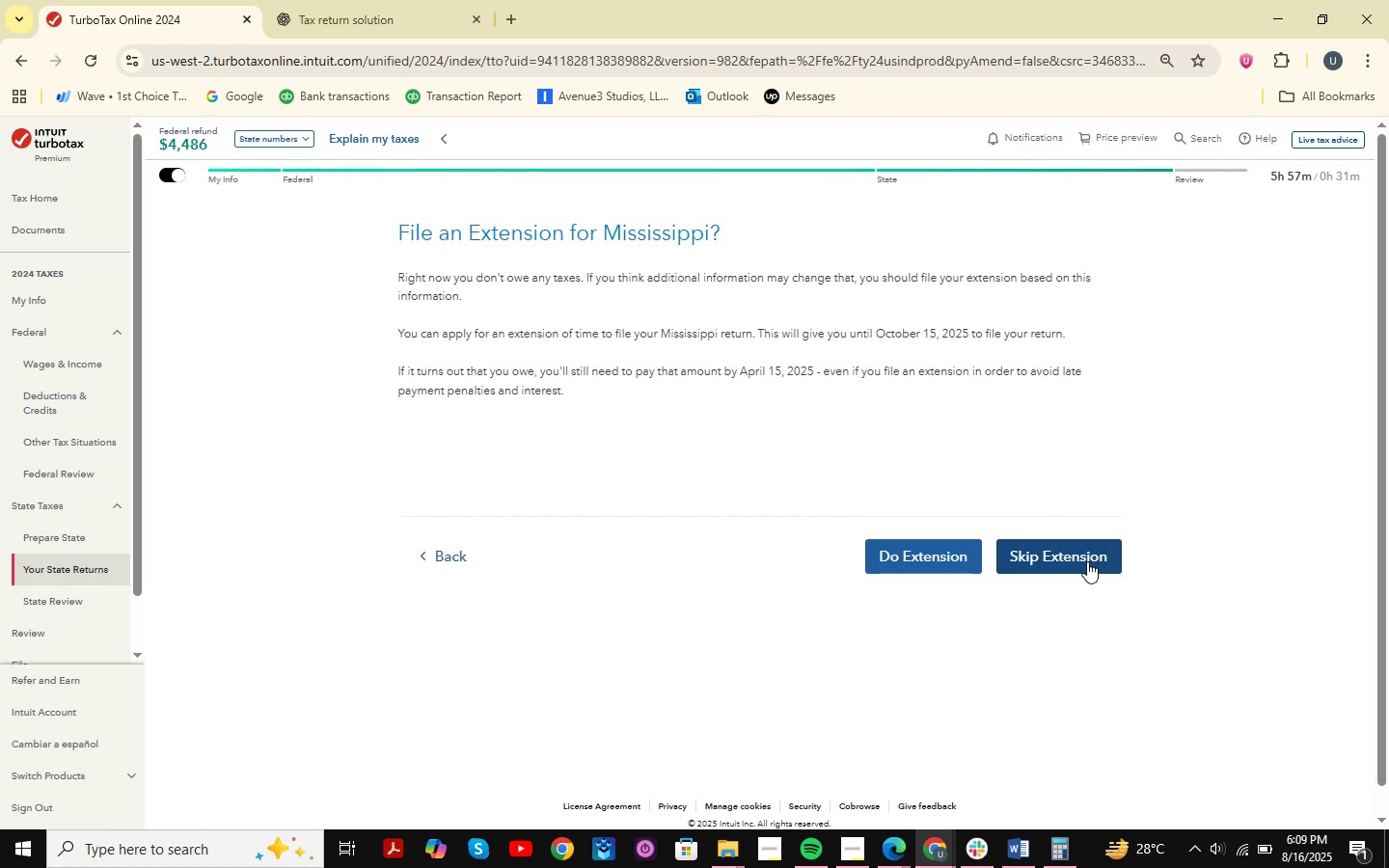 
left_click([1087, 561])
 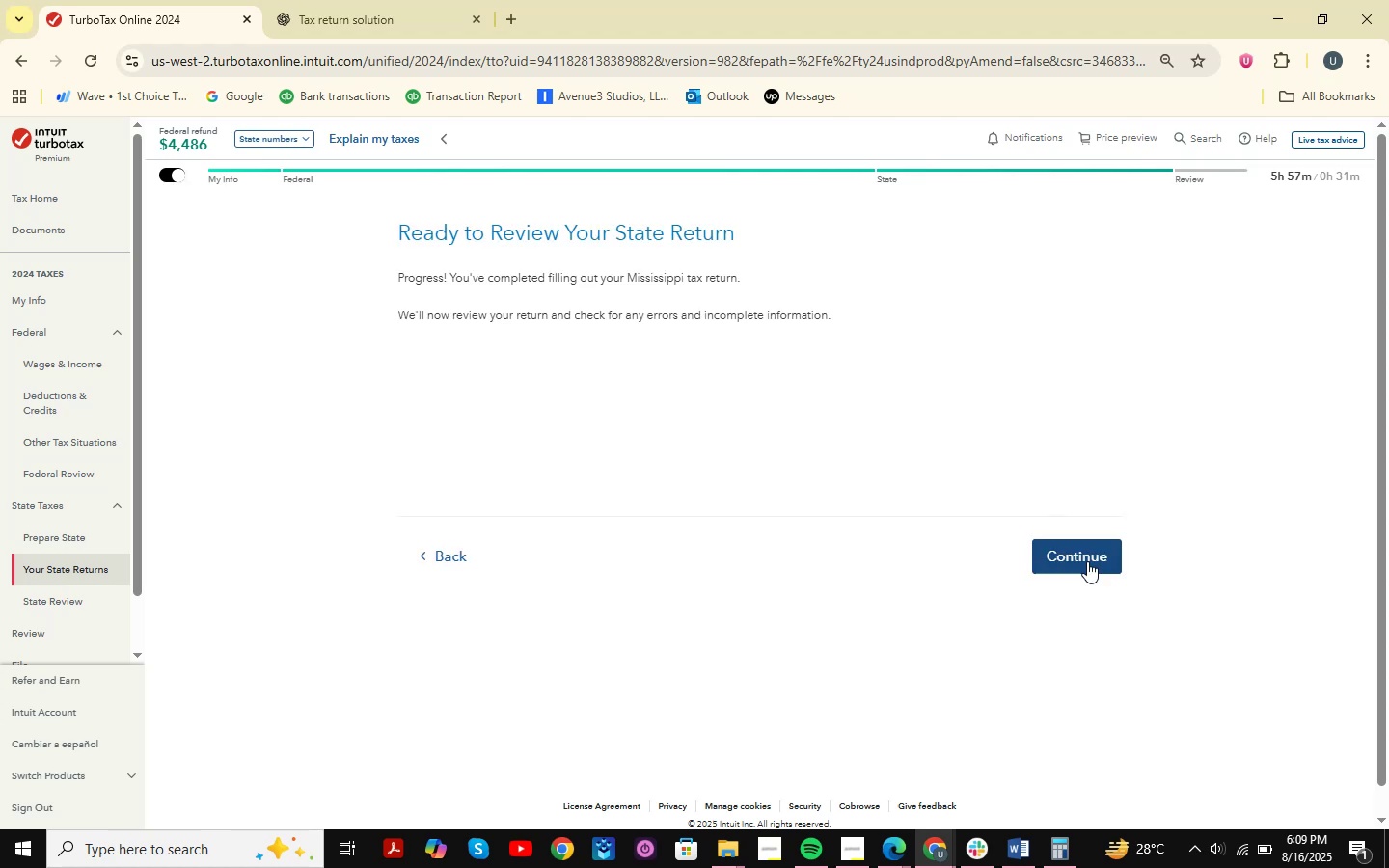 
left_click([1087, 561])
 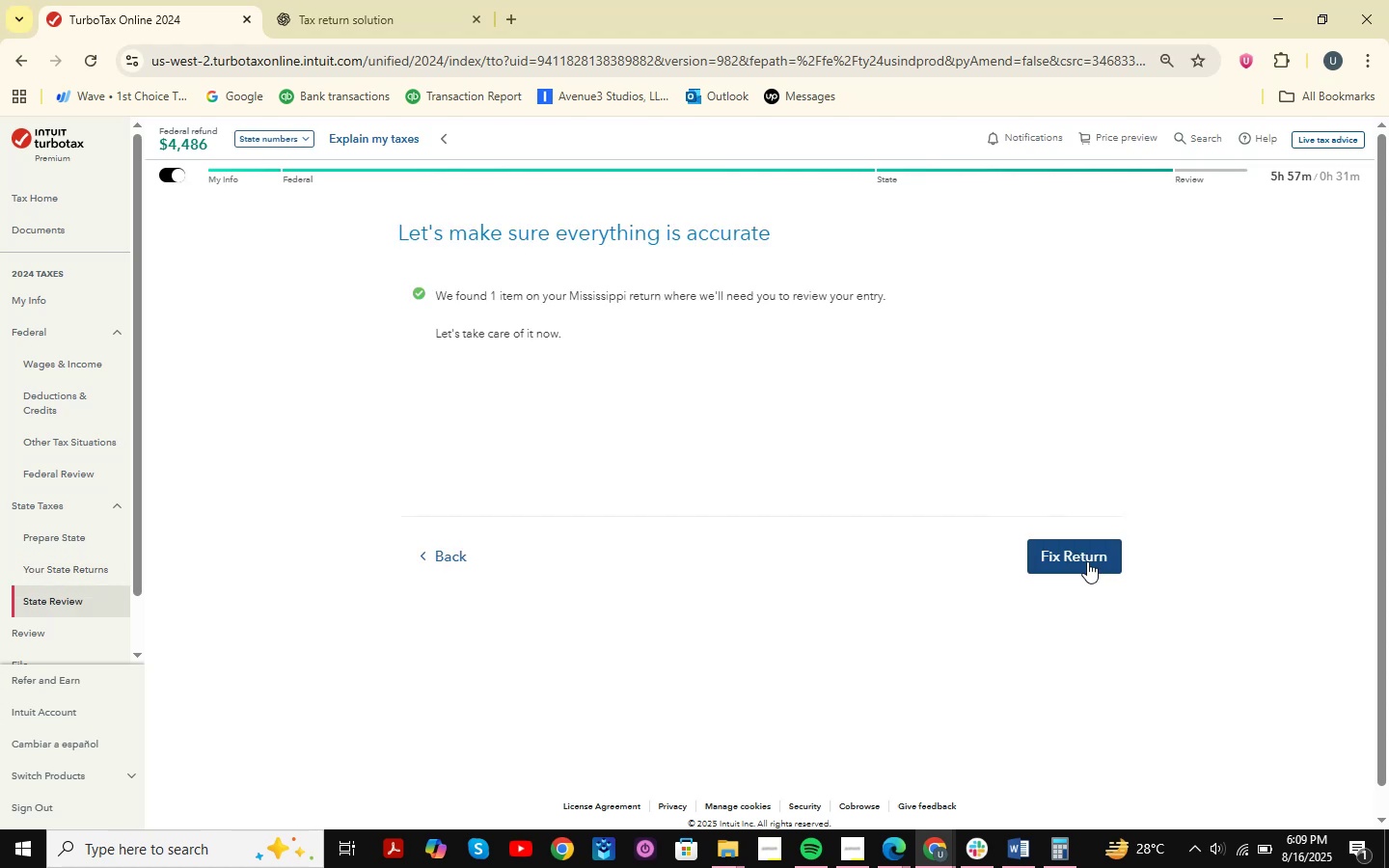 
left_click([1087, 561])
 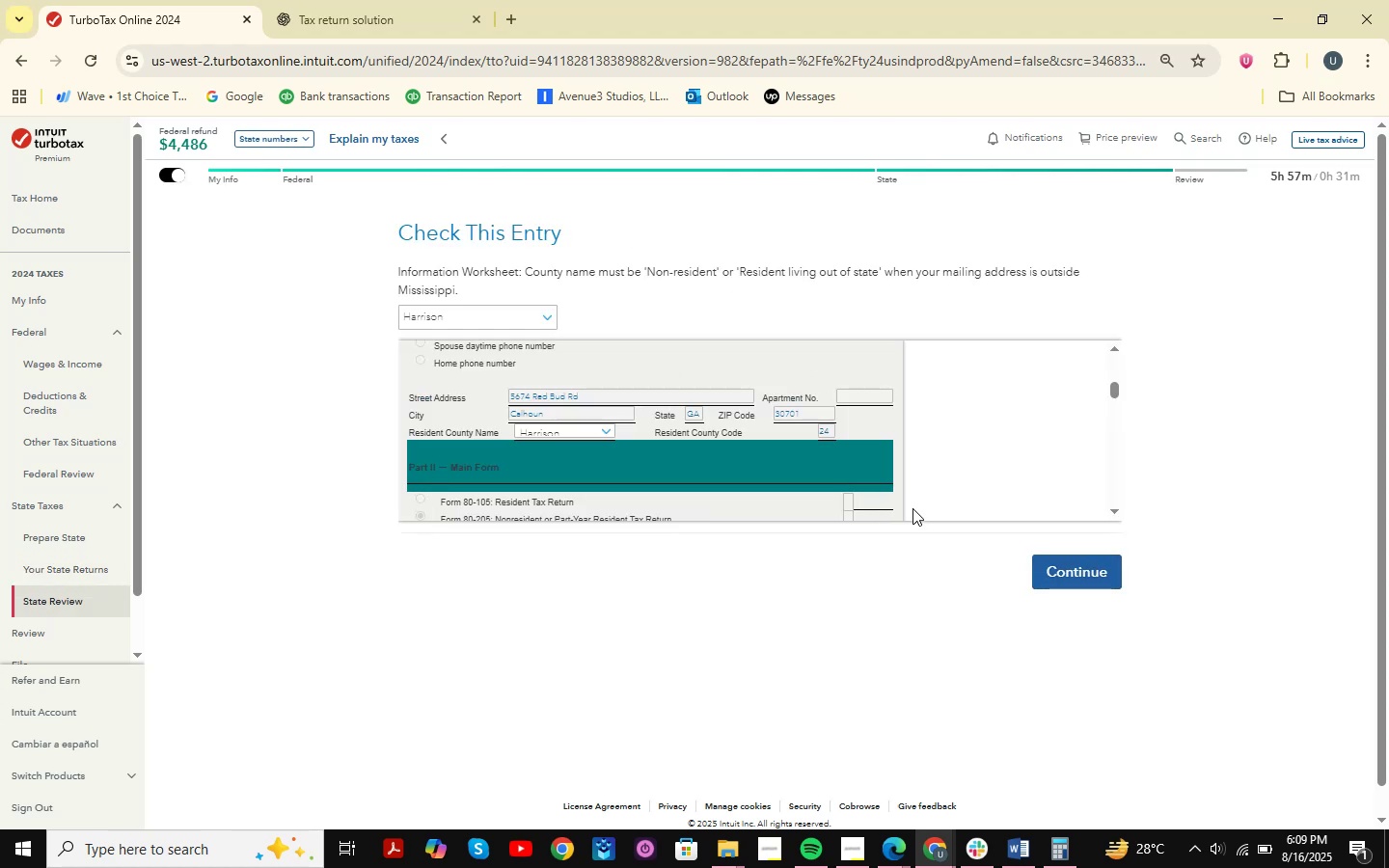 
wait(8.67)
 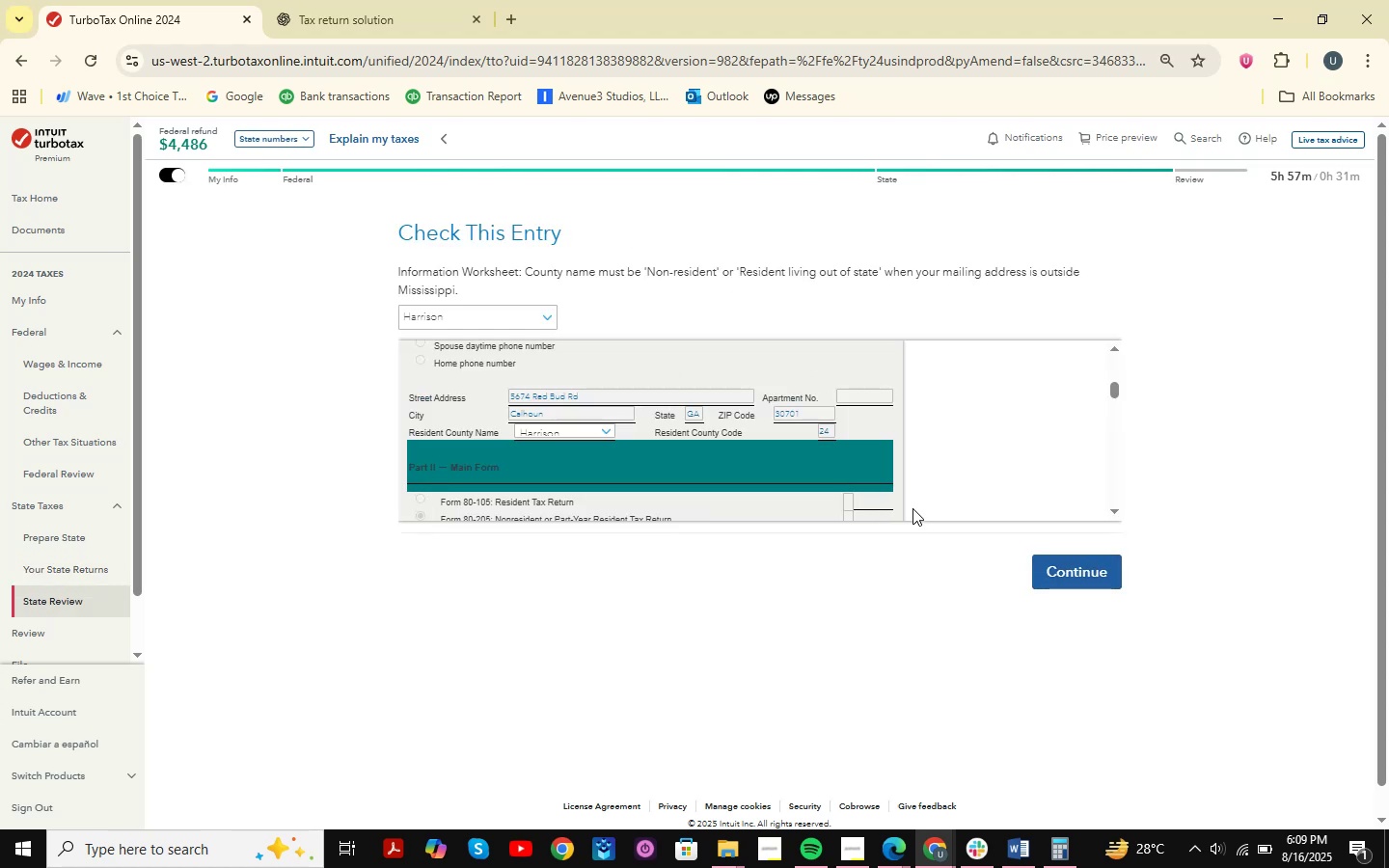 
scroll: coordinate [661, 394], scroll_direction: up, amount: 1.0
 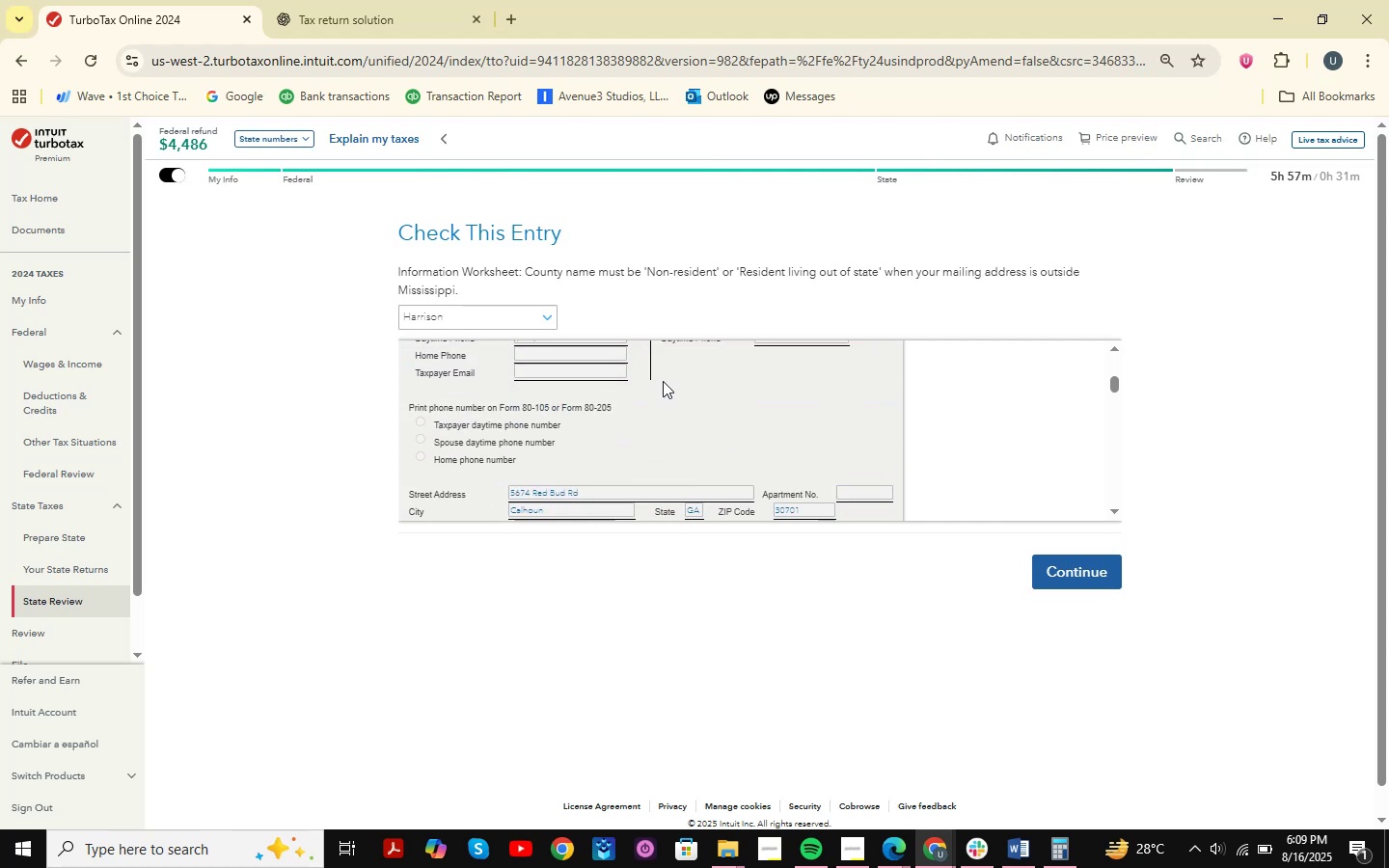 
scroll: coordinate [664, 381], scroll_direction: down, amount: 1.0
 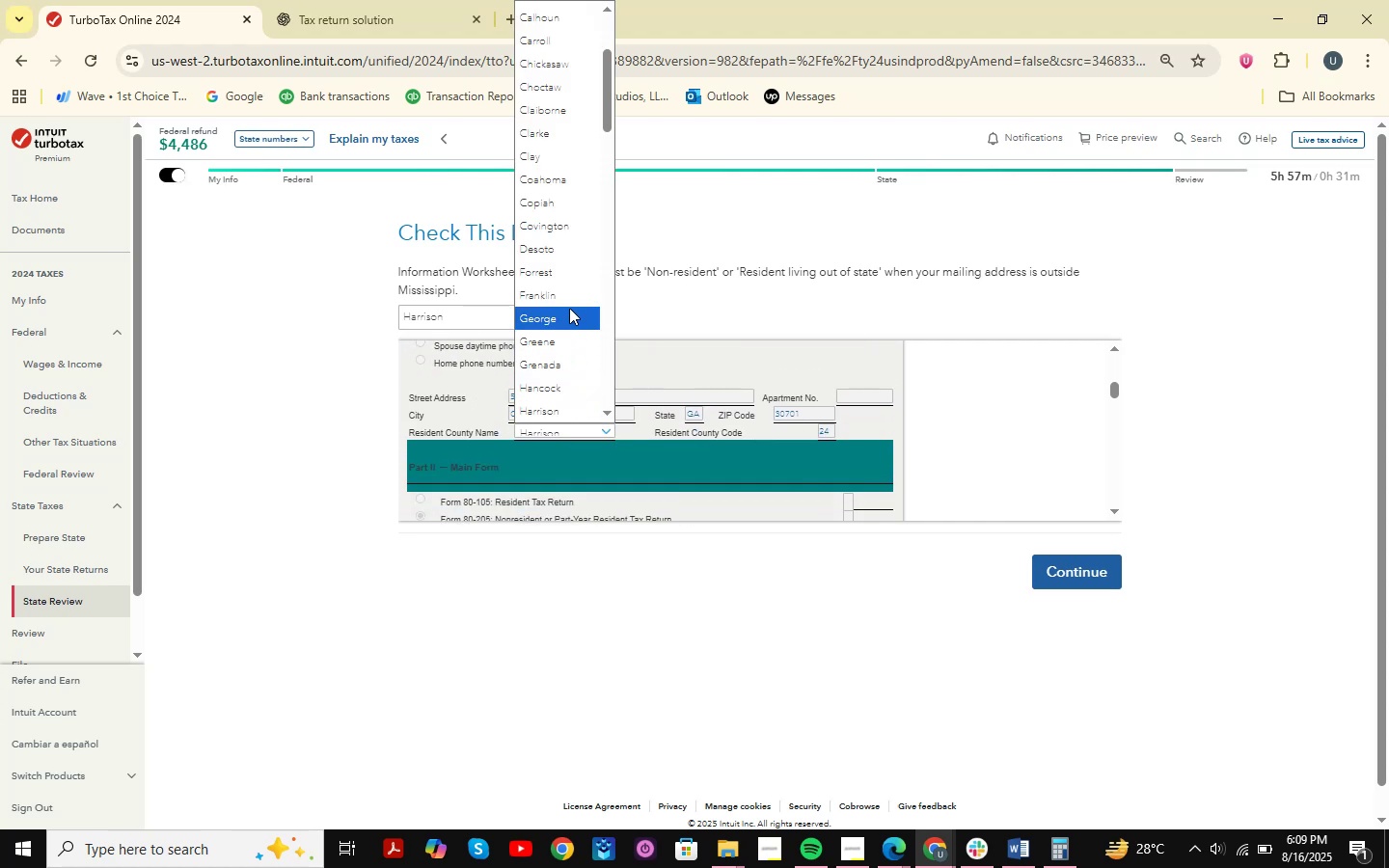 
wait(6.92)
 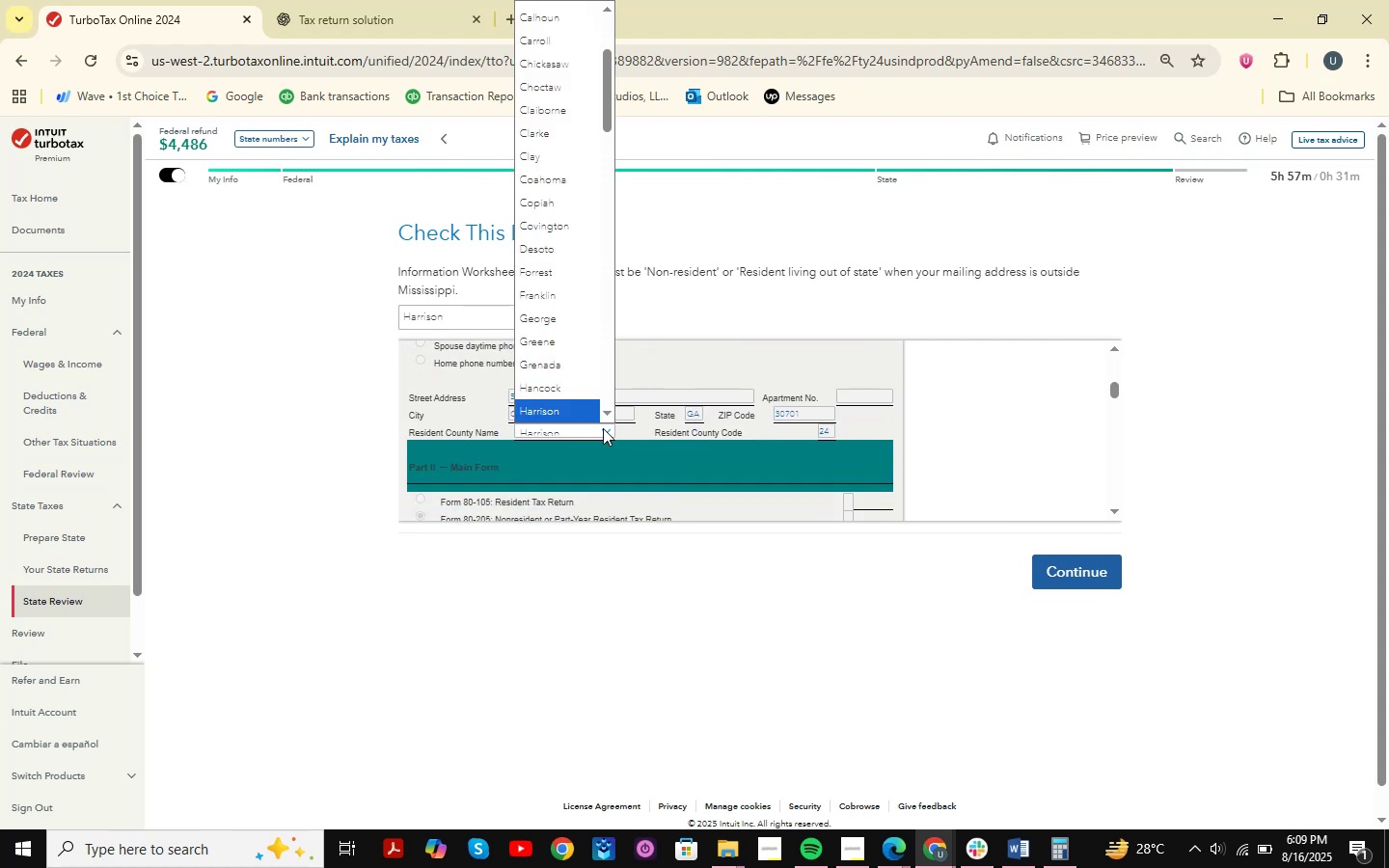 
scroll: coordinate [569, 261], scroll_direction: up, amount: 2.0
 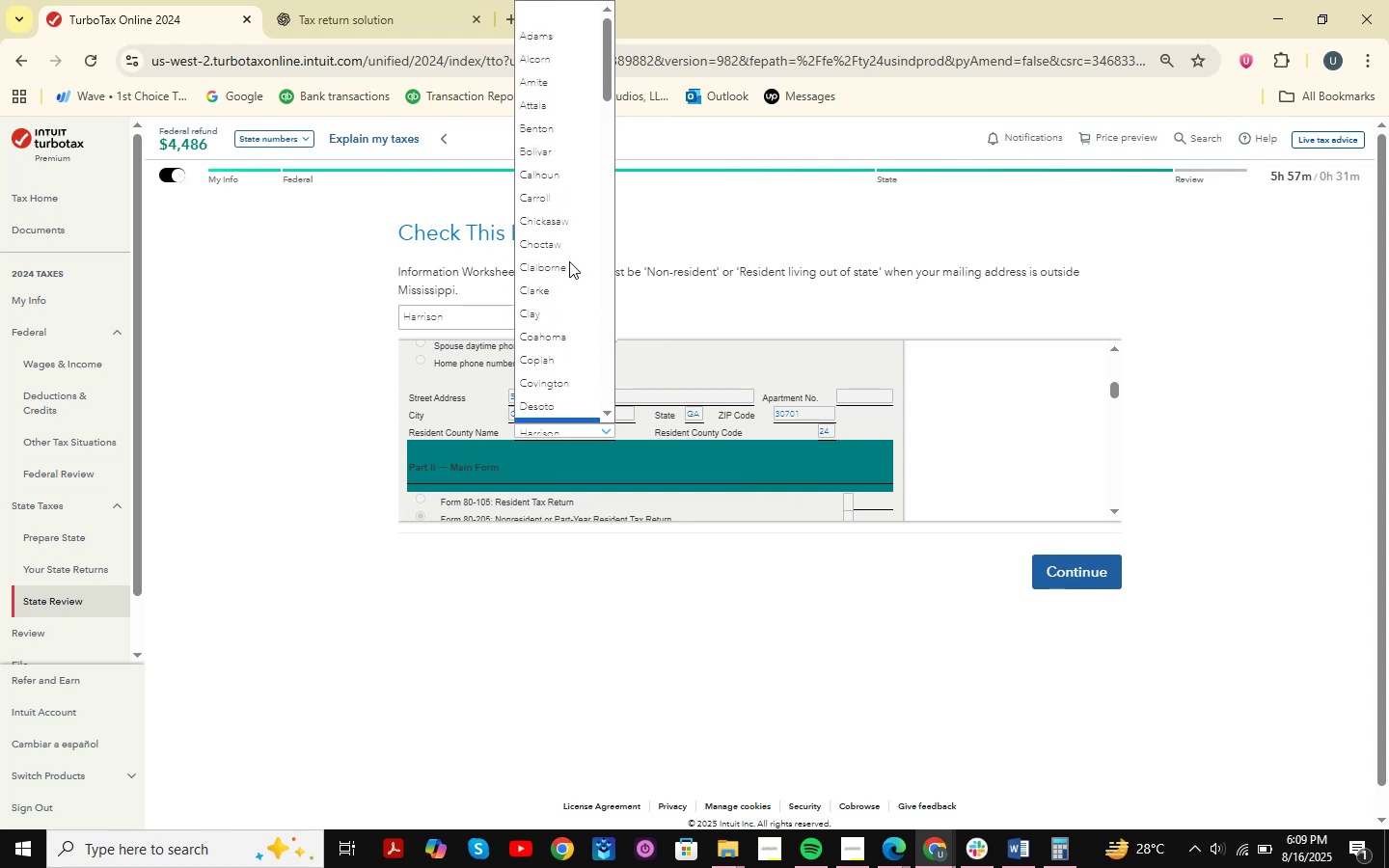 
scroll: coordinate [569, 261], scroll_direction: down, amount: 11.0
 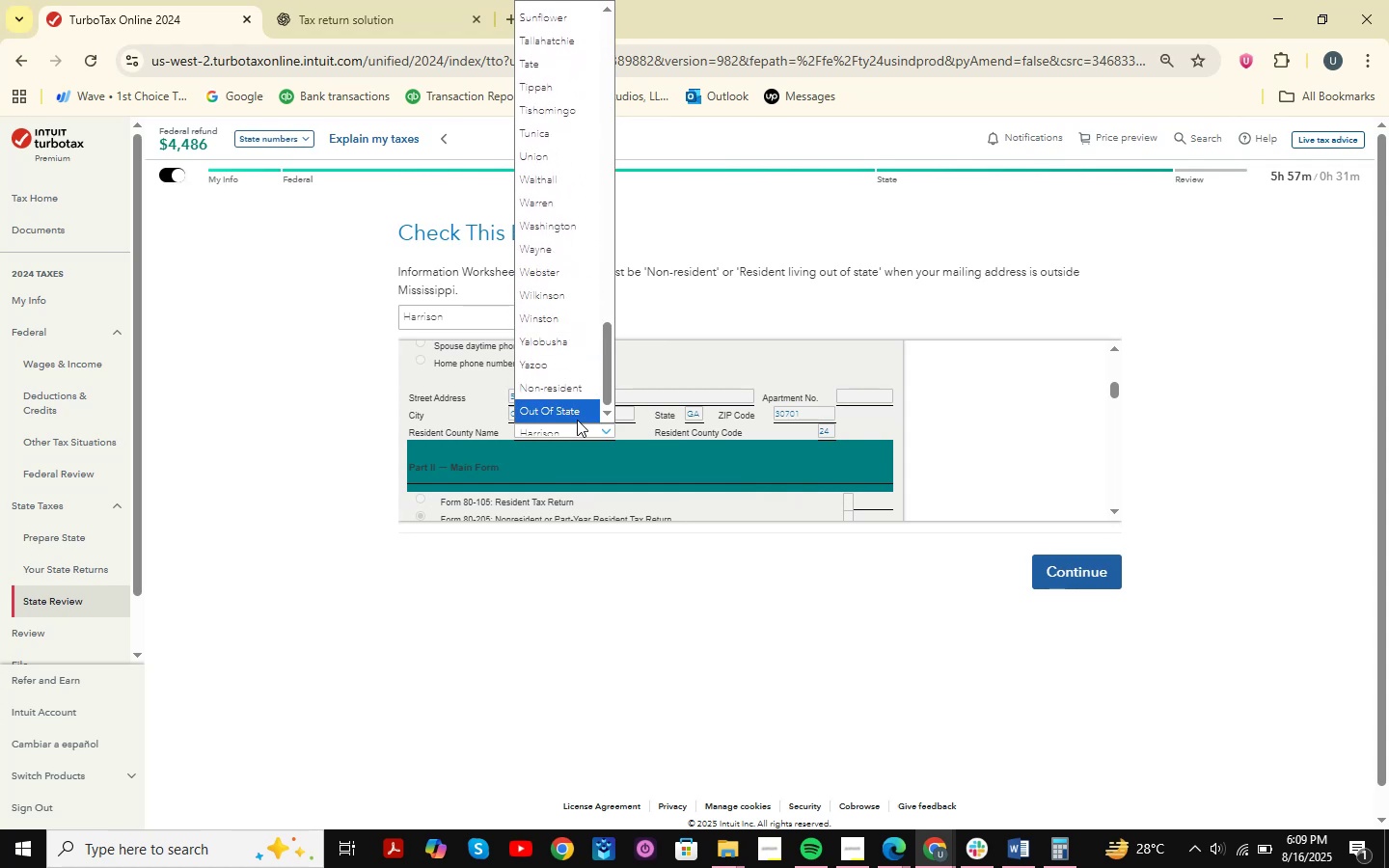 
left_click([578, 423])
 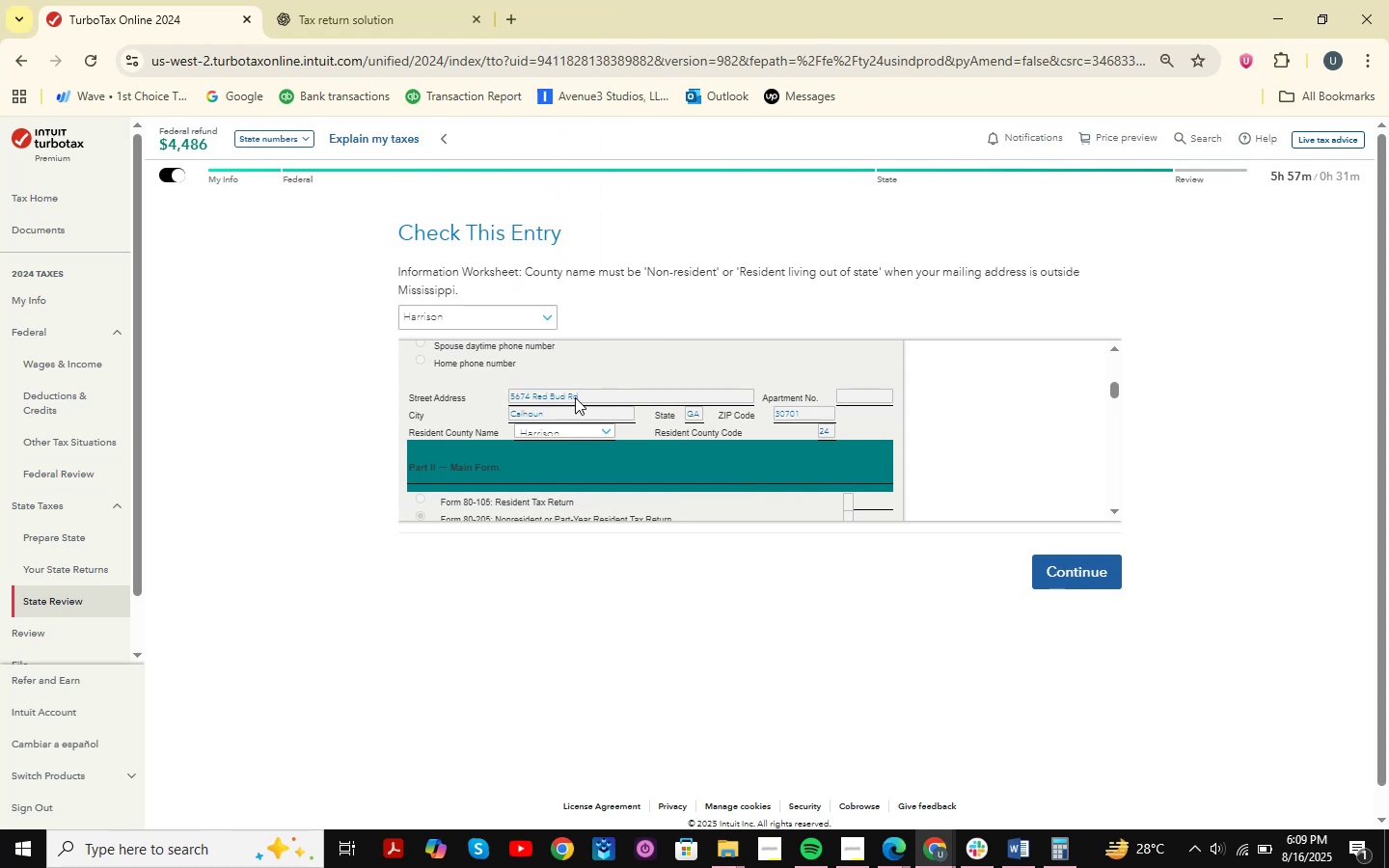 
scroll: coordinate [584, 421], scroll_direction: down, amount: 25.0
 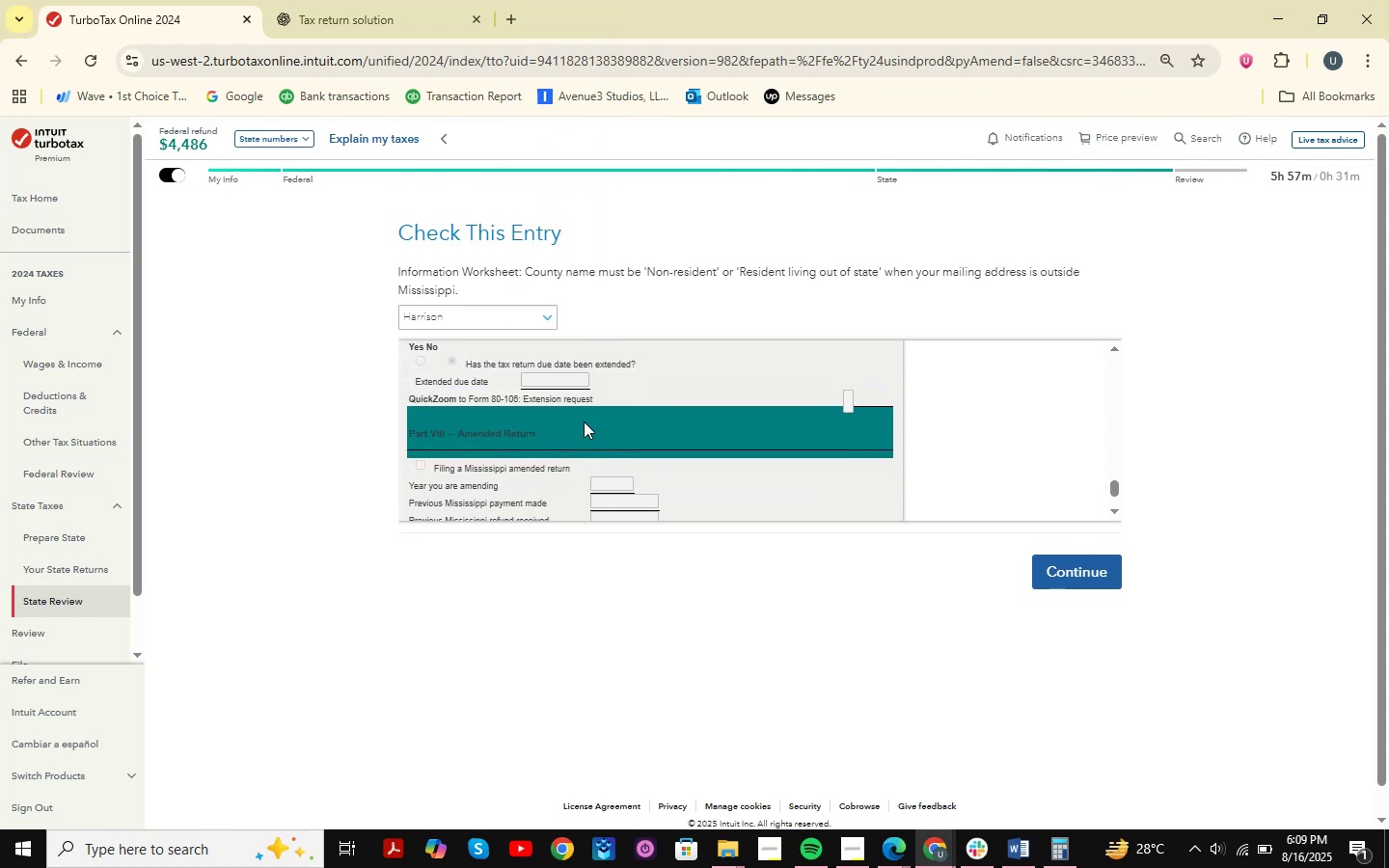 
scroll: coordinate [584, 421], scroll_direction: up, amount: 7.0
 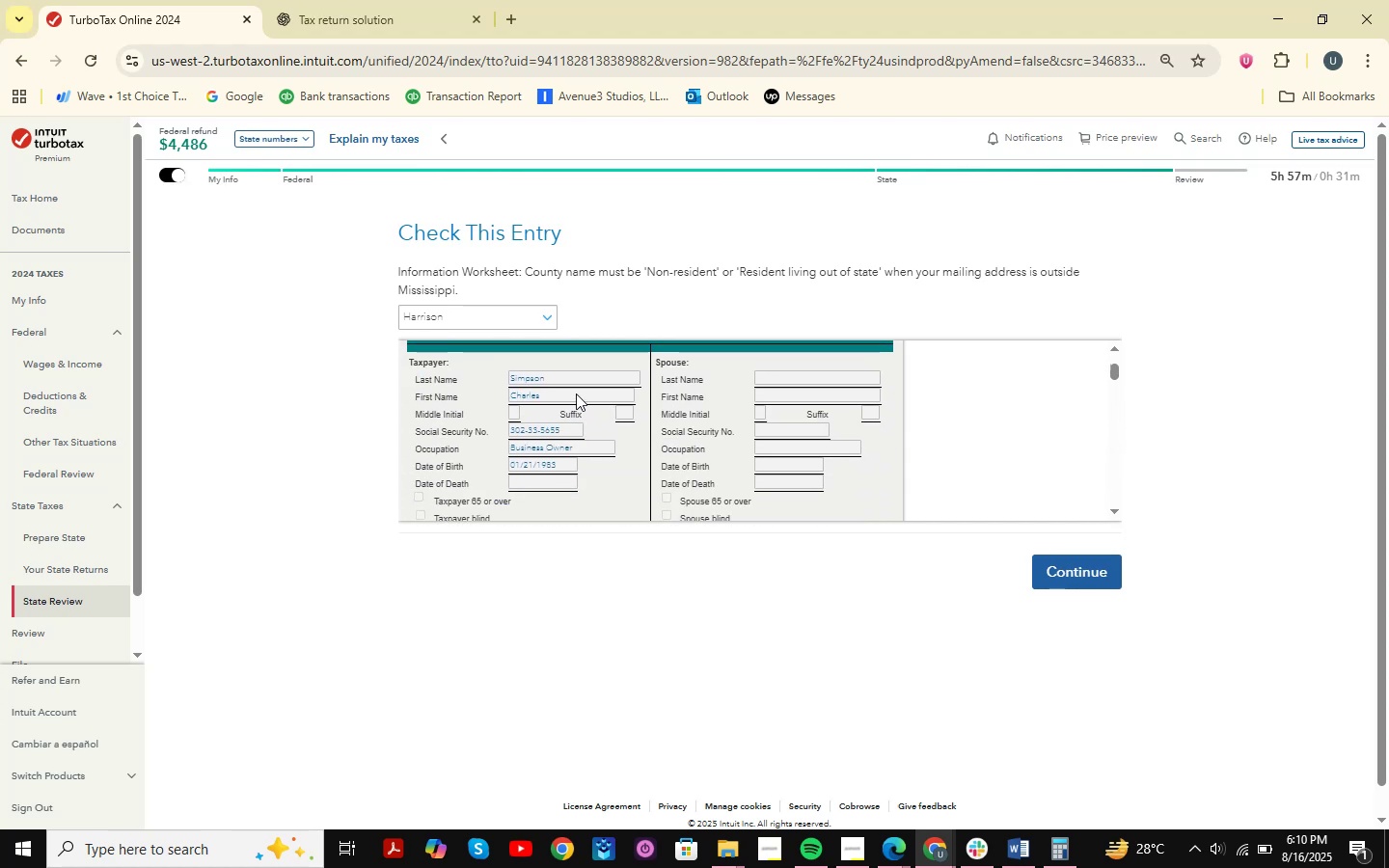 
mouse_move([596, 401])
 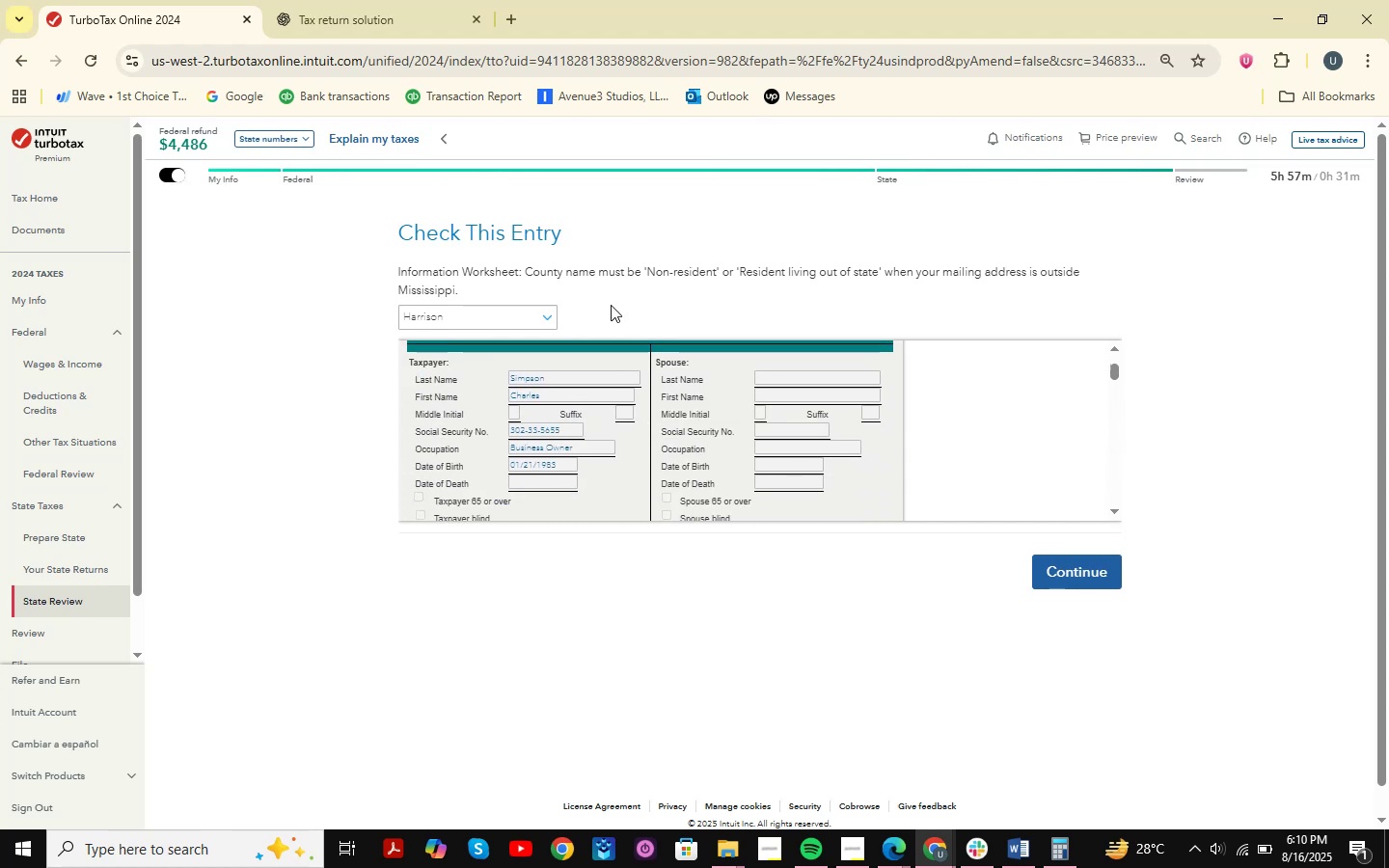 
scroll: coordinate [592, 378], scroll_direction: down, amount: 8.0
 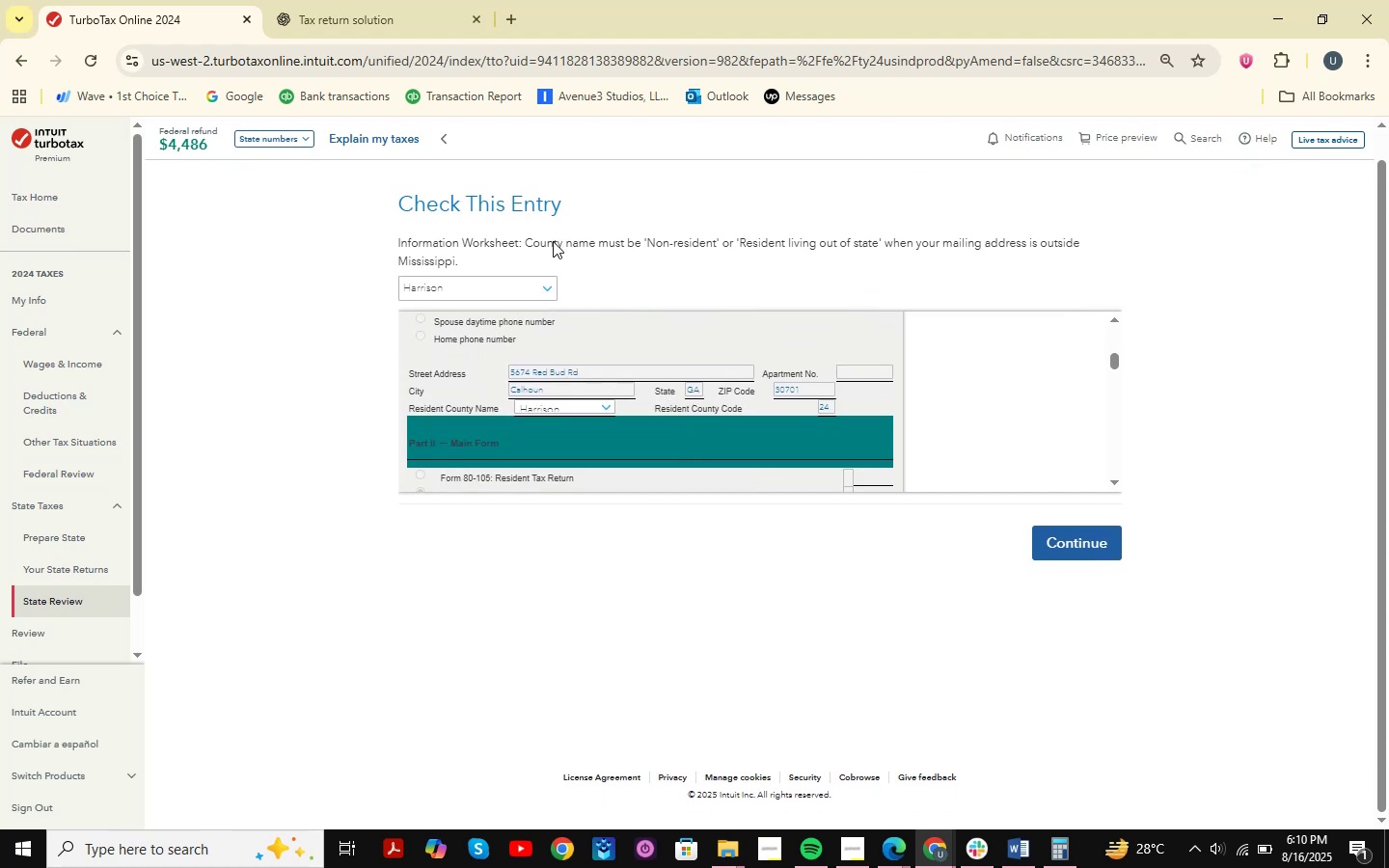 
wait(12.37)
 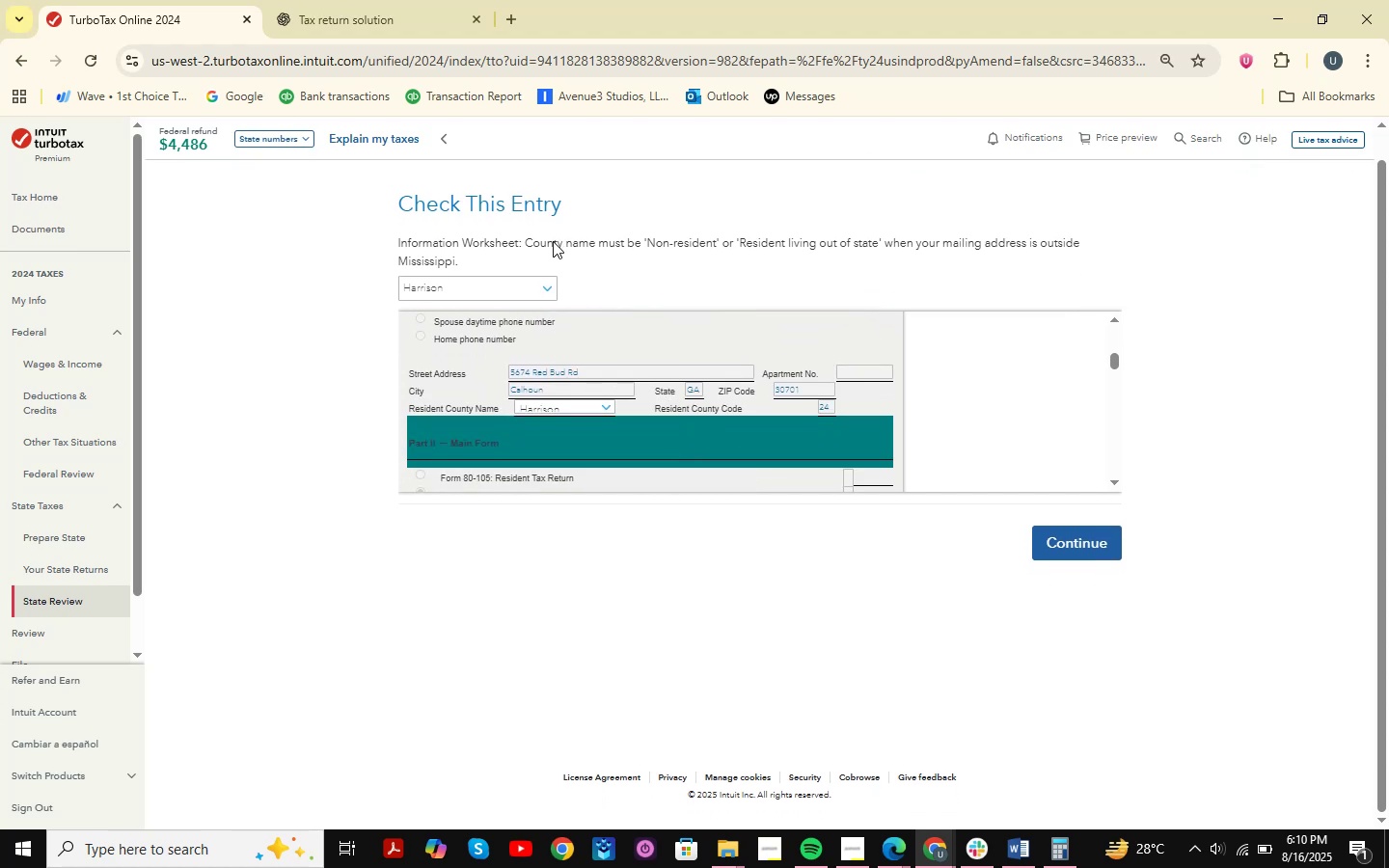 
double_click([604, 408])
 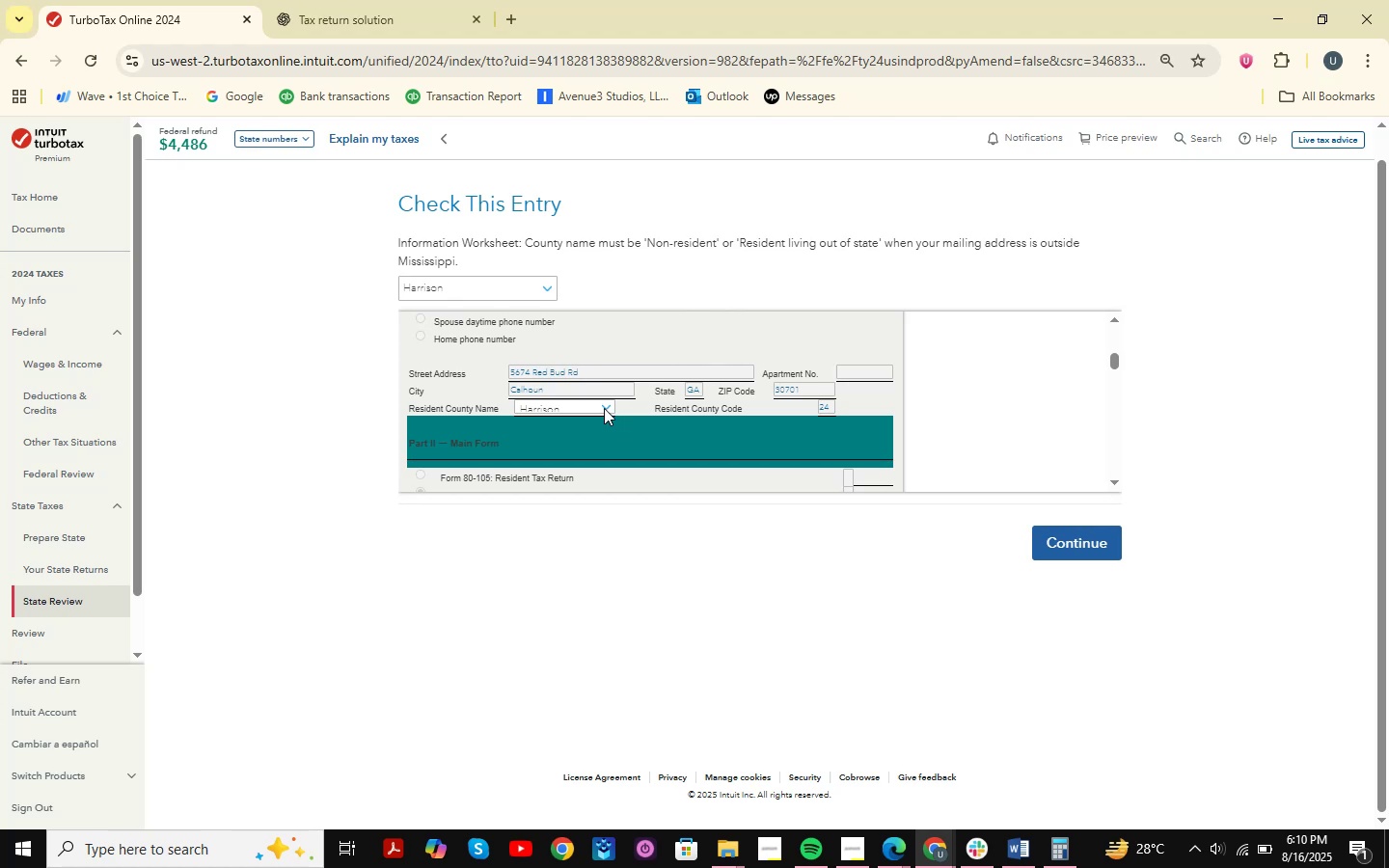 
triple_click([604, 408])
 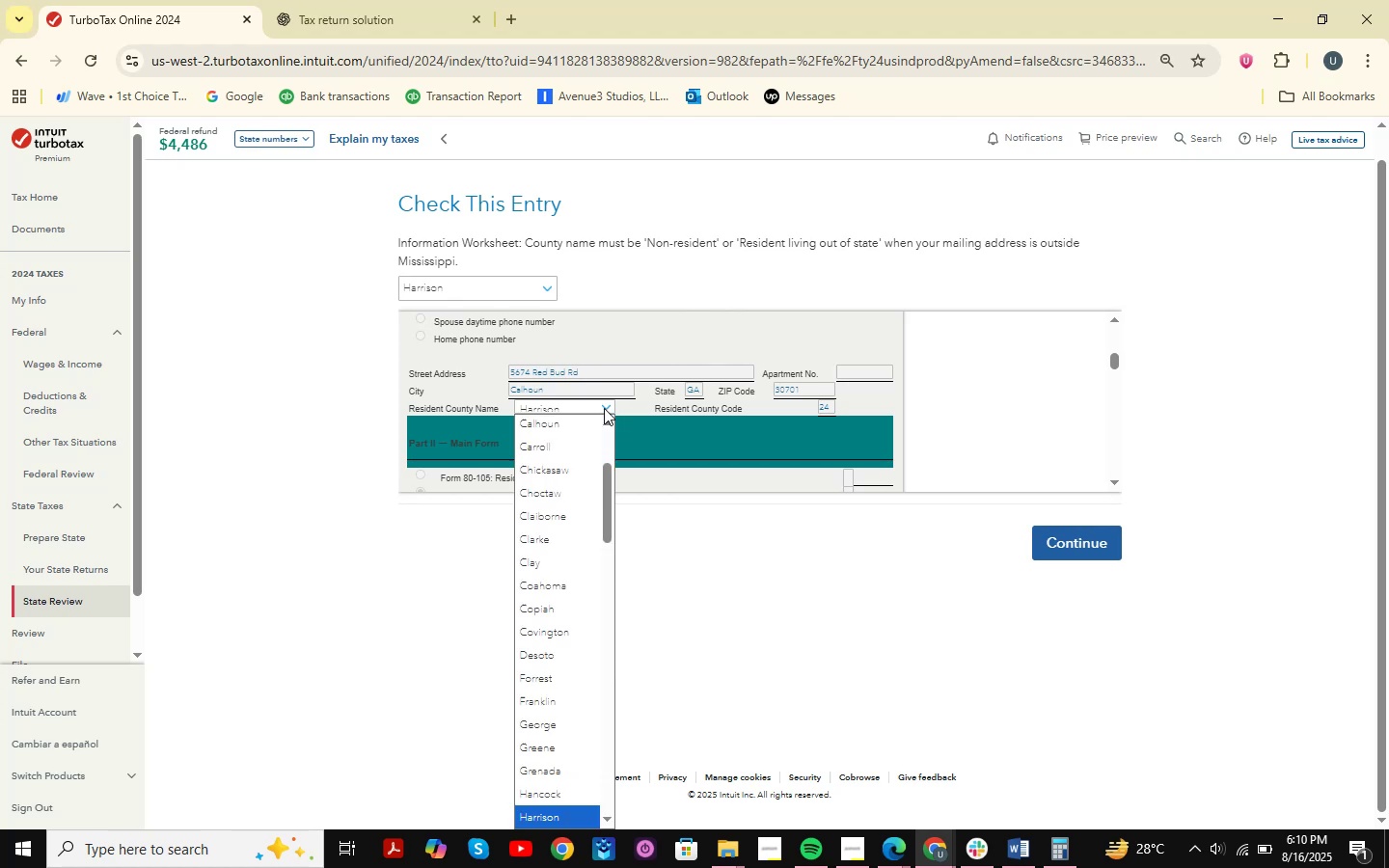 
triple_click([604, 408])
 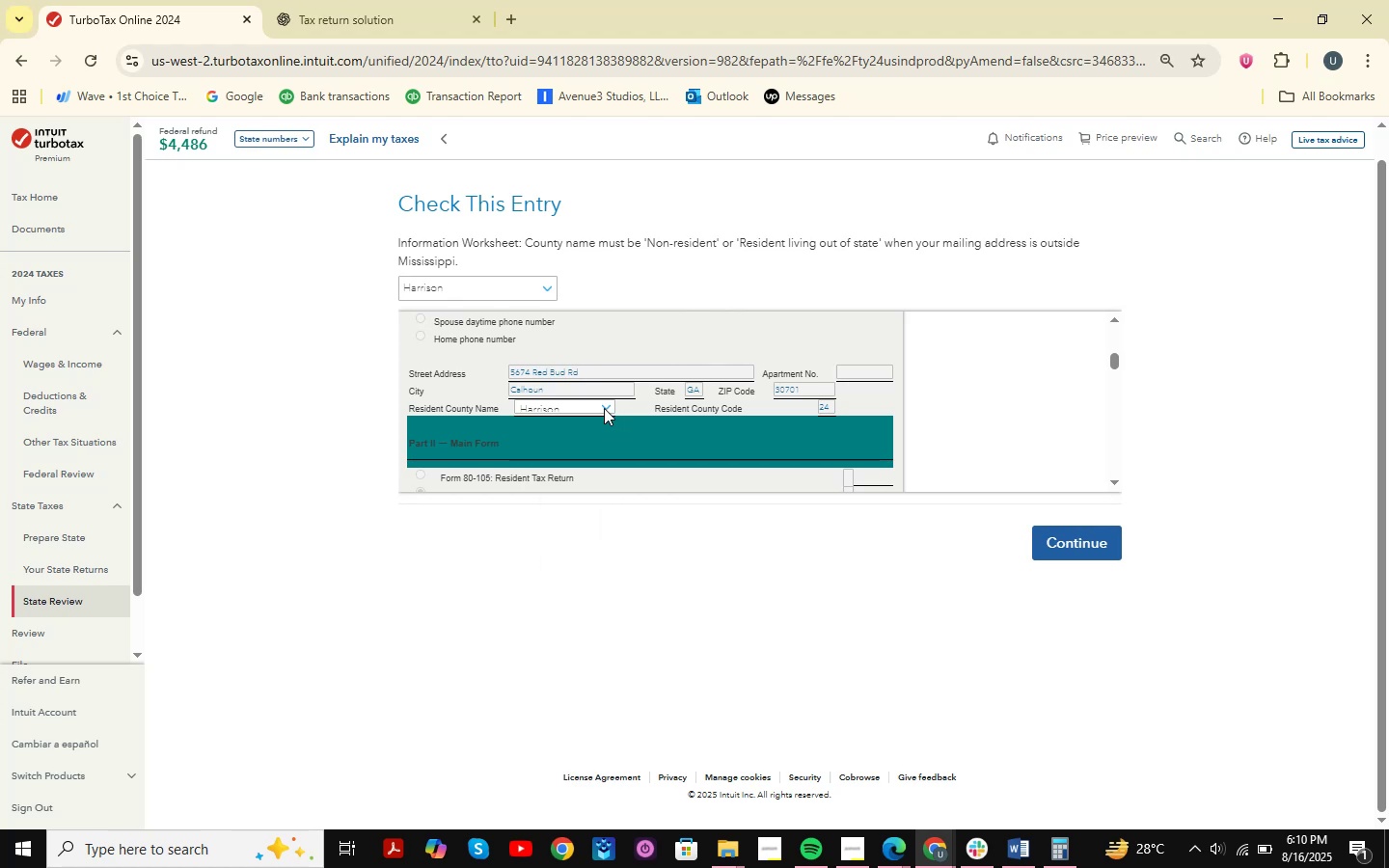 
triple_click([604, 408])
 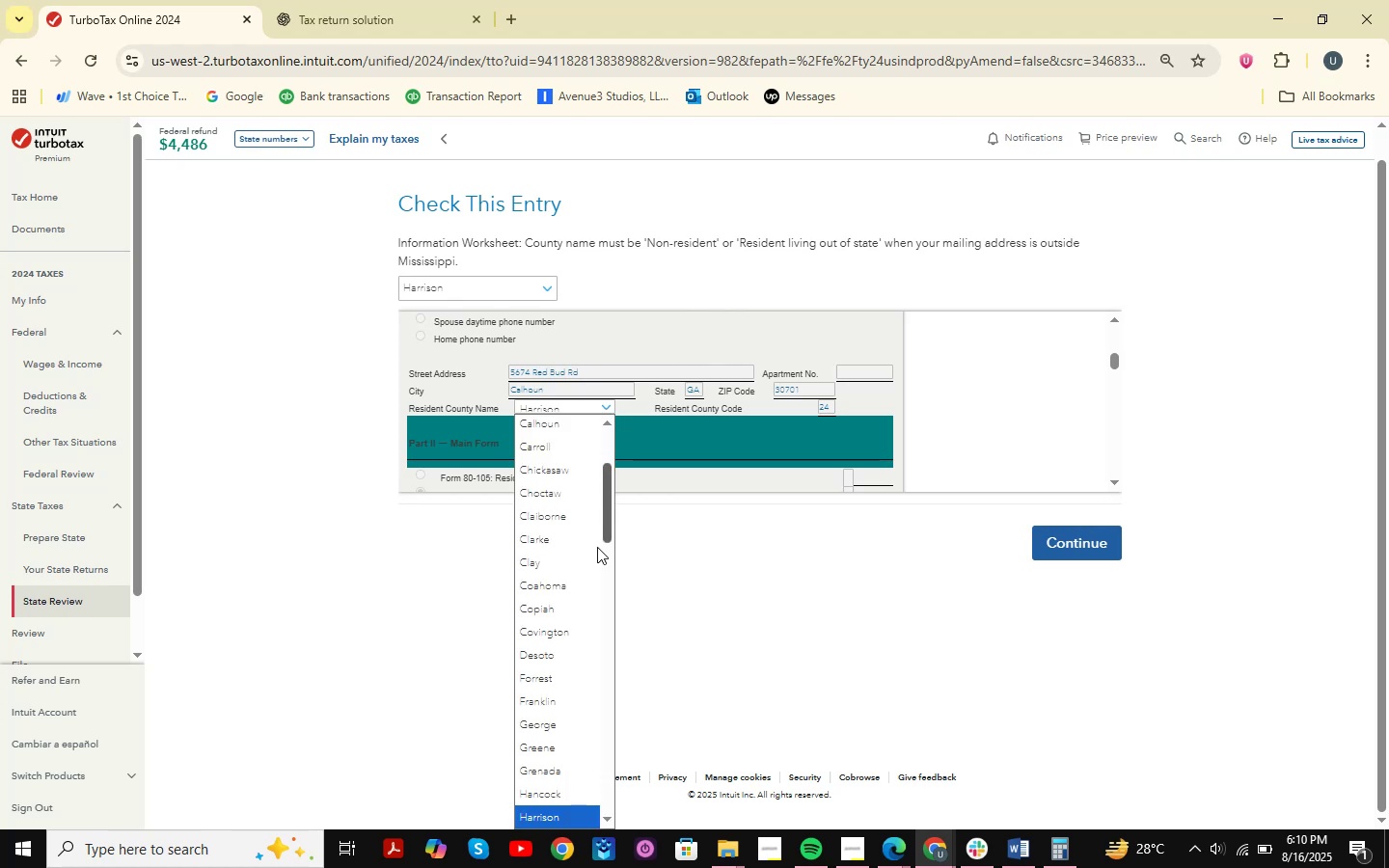 
scroll: coordinate [586, 562], scroll_direction: down, amount: 1.0
 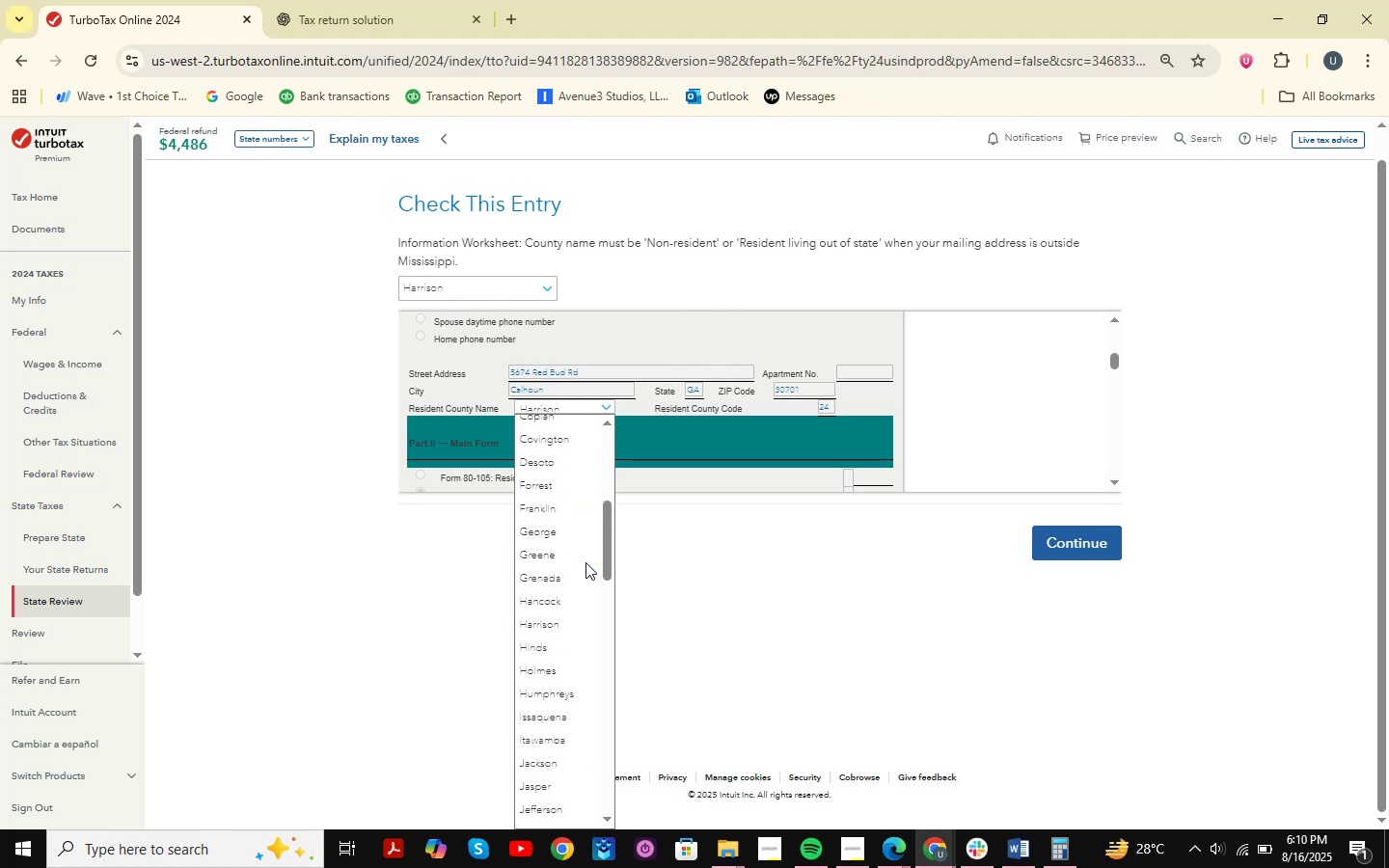 
scroll: coordinate [586, 562], scroll_direction: up, amount: 2.0
 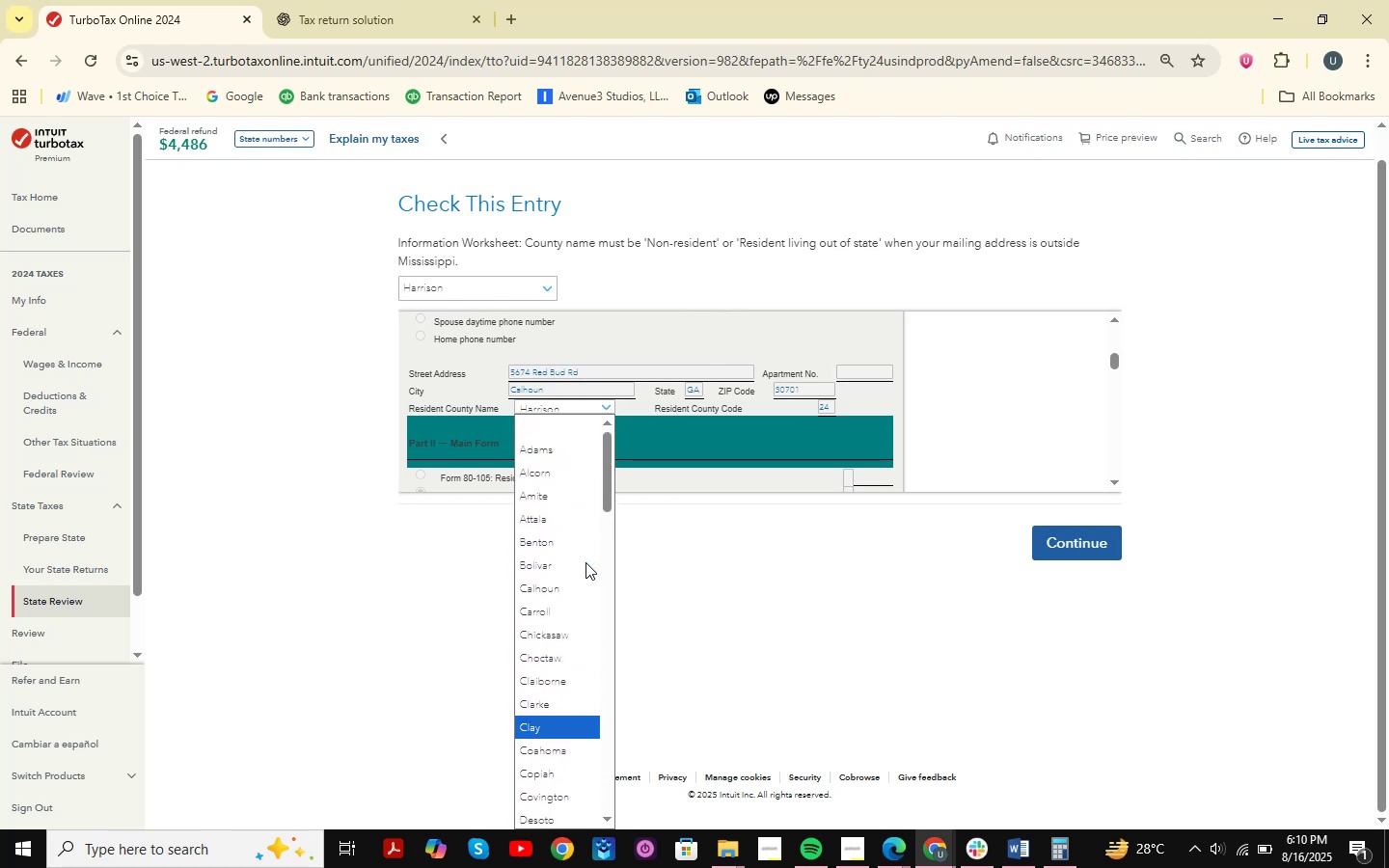 
key(Meta+Shift+MetaLeft)
 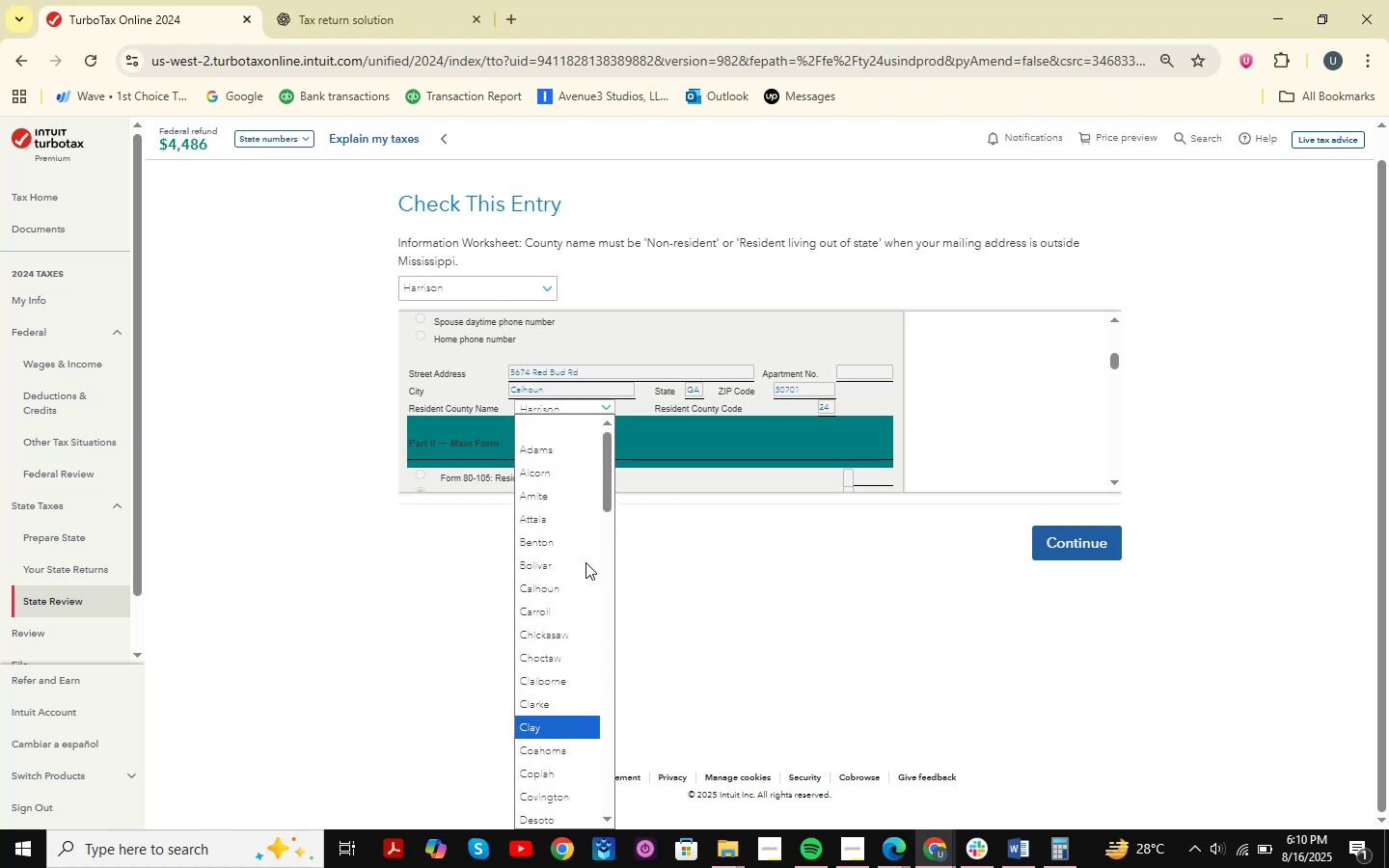 
key(Meta+Shift+S)
 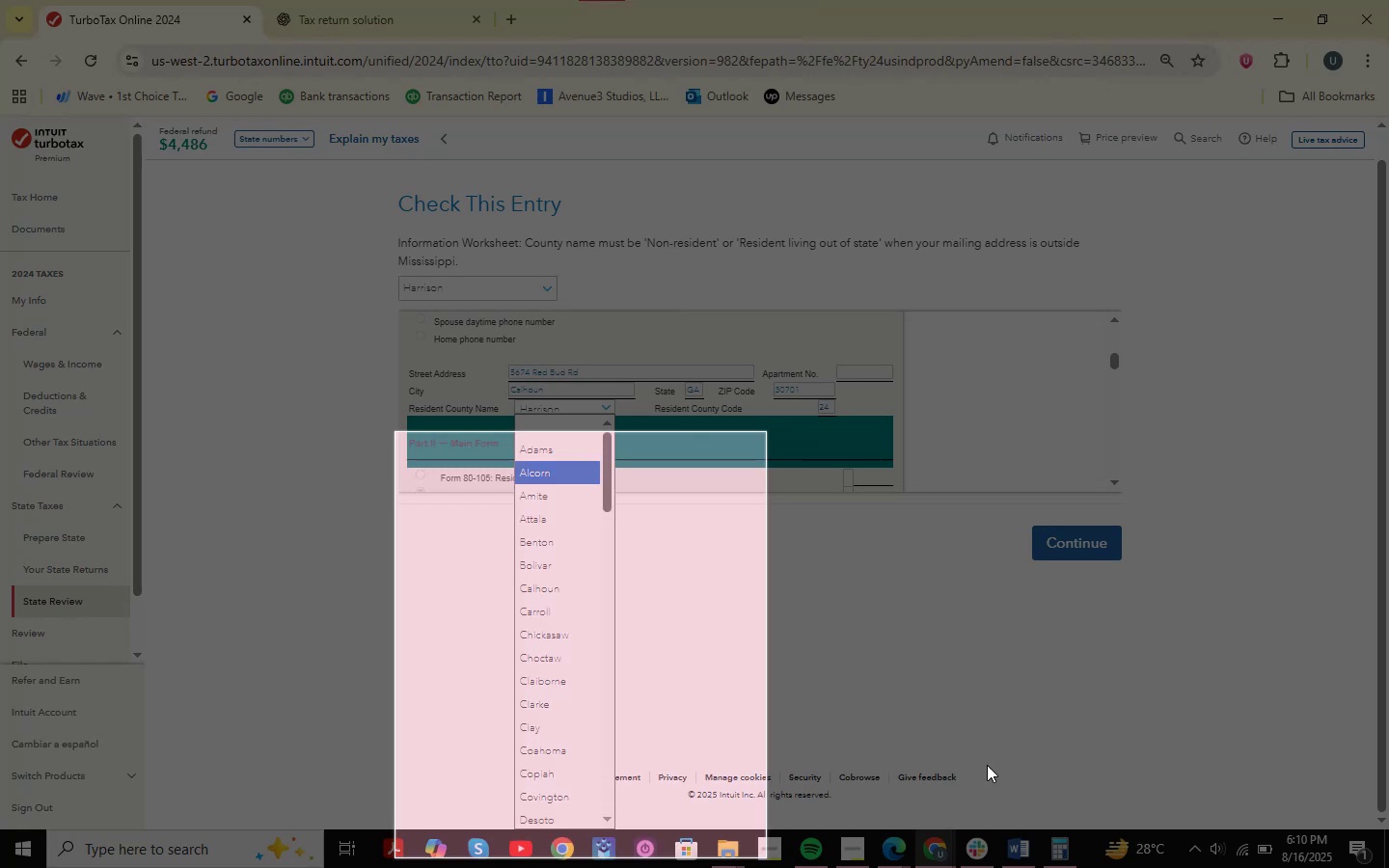 
left_click([948, 850])
 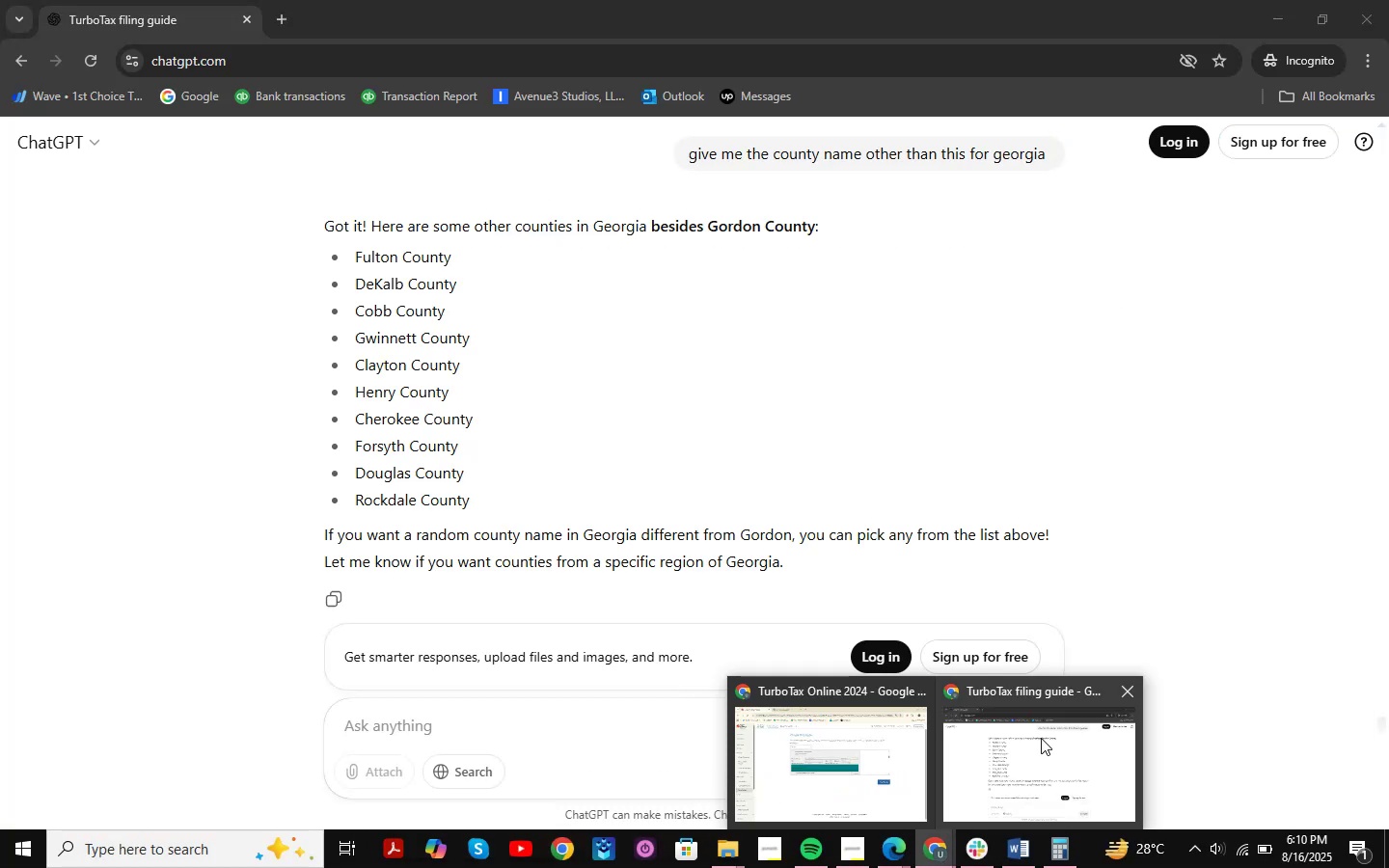 
left_click([1041, 738])
 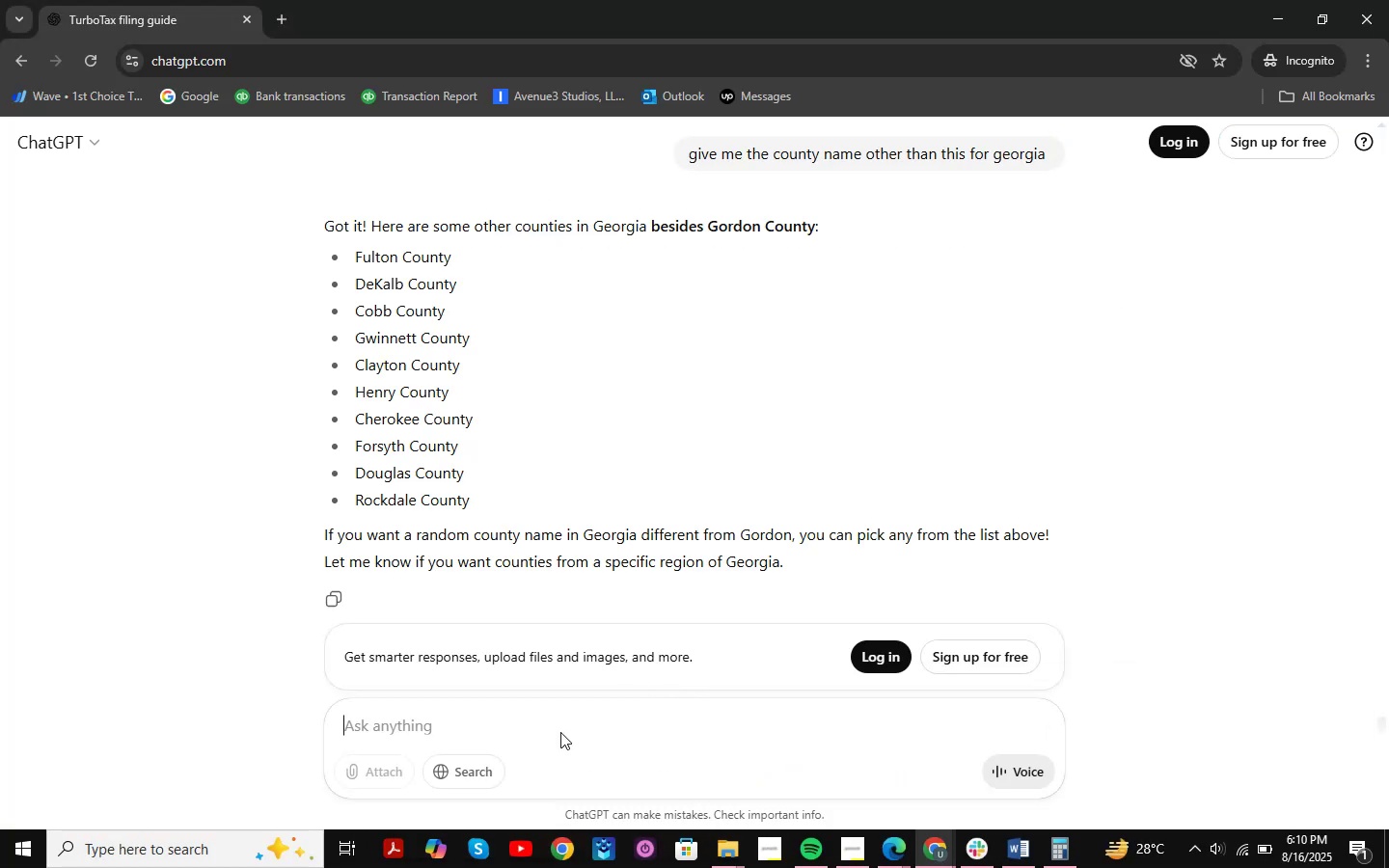 
key(Control+V)
 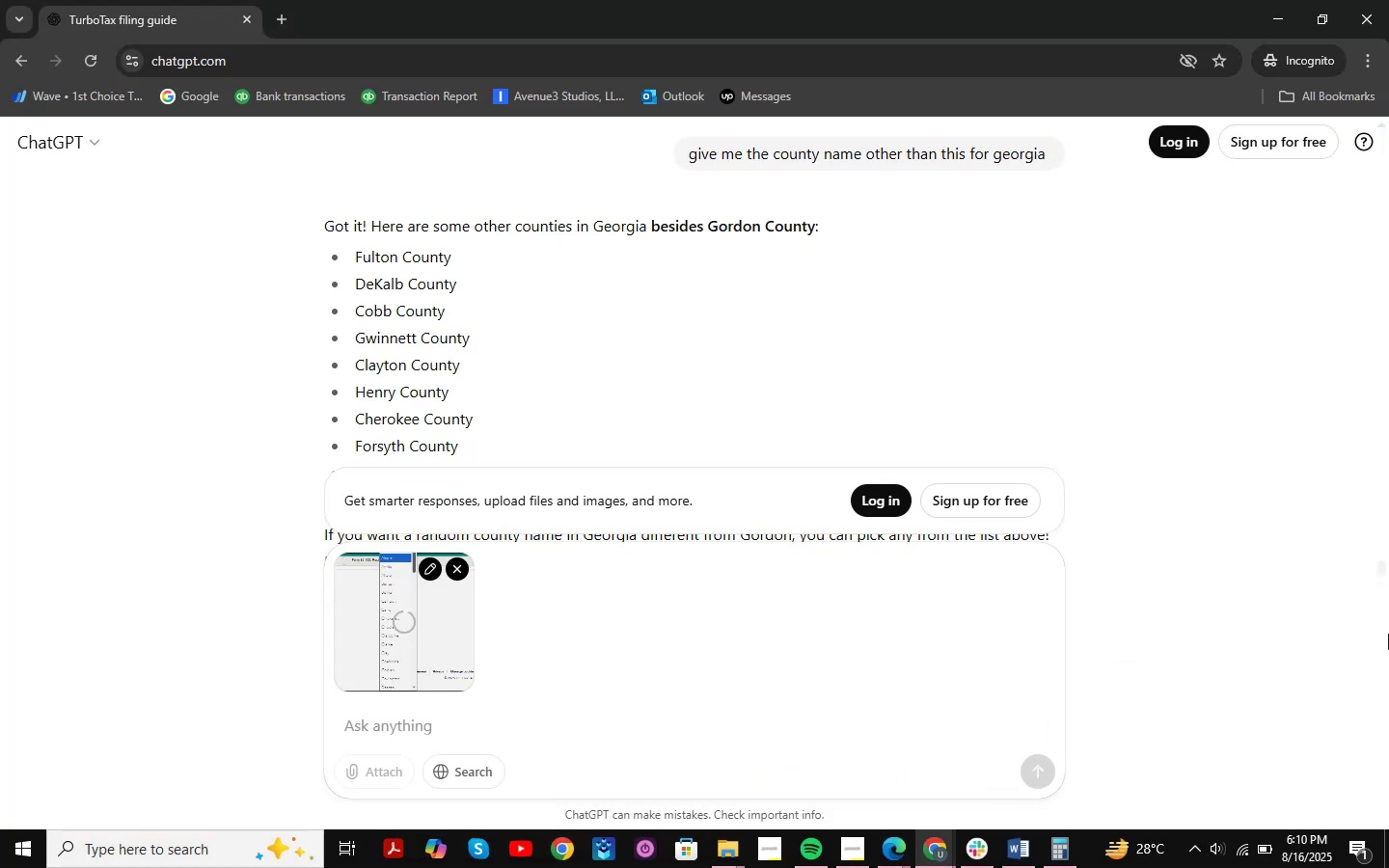 
type(tell me whc)
key(Backspace)
type(ich county name is resident )
key(Backspace)
key(Backspace)
key(Backspace)
key(Backspace)
key(Backspace)
key(Backspace)
key(Backspace)
key(Backspace)
key(Backspace)
type(for gero)
key(Backspace)
key(Backspace)
key(Backspace)
type(eorgia )
 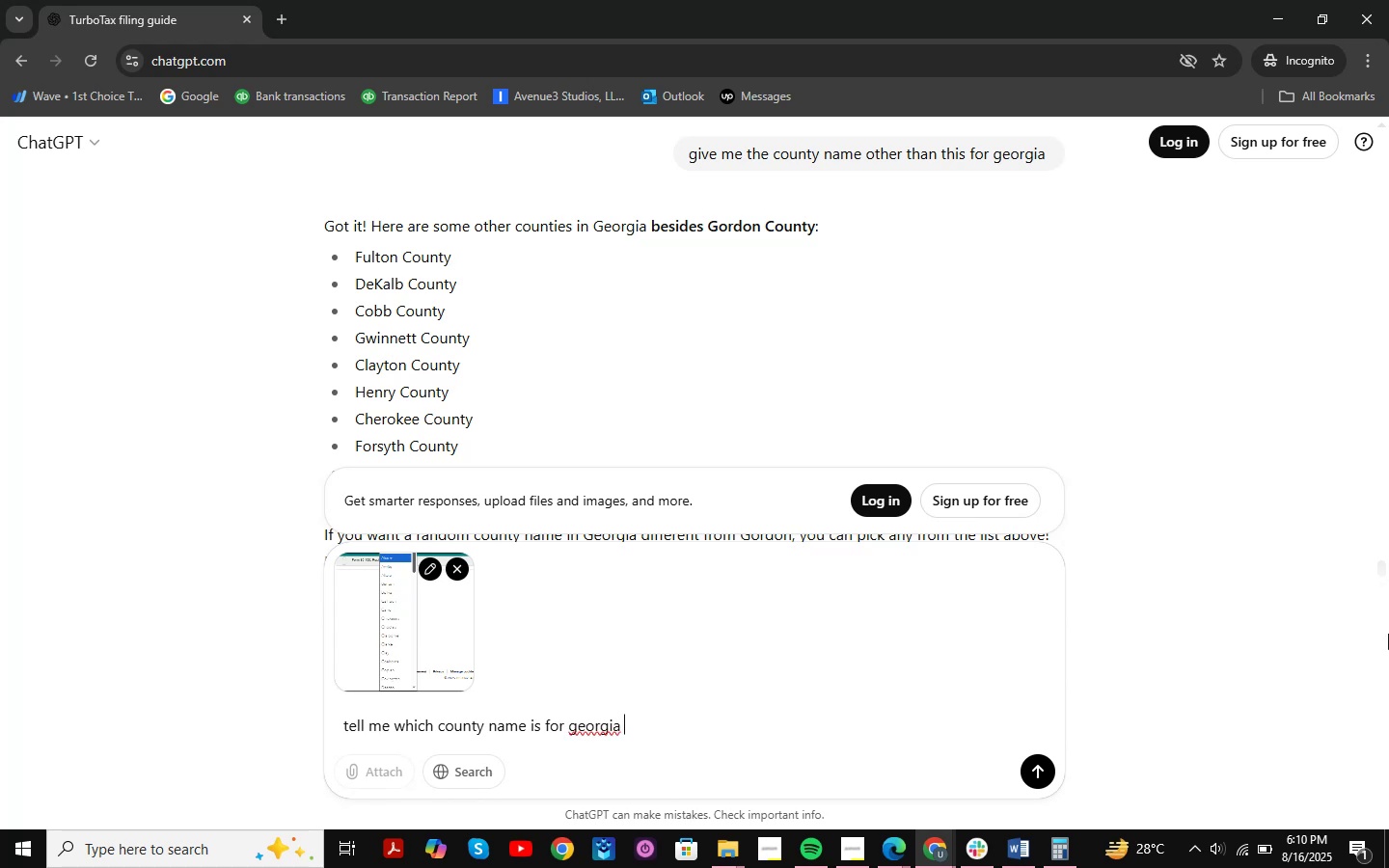 
key(Enter)
 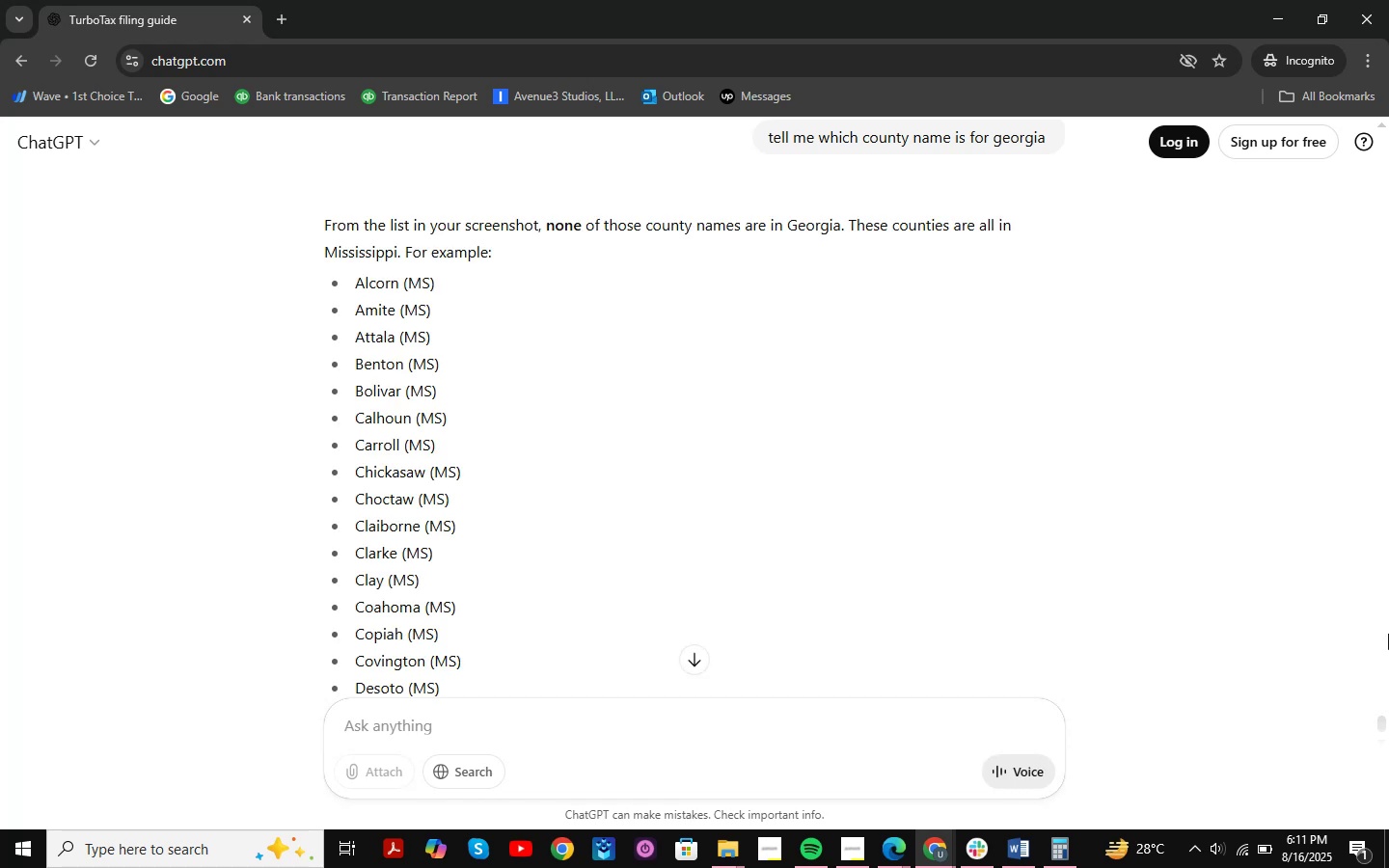 
wait(21.14)
 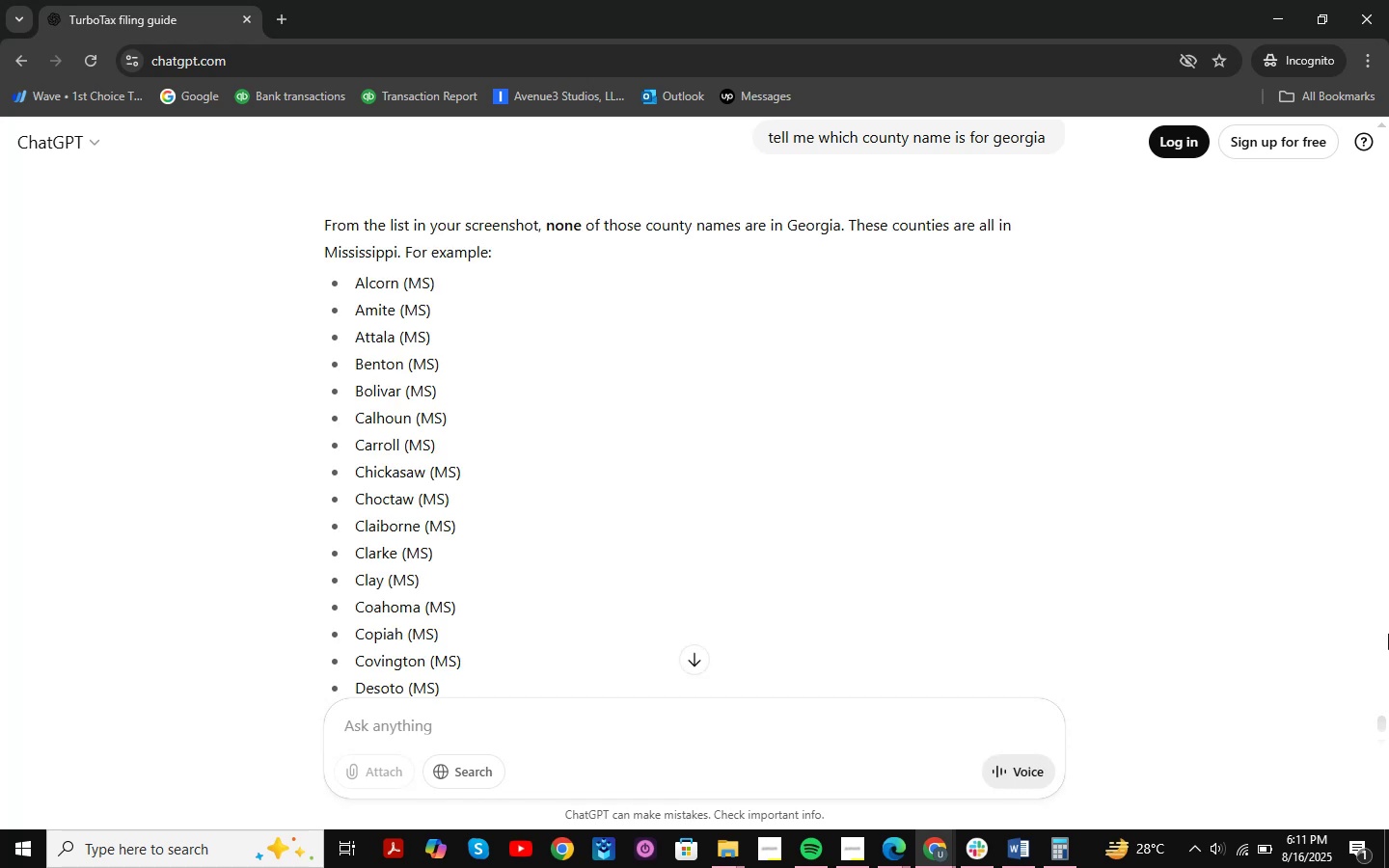 
scroll: coordinate [856, 440], scroll_direction: down, amount: 4.0
 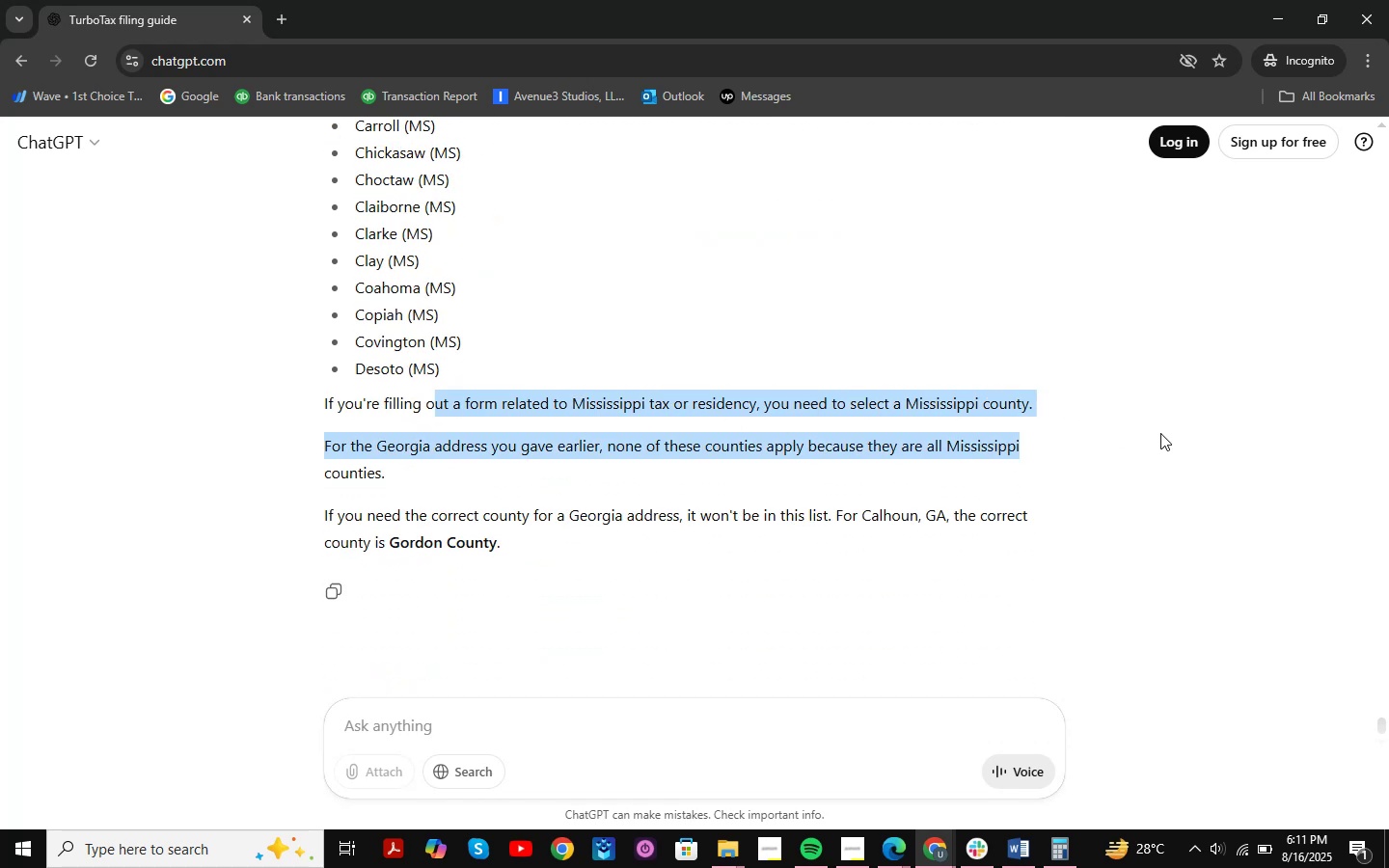 
wait(5.39)
 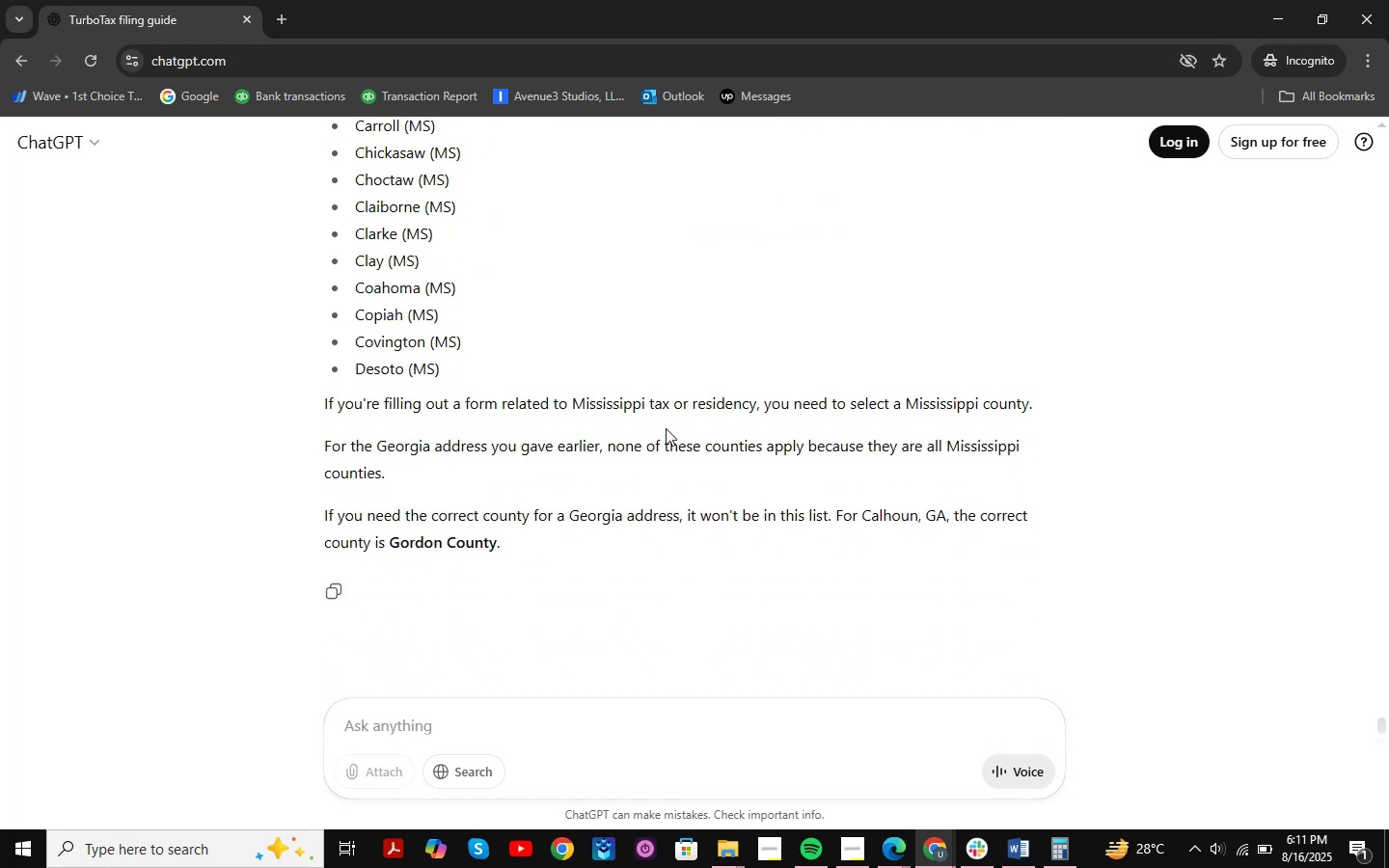 
key(Alt+AltLeft)
 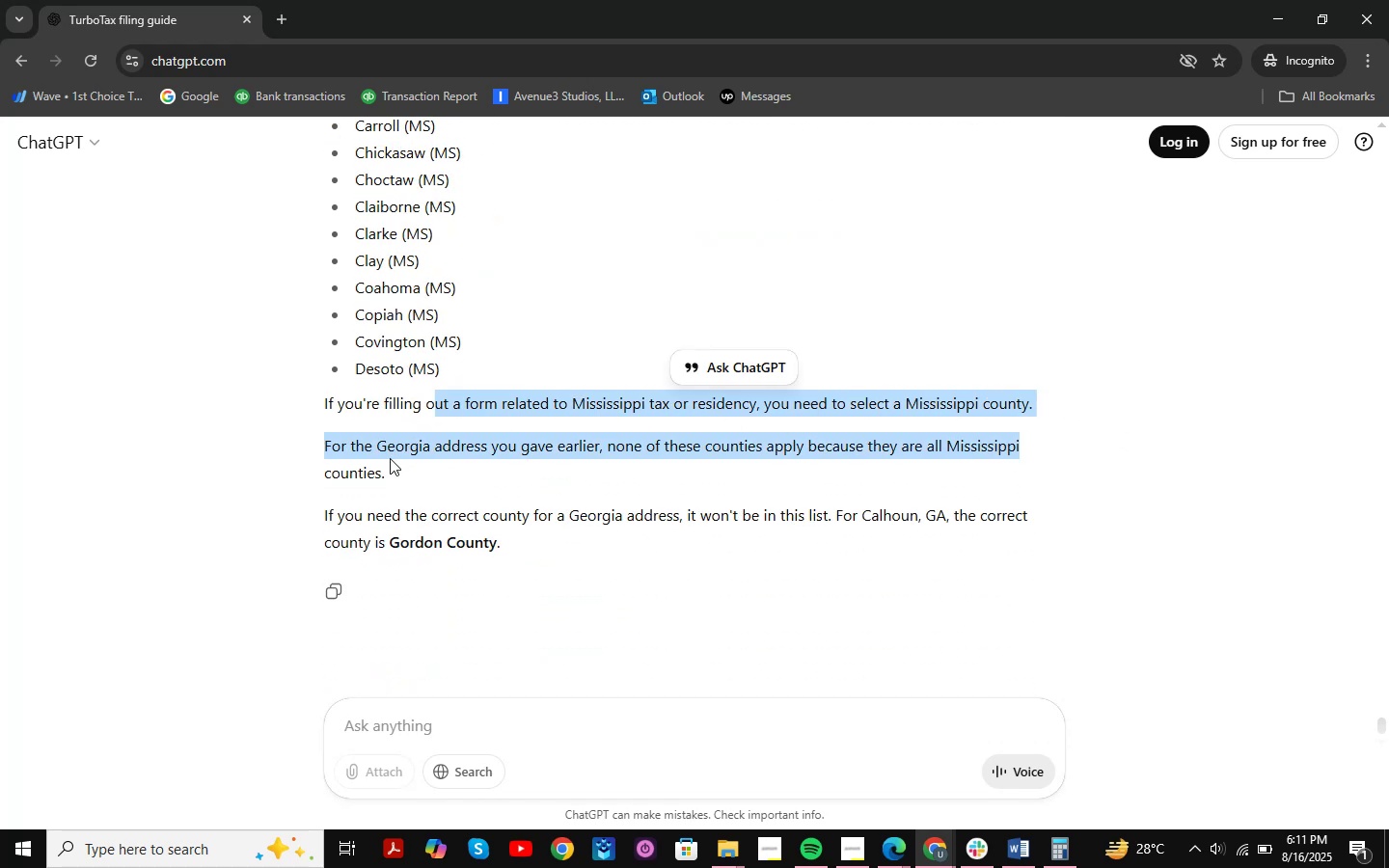 
key(Alt+Tab)
 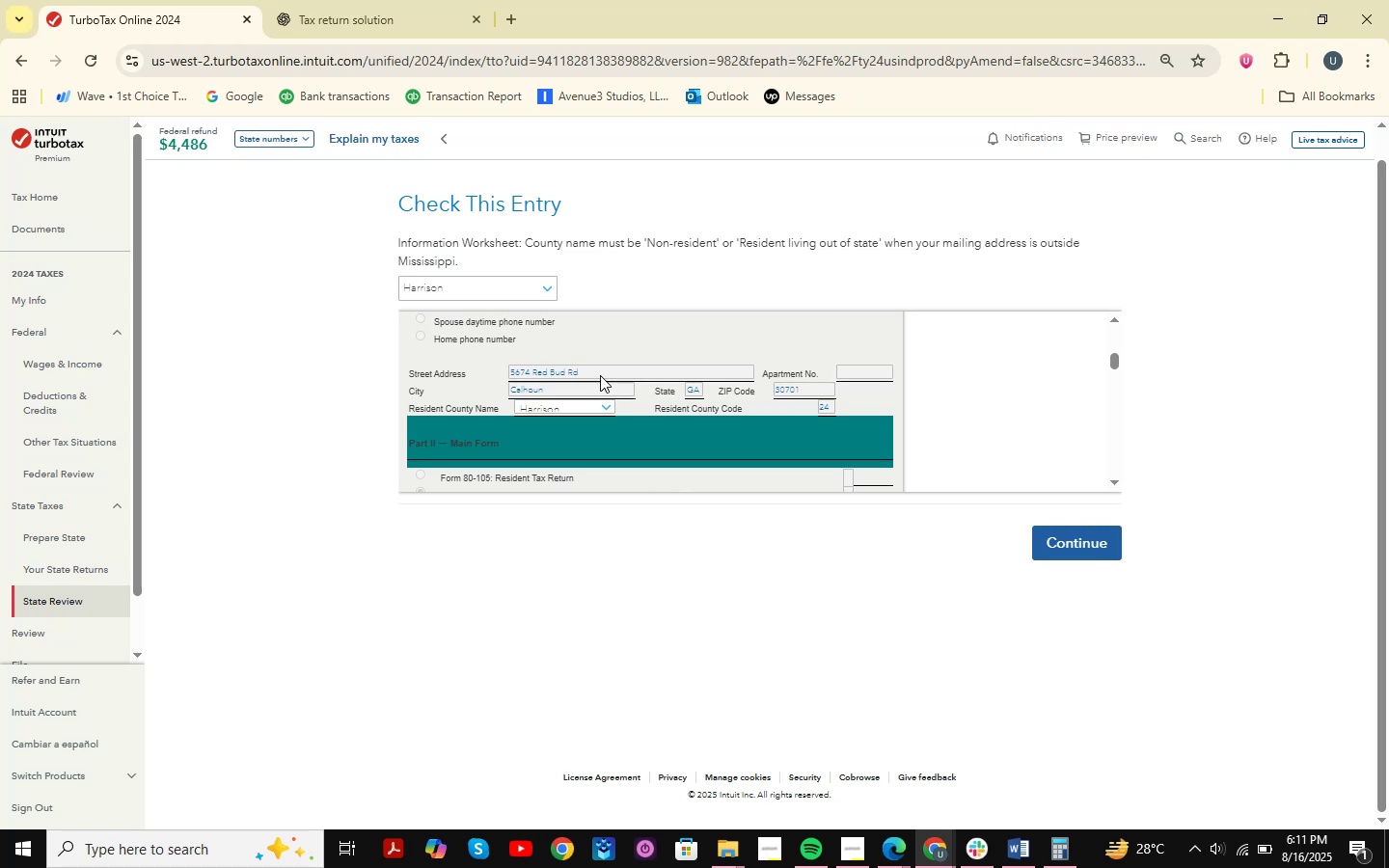 
scroll: coordinate [558, 430], scroll_direction: up, amount: 5.0
 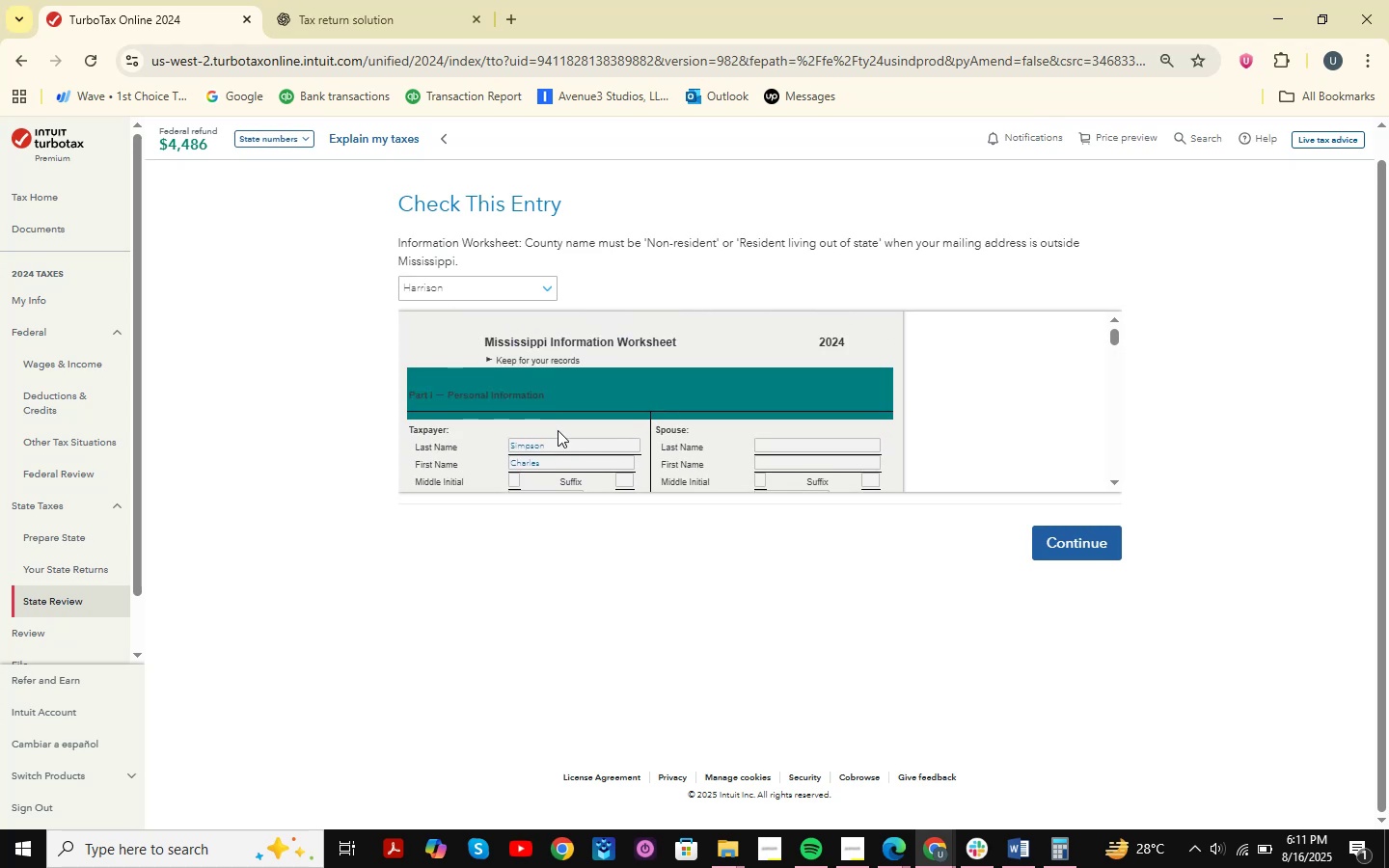 
scroll: coordinate [558, 430], scroll_direction: down, amount: 1.0
 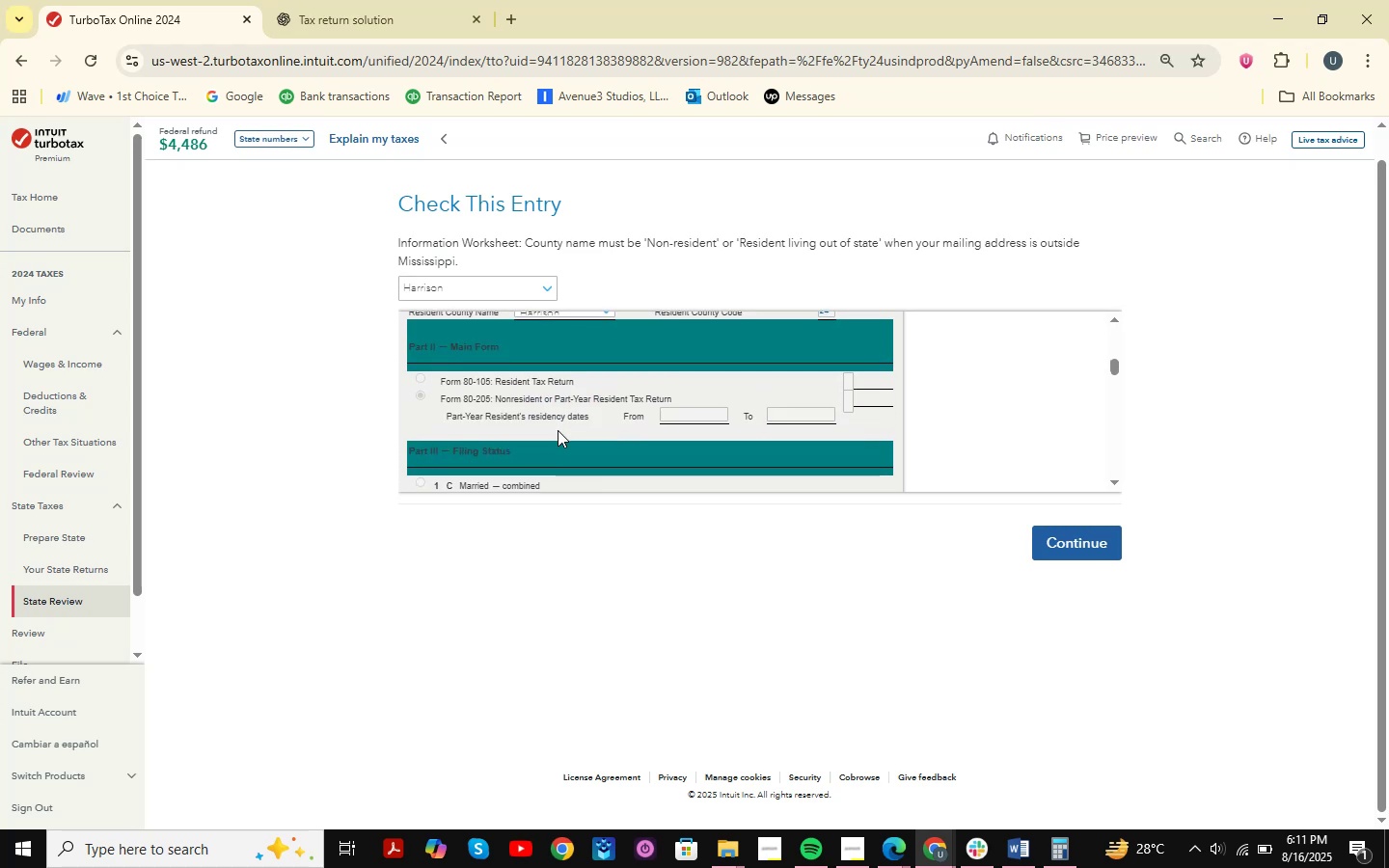 
scroll: coordinate [558, 430], scroll_direction: up, amount: 1.0
 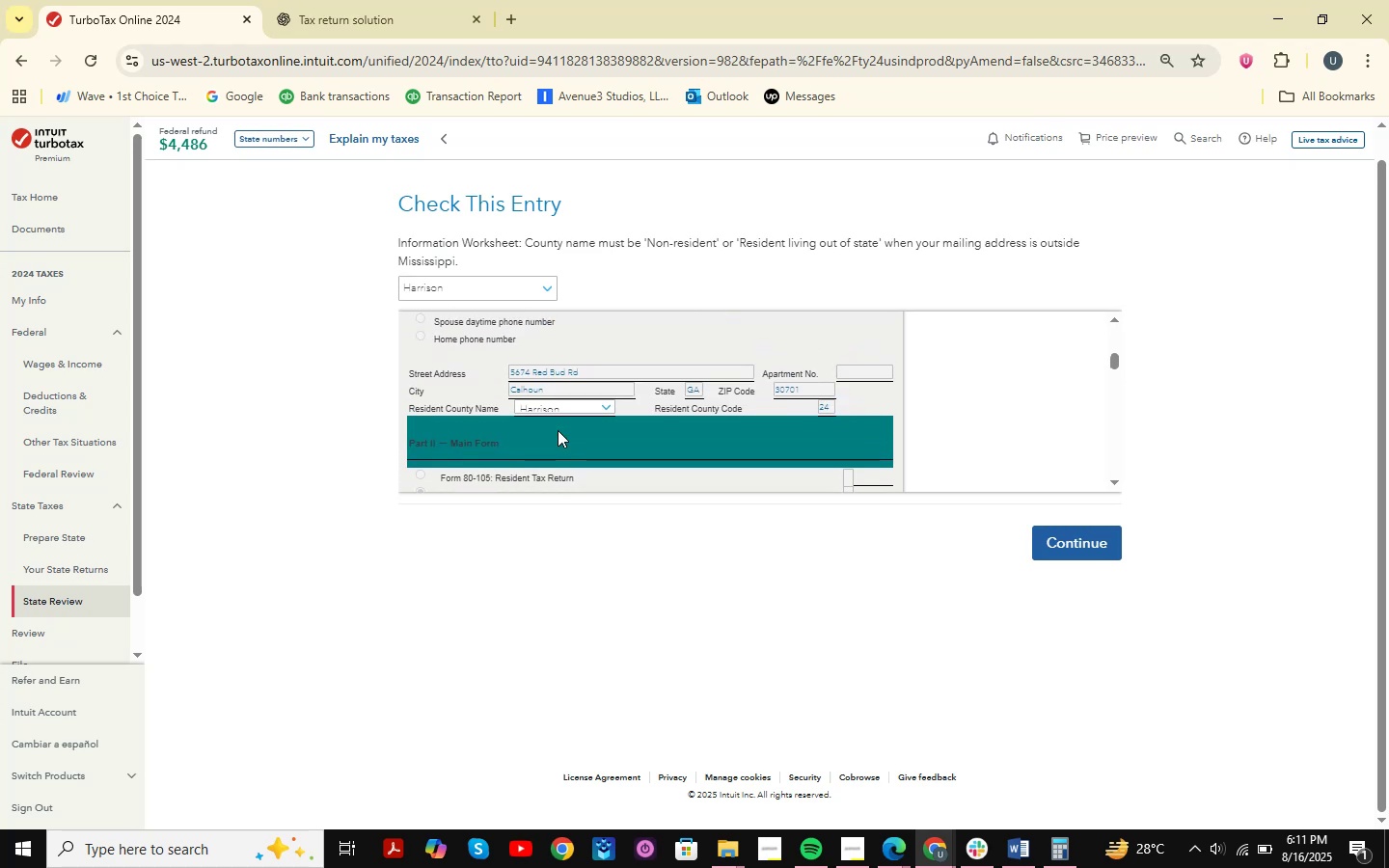 
mouse_move([602, 408])
 